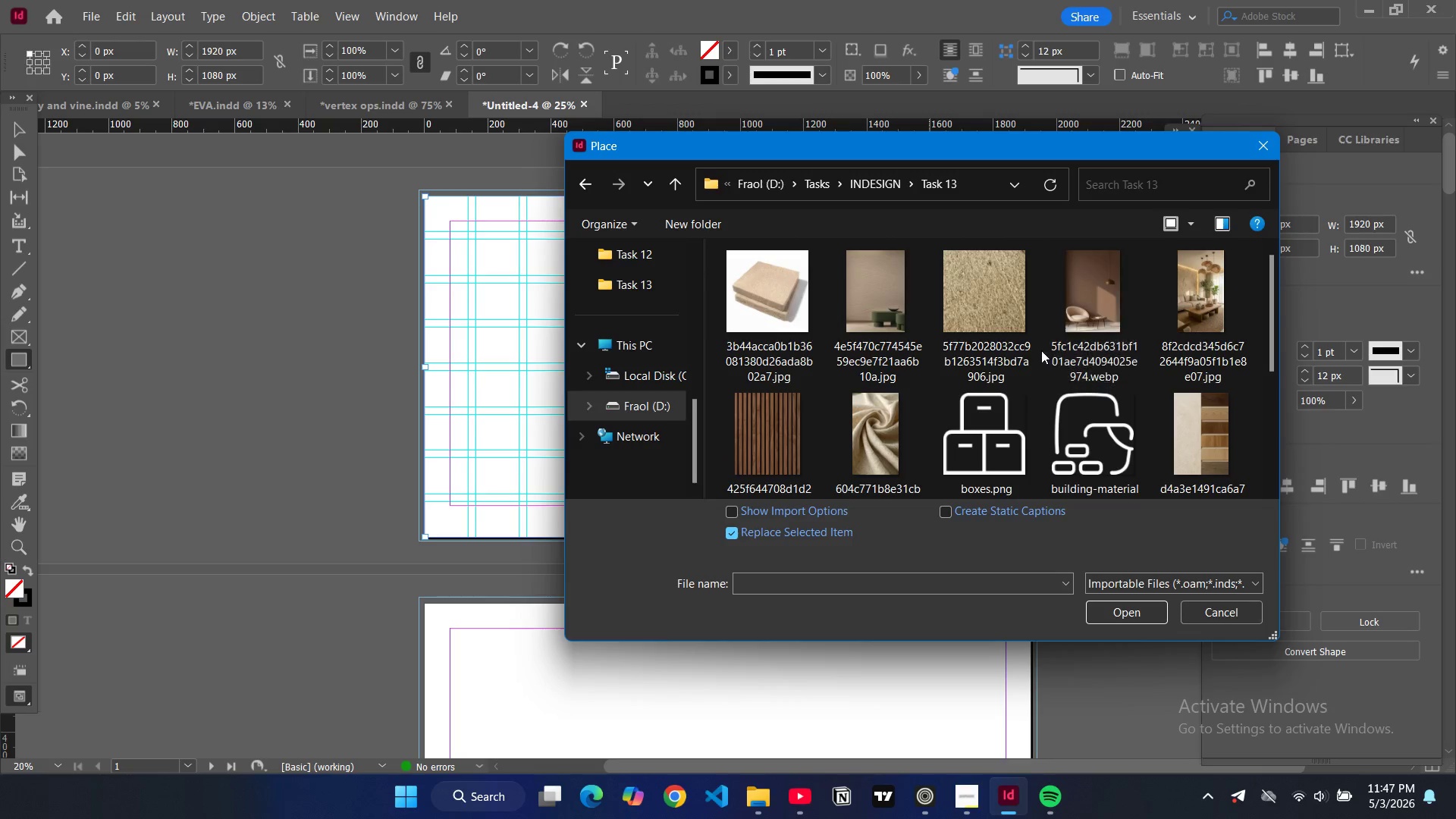 
scroll: coordinate [1027, 353], scroll_direction: down, amount: 1.0
 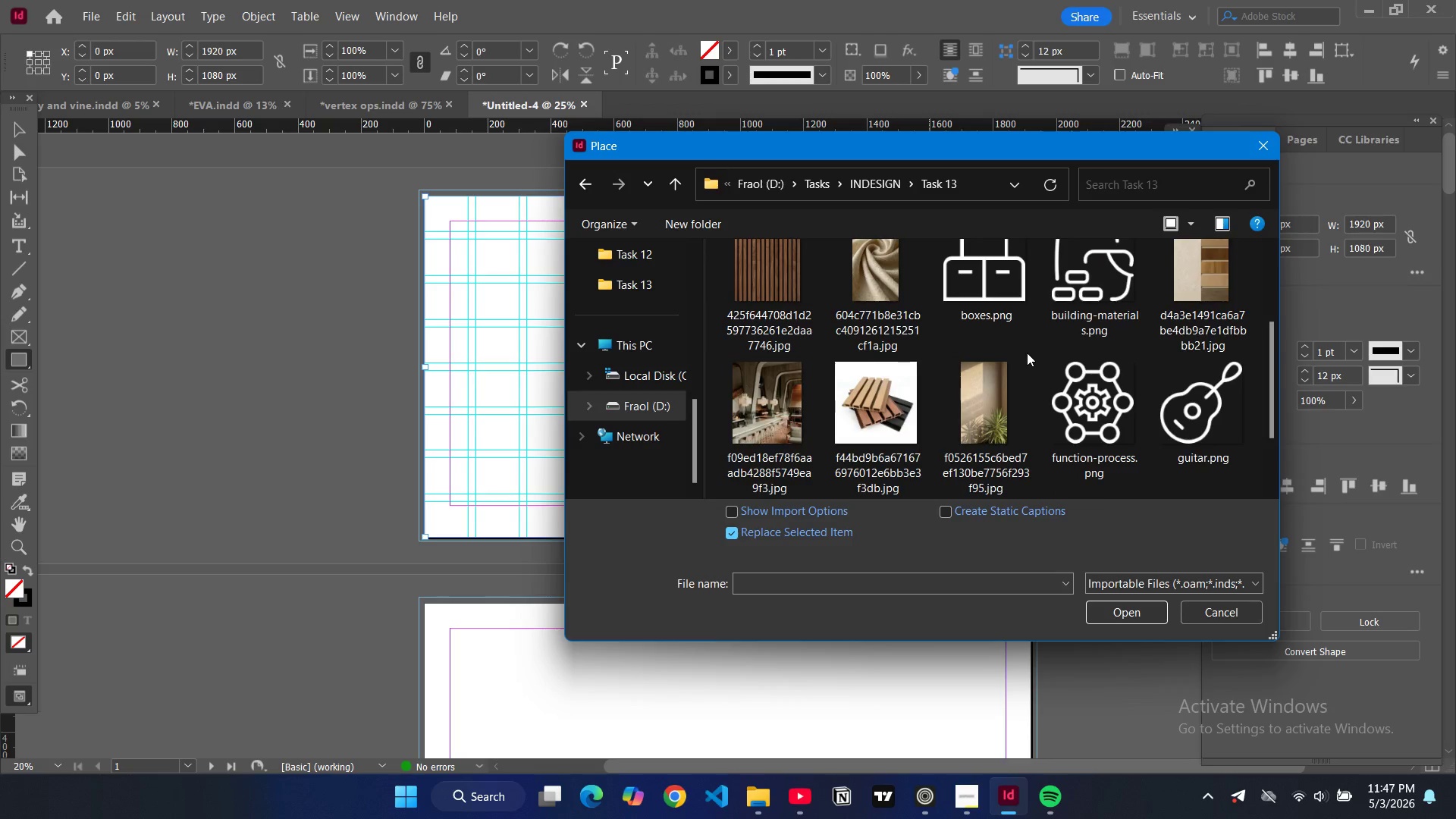 
scroll: coordinate [1027, 353], scroll_direction: up, amount: 2.0
 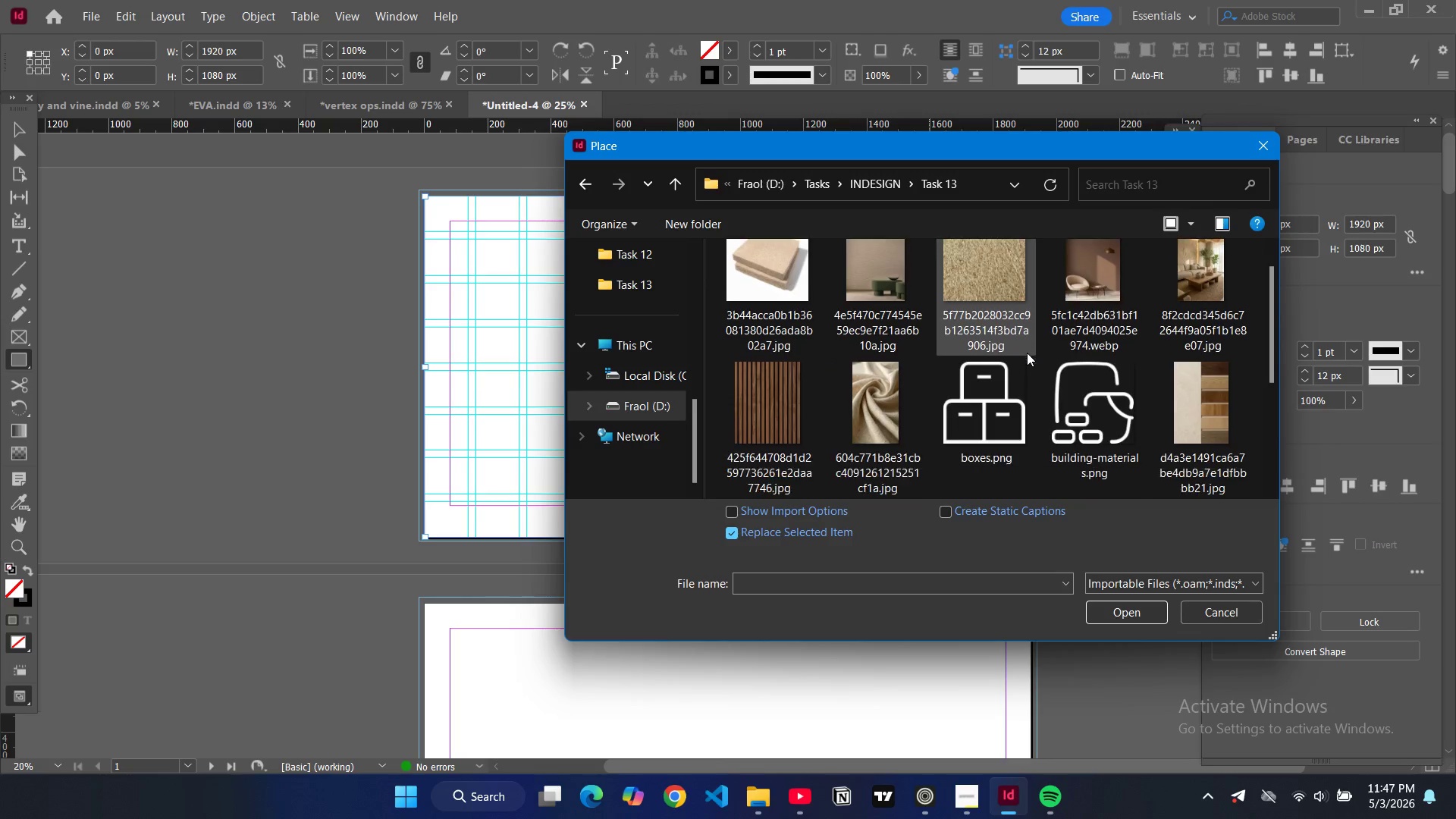 
scroll: coordinate [1027, 353], scroll_direction: down, amount: 3.0
 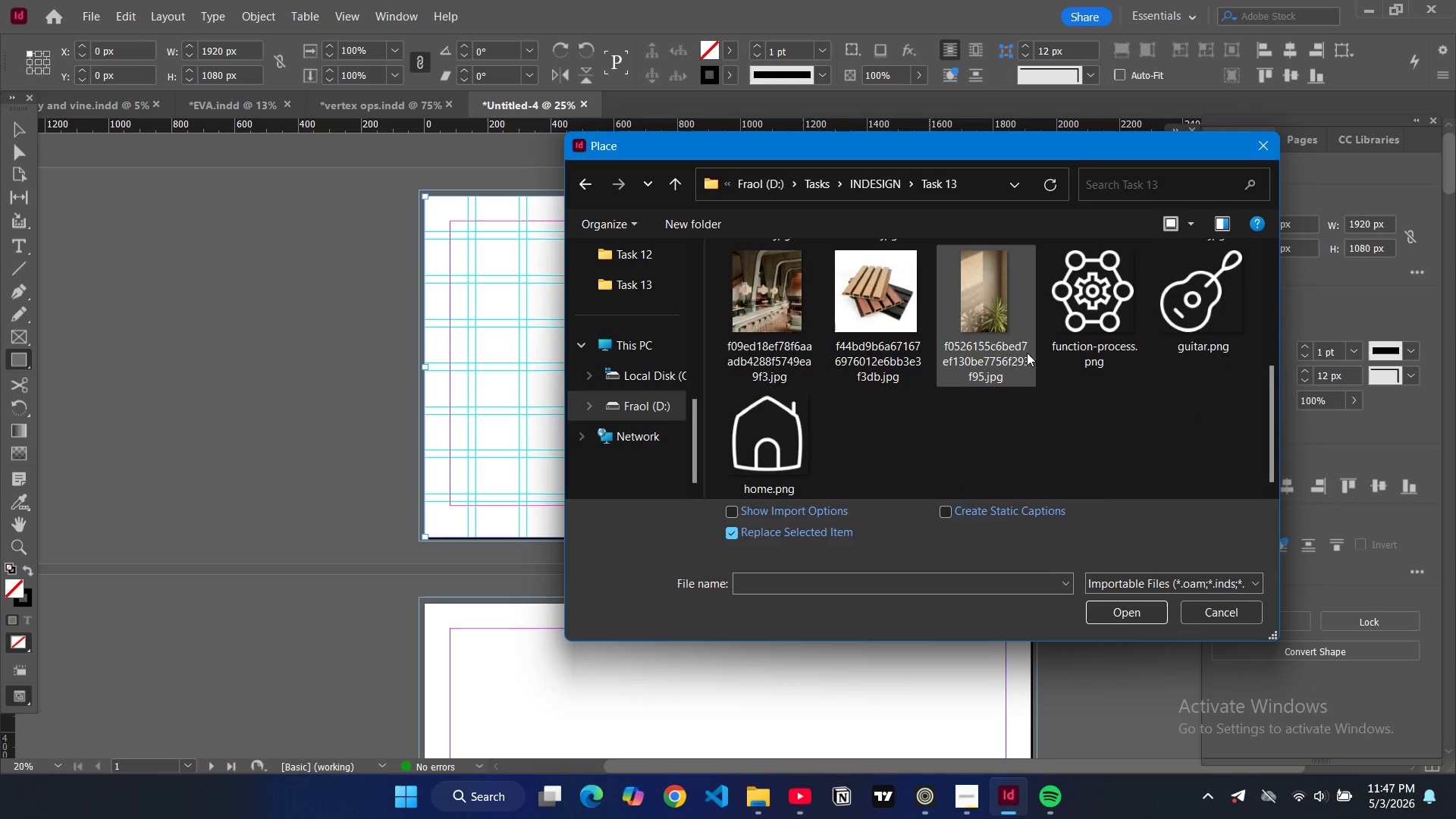 
scroll: coordinate [1027, 353], scroll_direction: none, amount: 0.0
 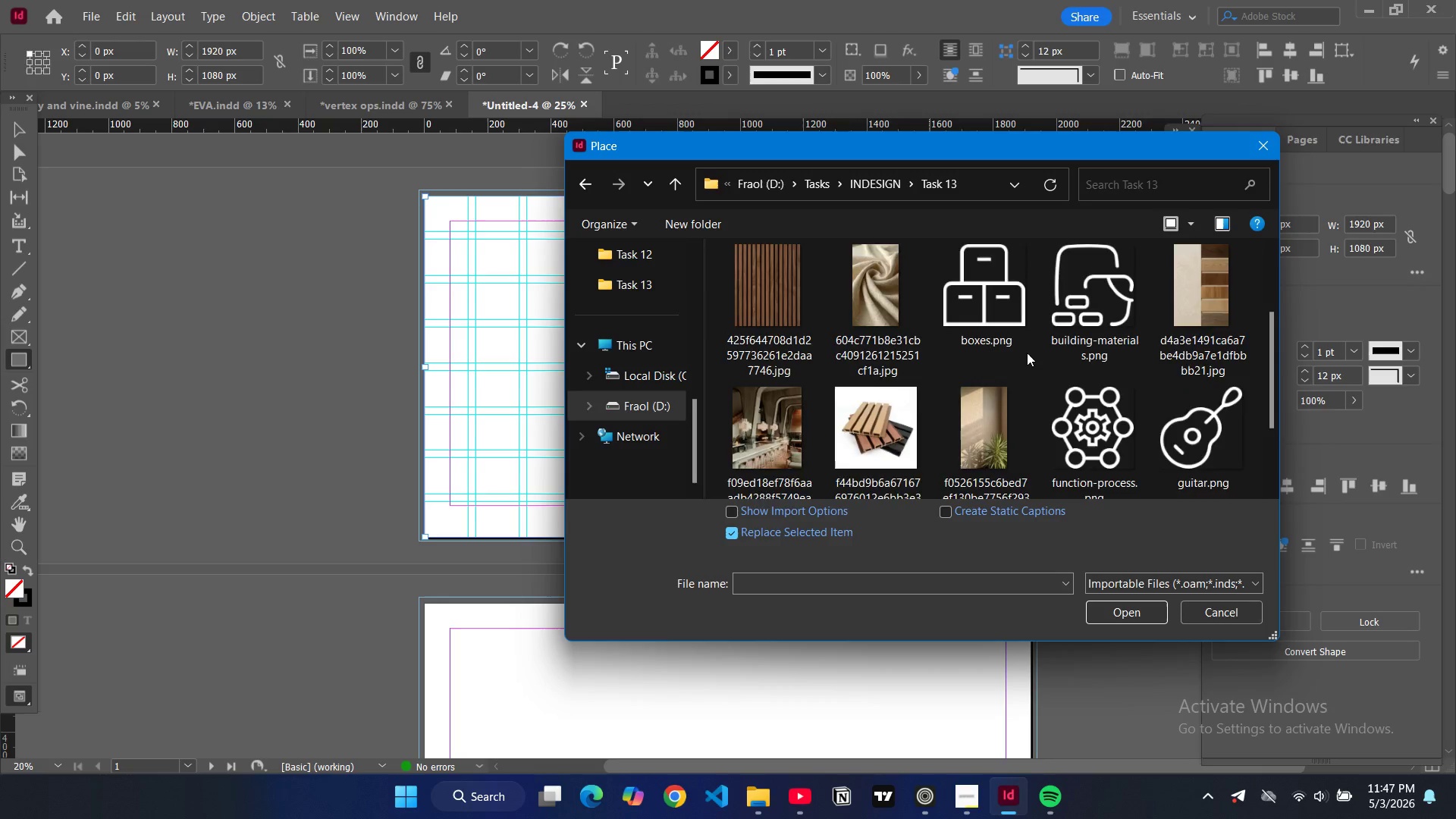 
scroll: coordinate [1027, 353], scroll_direction: up, amount: 2.0
 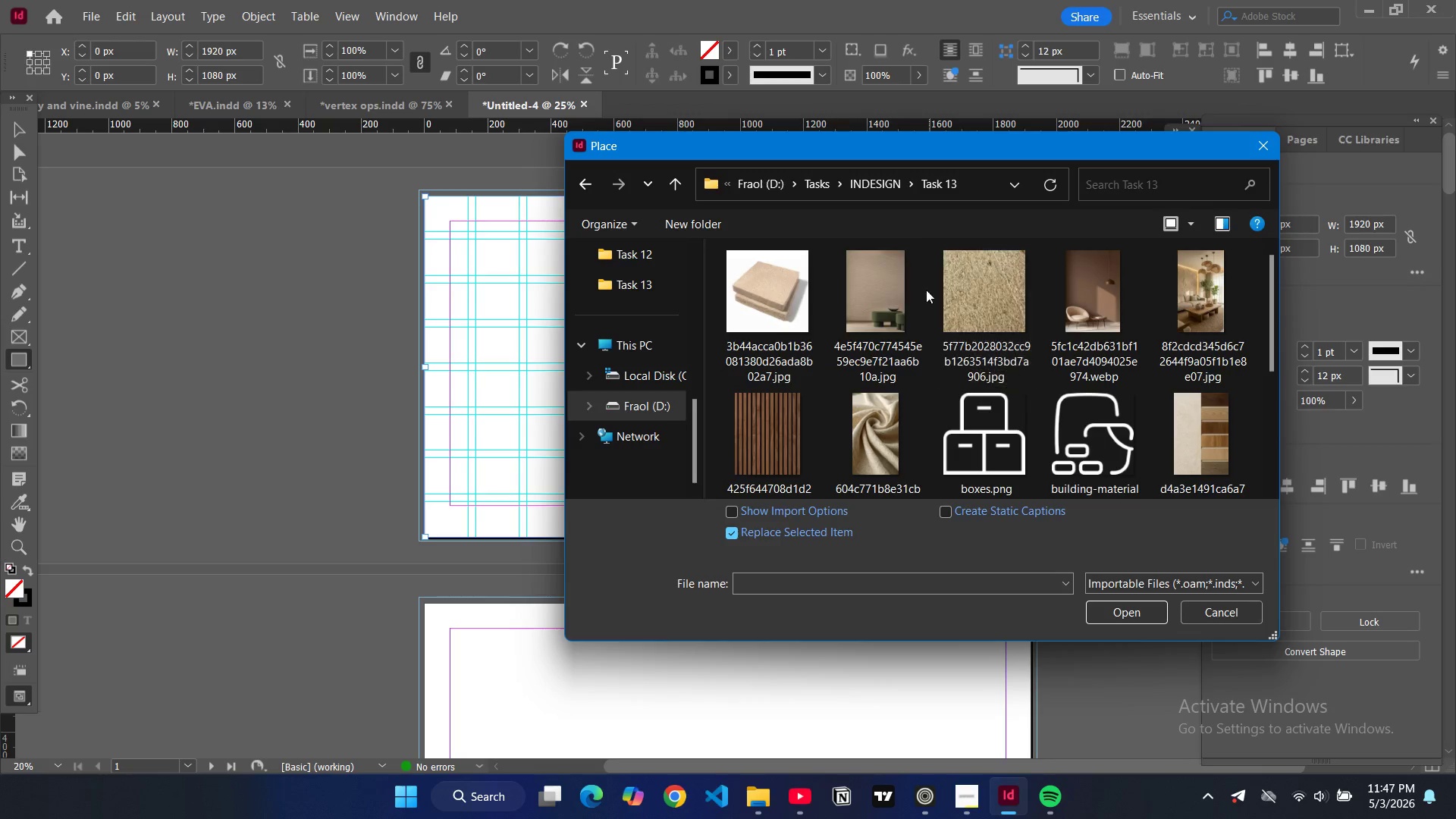 
left_click([855, 296])
 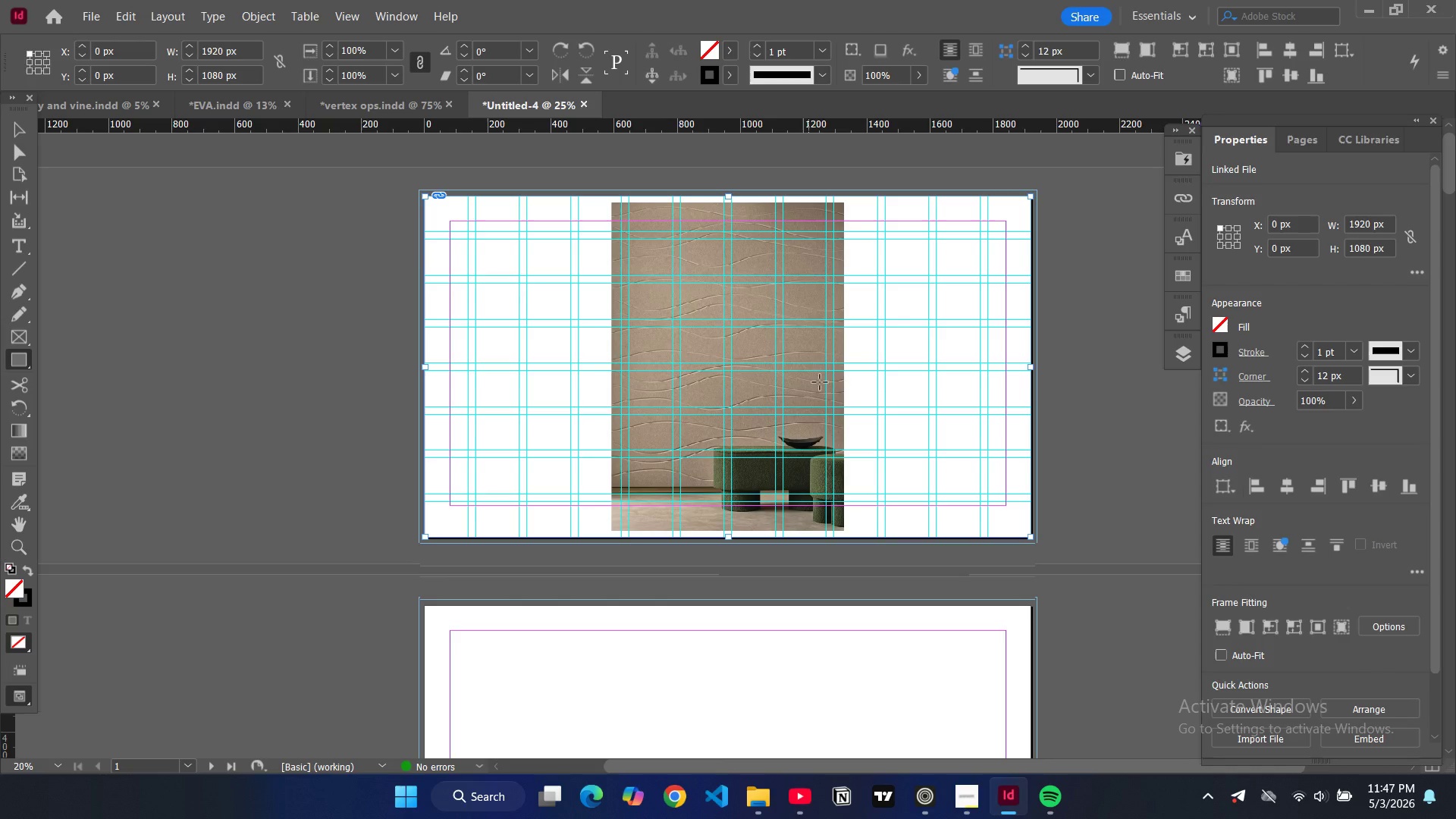 
key(Alt+Control+Shift+C)
 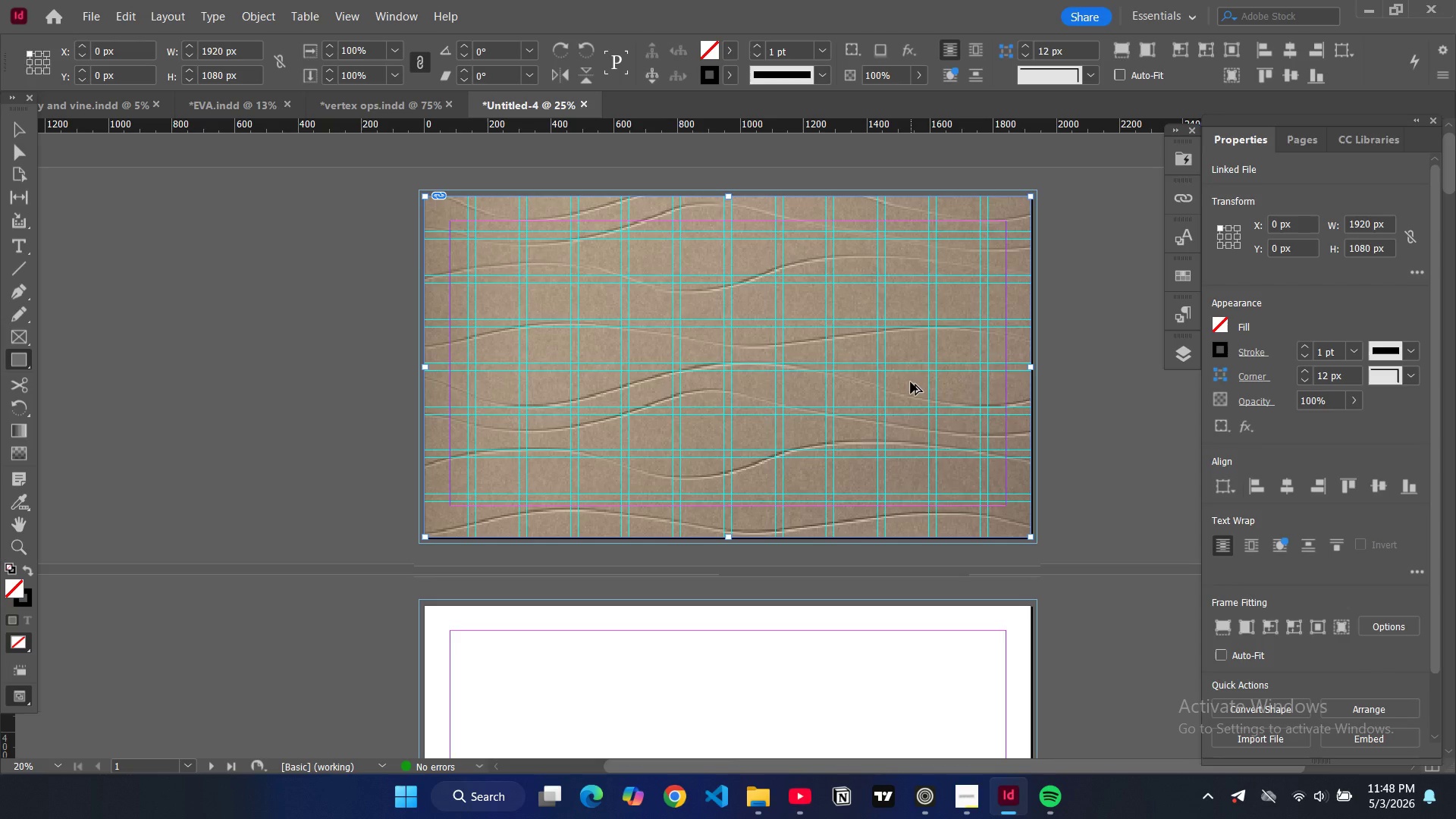 
key(Alt+Control+Shift+C)
 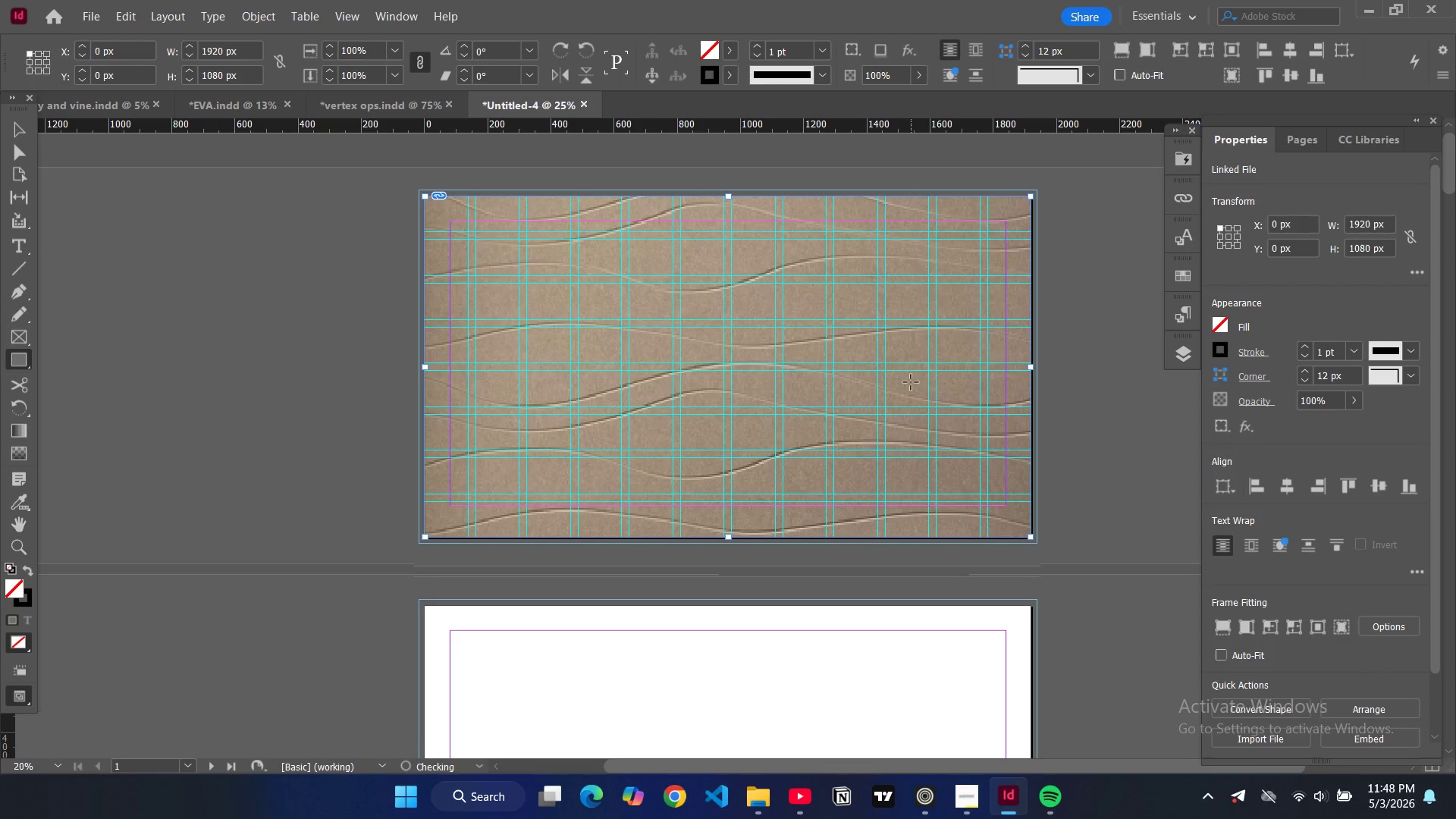 
hold_key(key=ControlLeft, duration=1.52)
 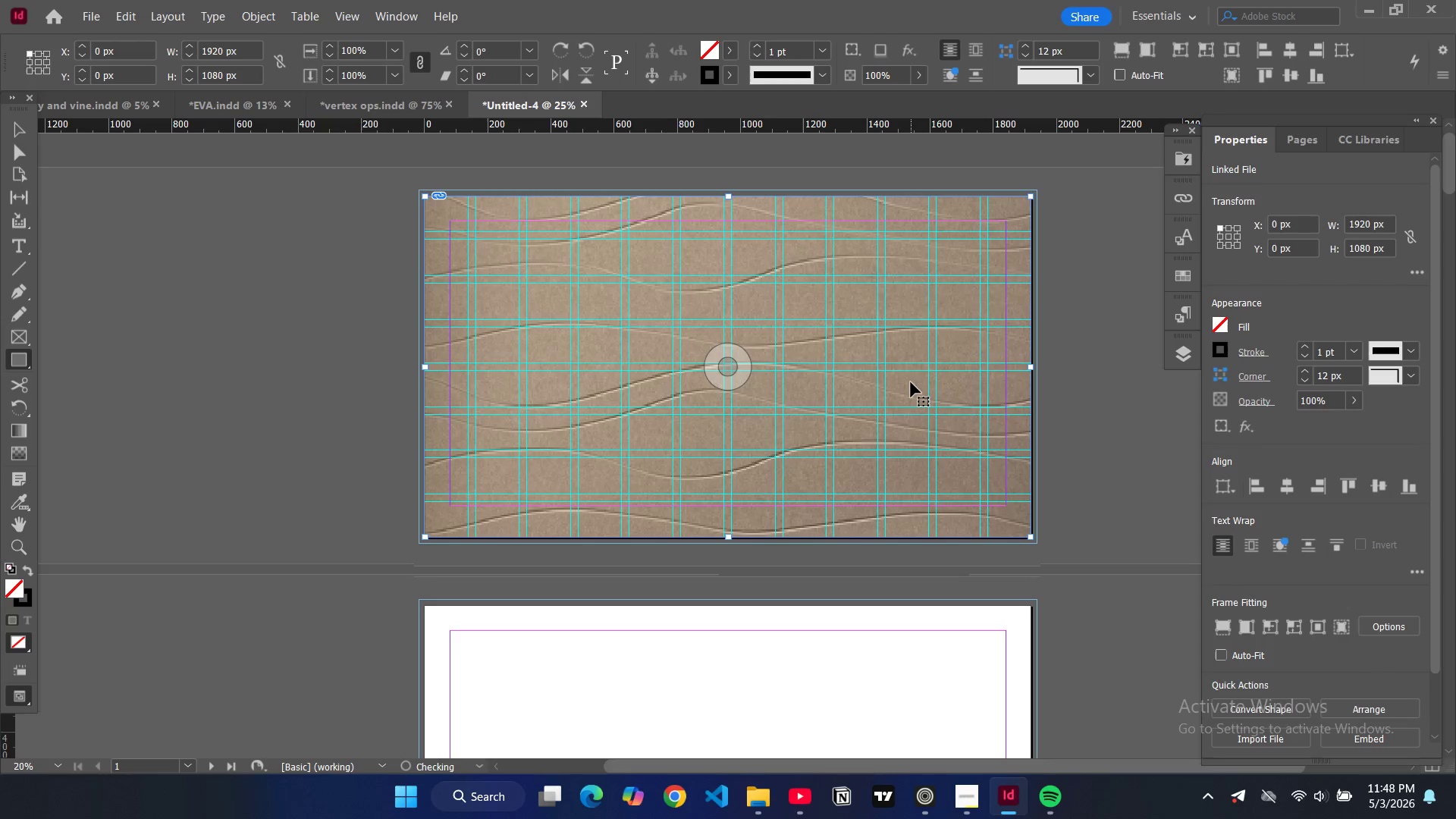 
key(Control+Z)
 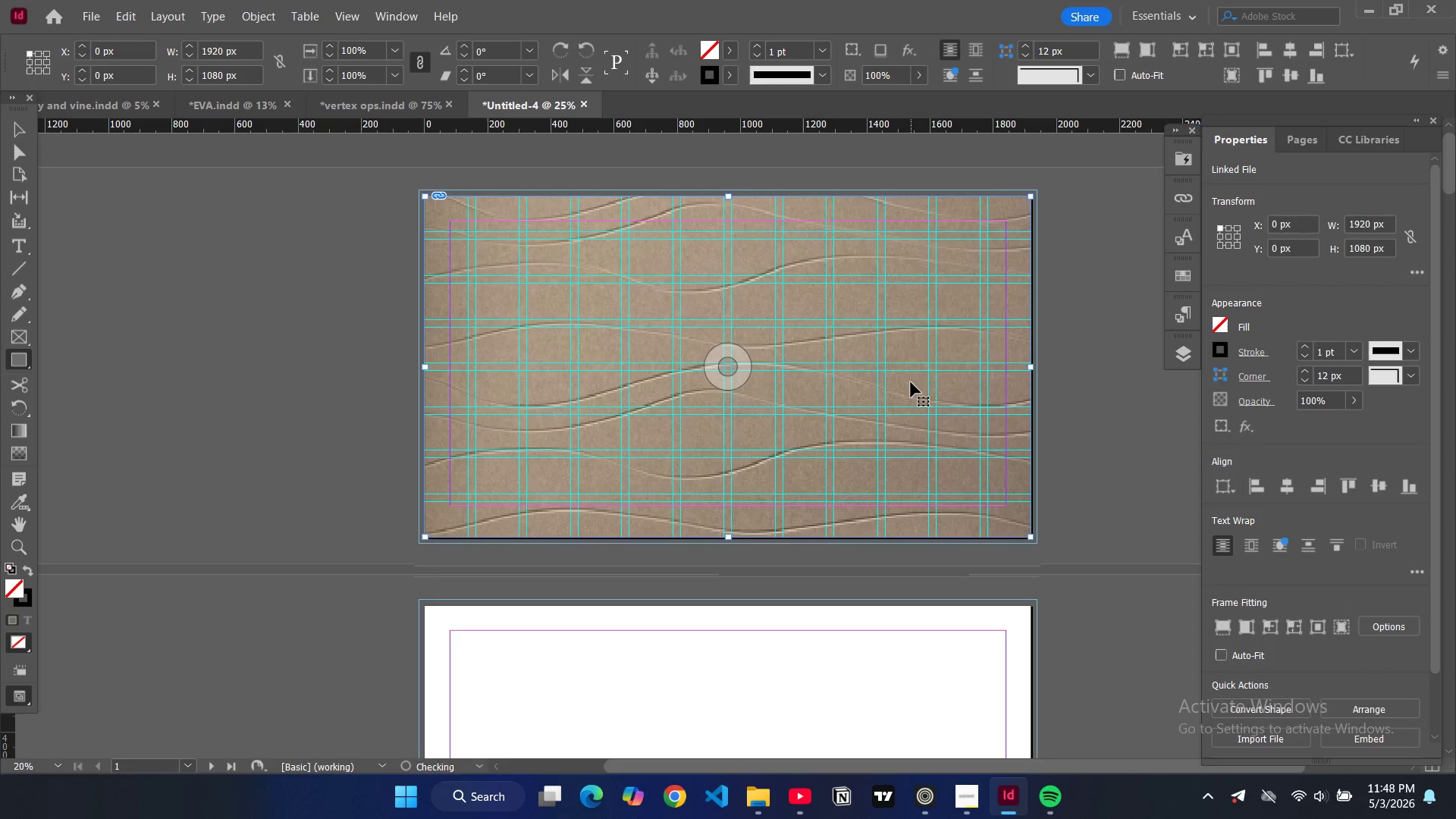 
key(Control+Z)
 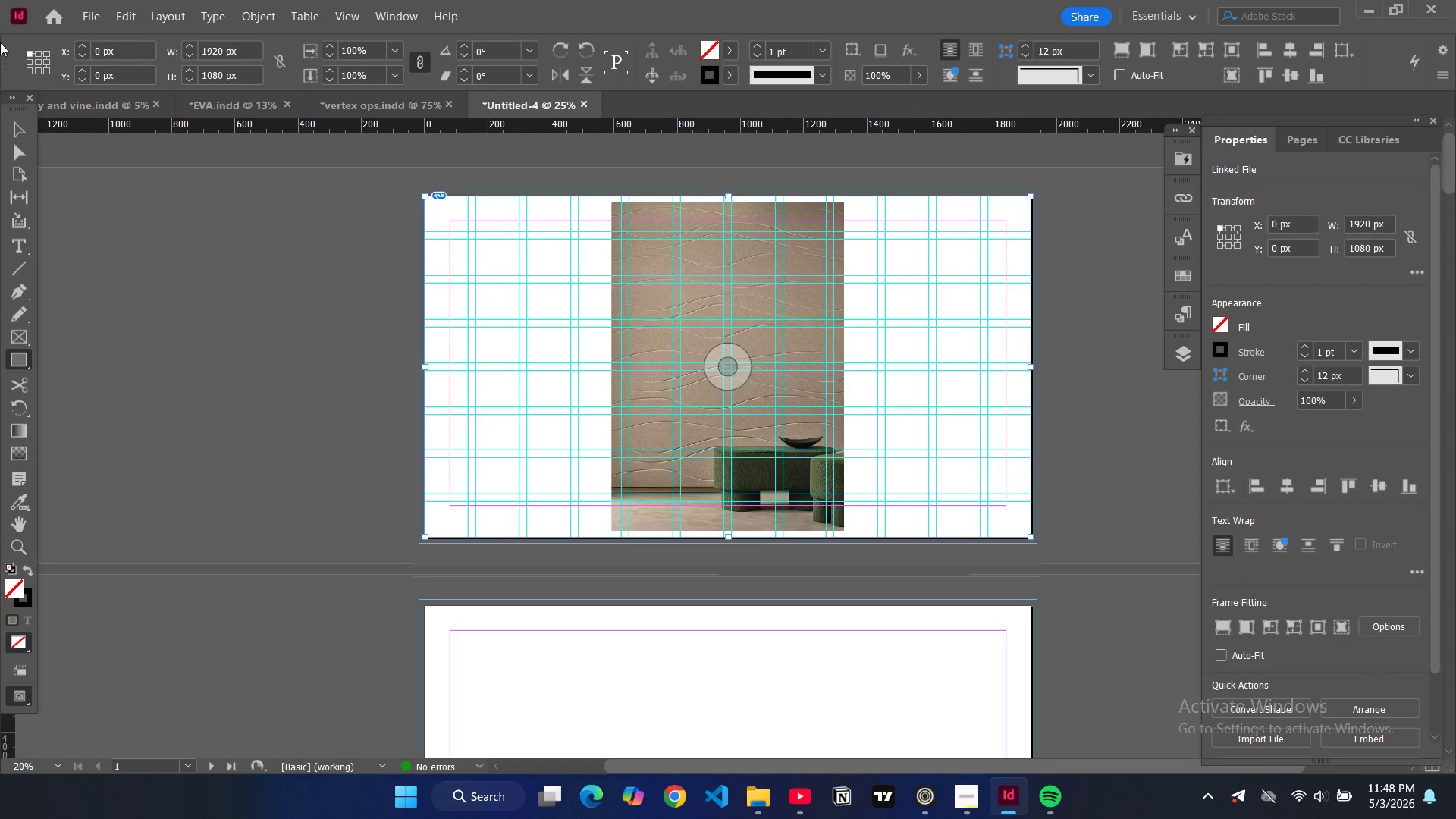 
left_click([89, 198])
 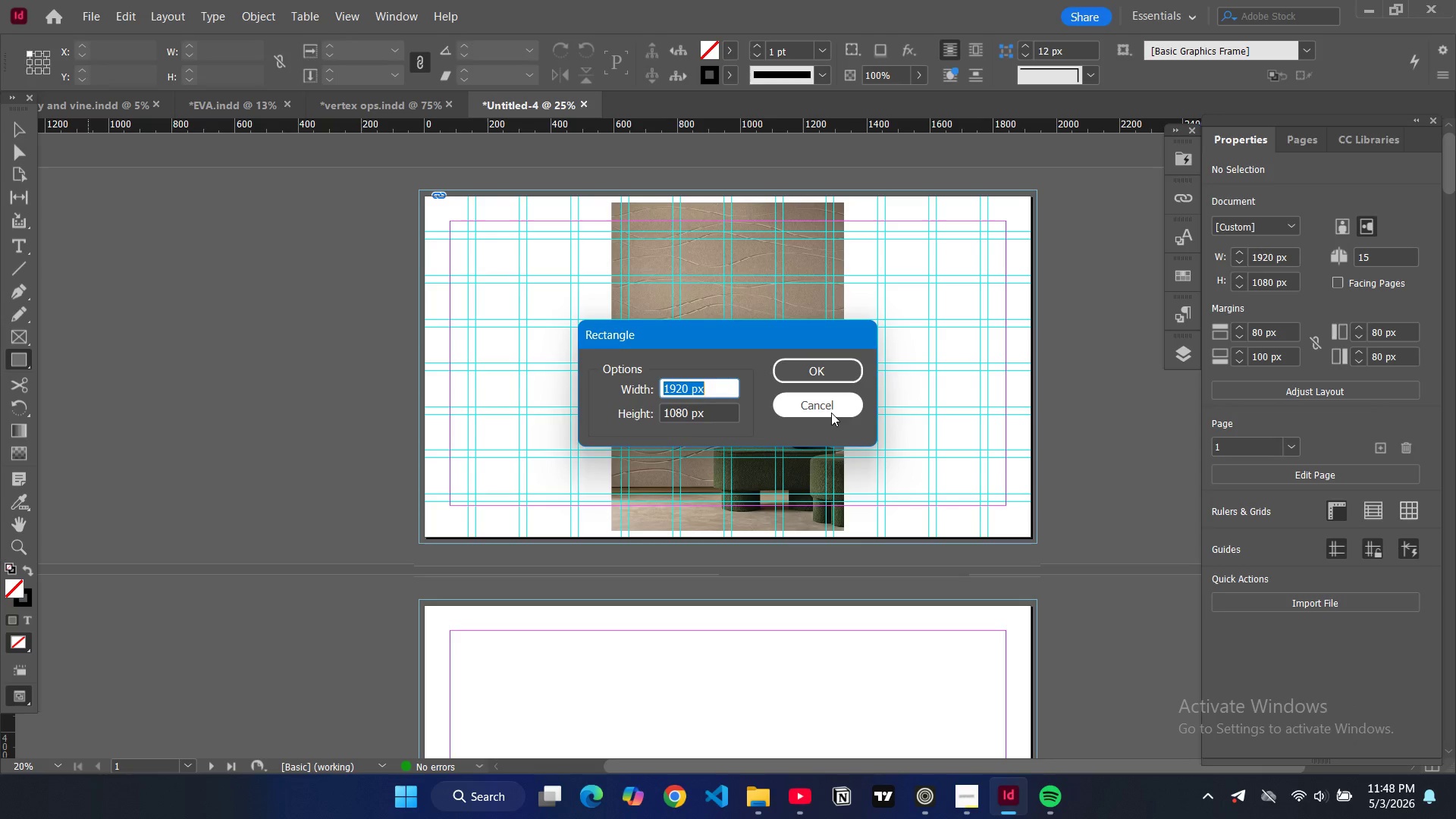 
left_click([819, 404])
 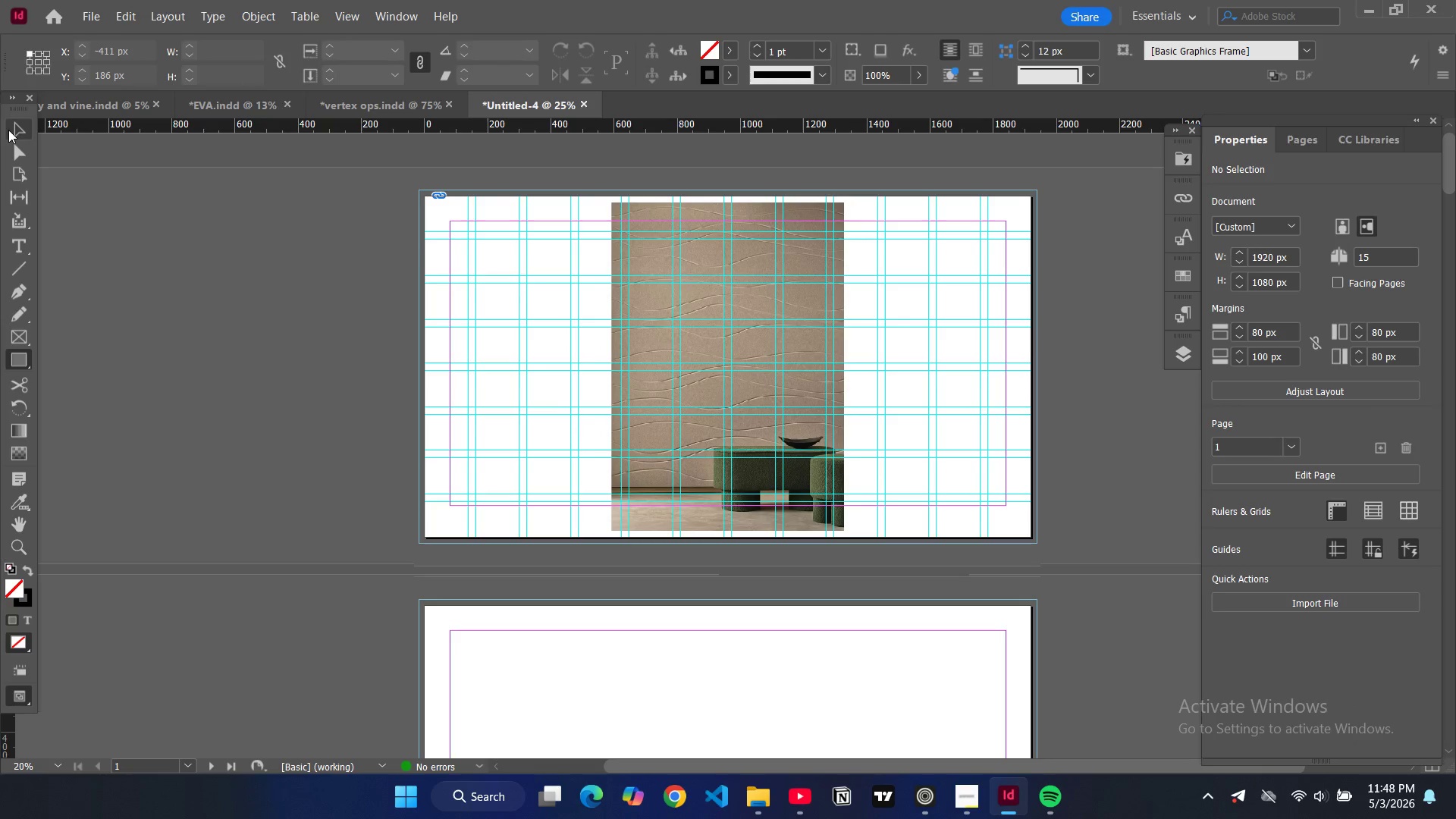 
left_click([8, 130])
 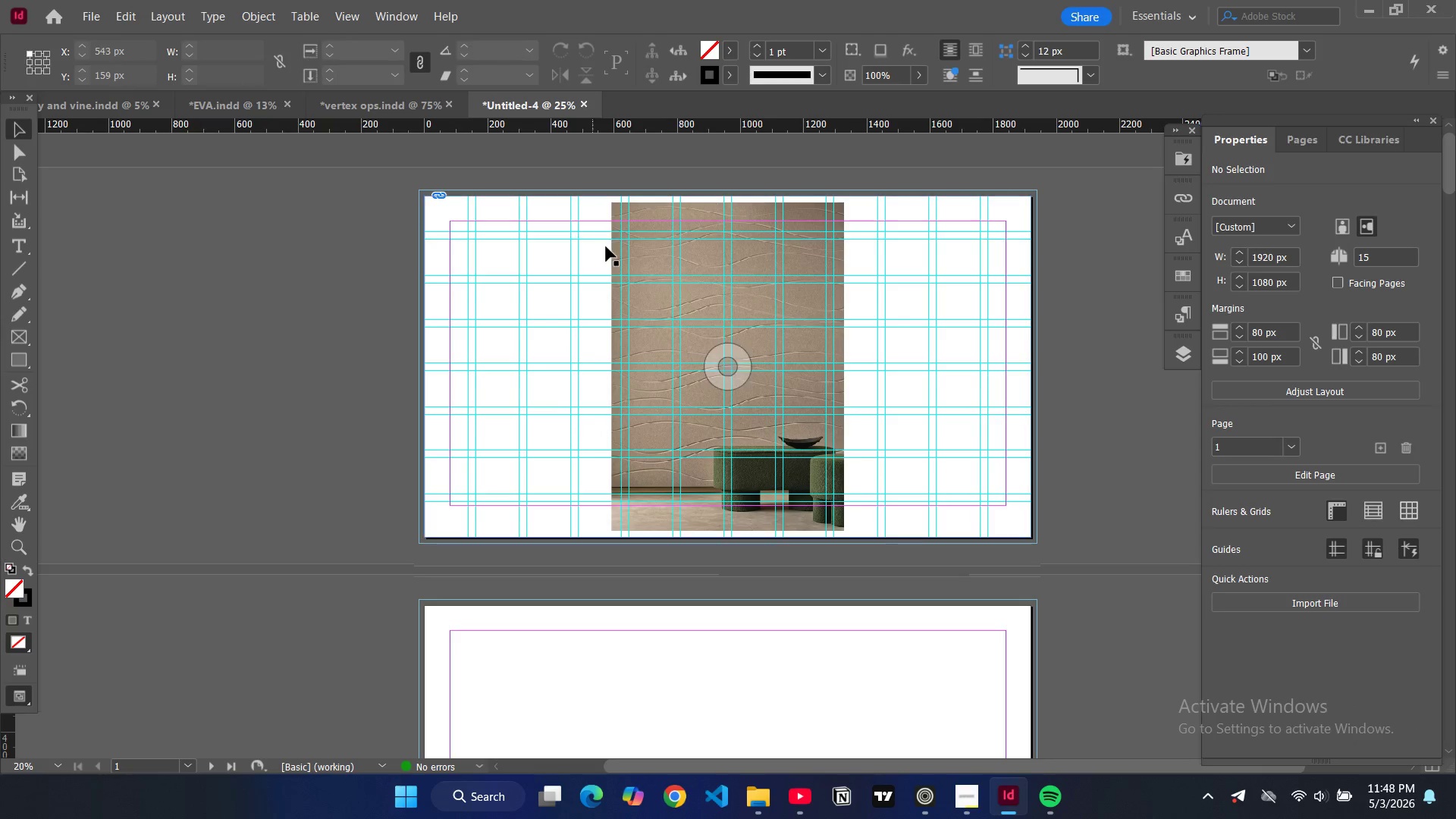 
left_click([614, 247])
 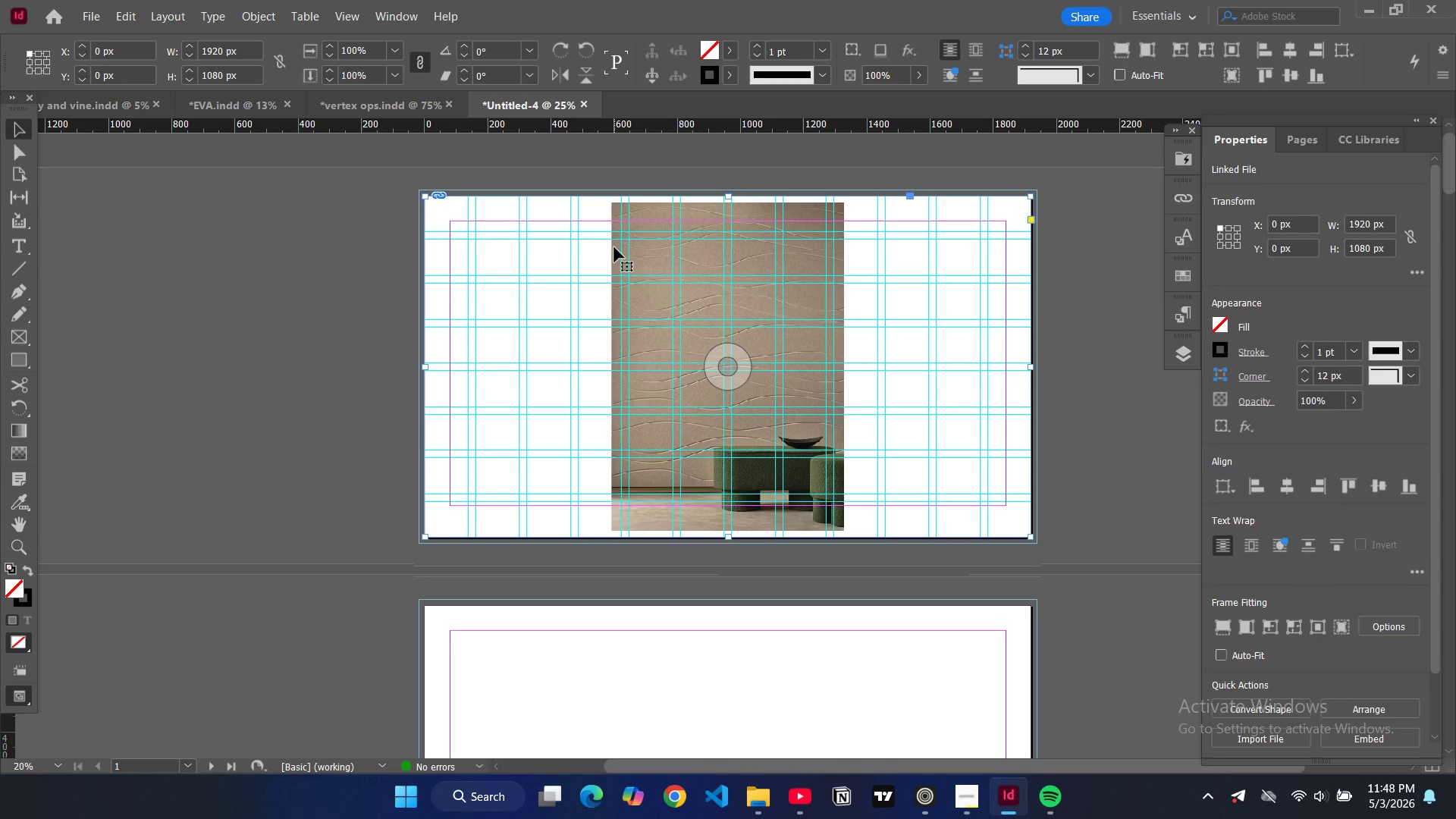 
key(Control+Z)
 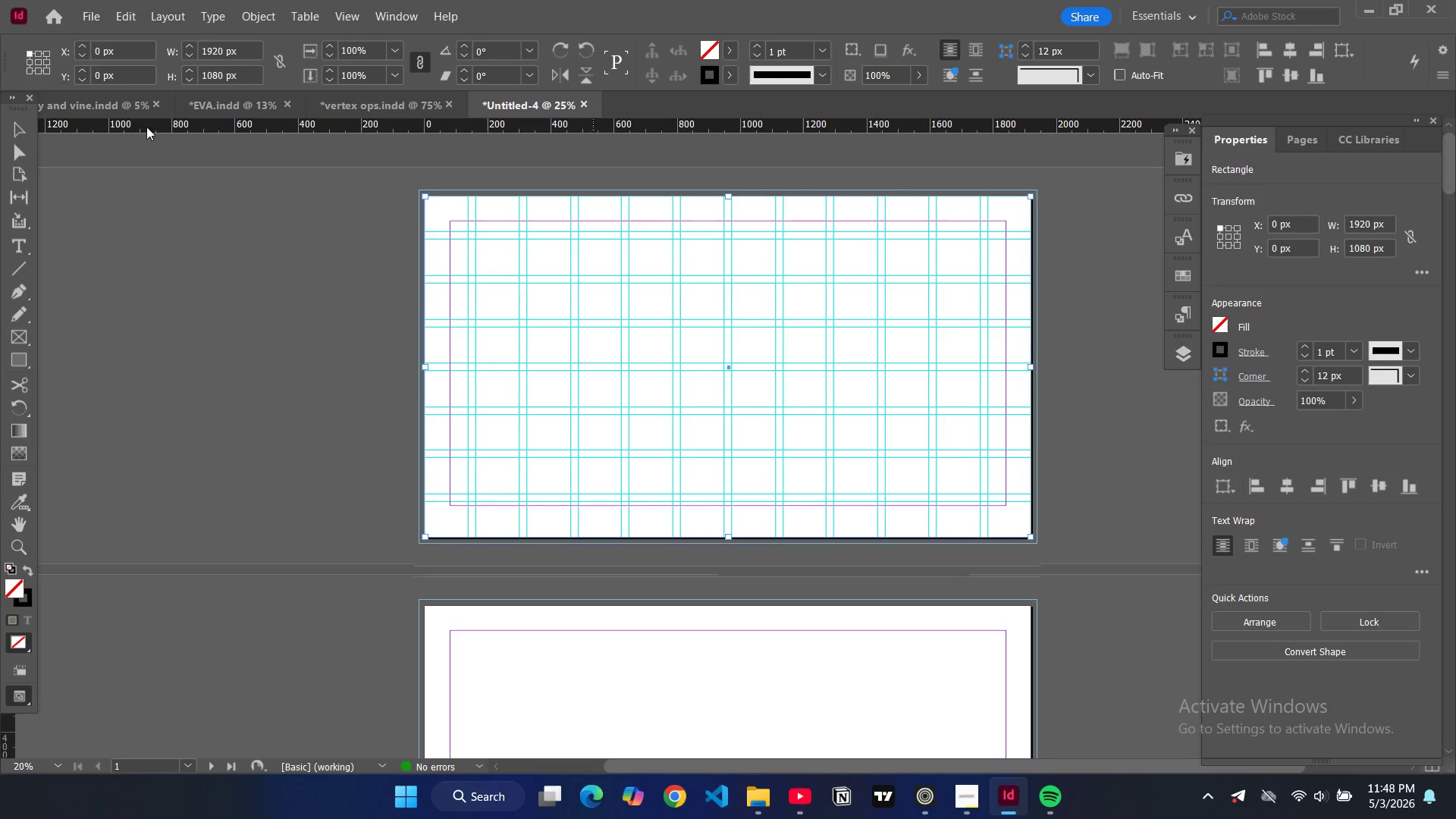 
left_click([55, 18])
 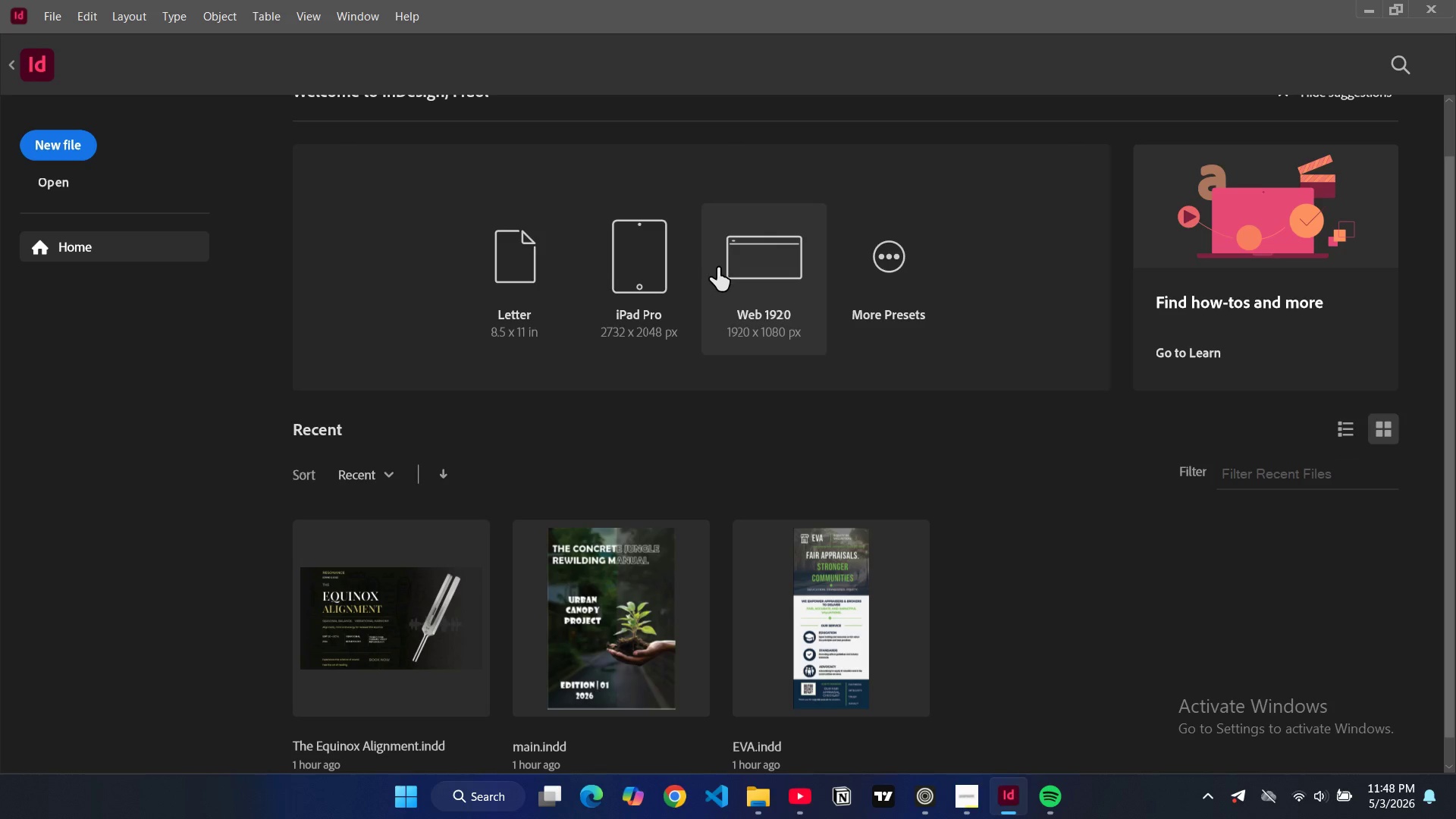 
mouse_move([858, 301])
 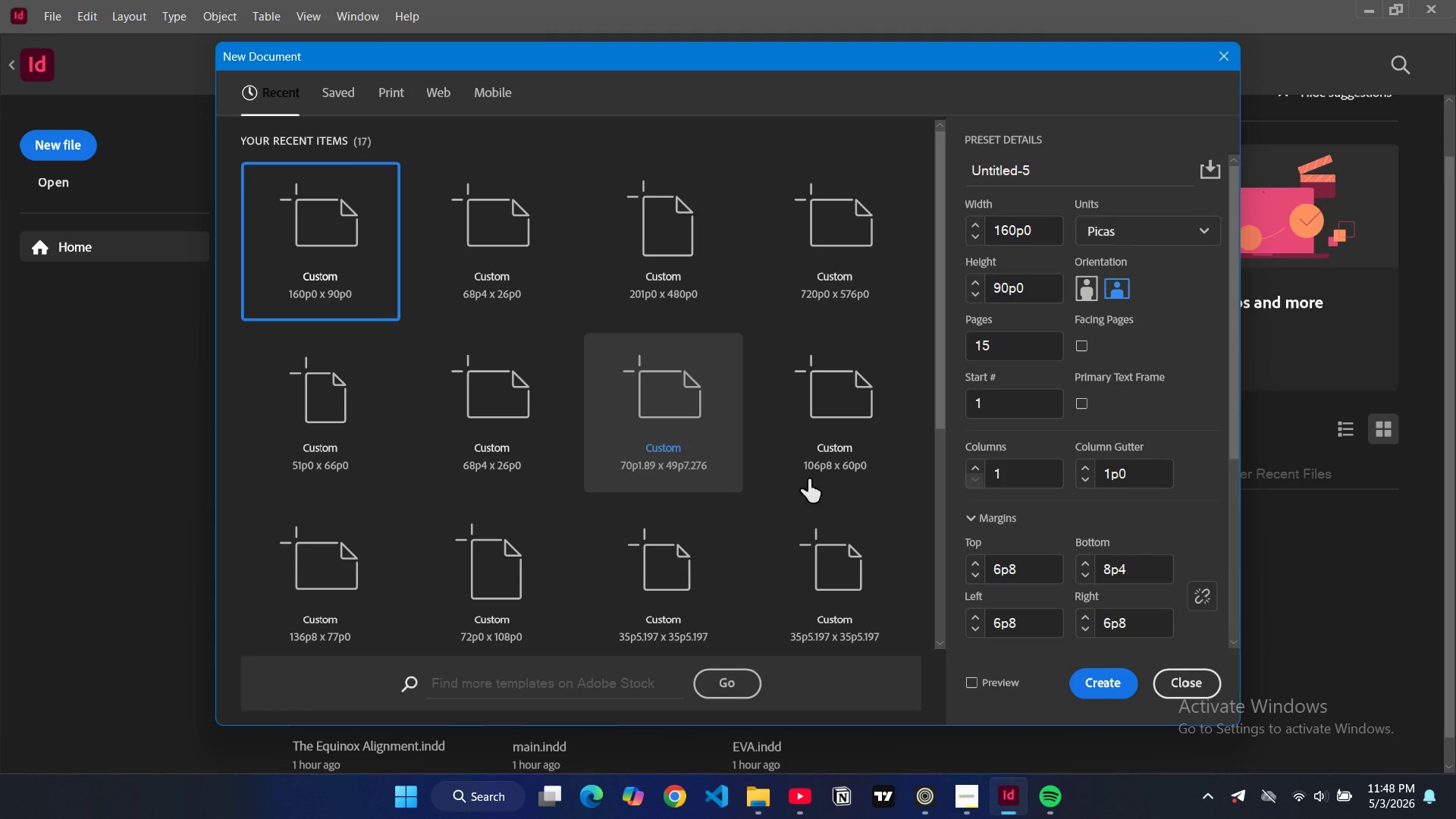 
scroll: coordinate [811, 480], scroll_direction: down, amount: 3.0
 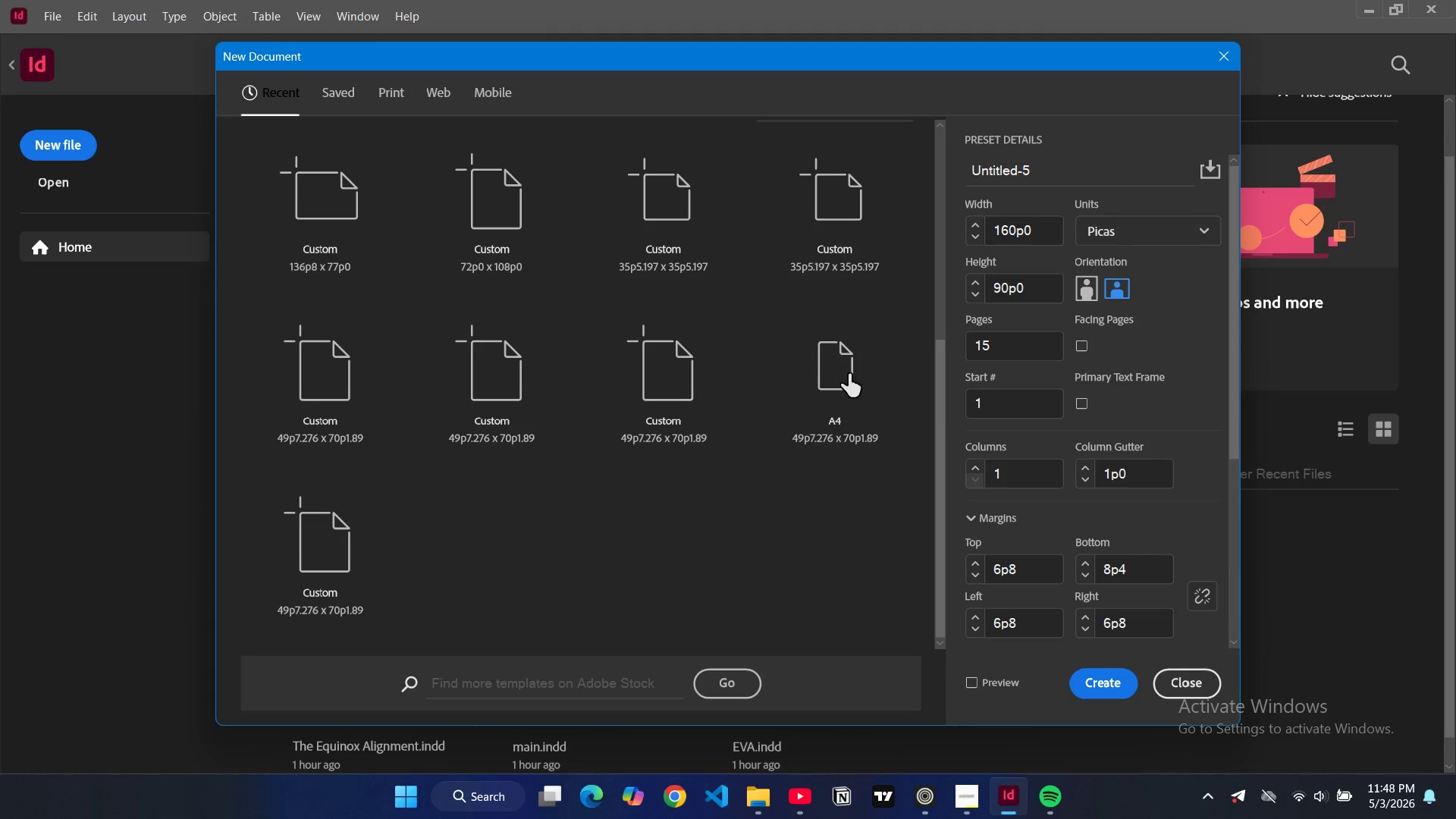 
left_click([849, 374])
 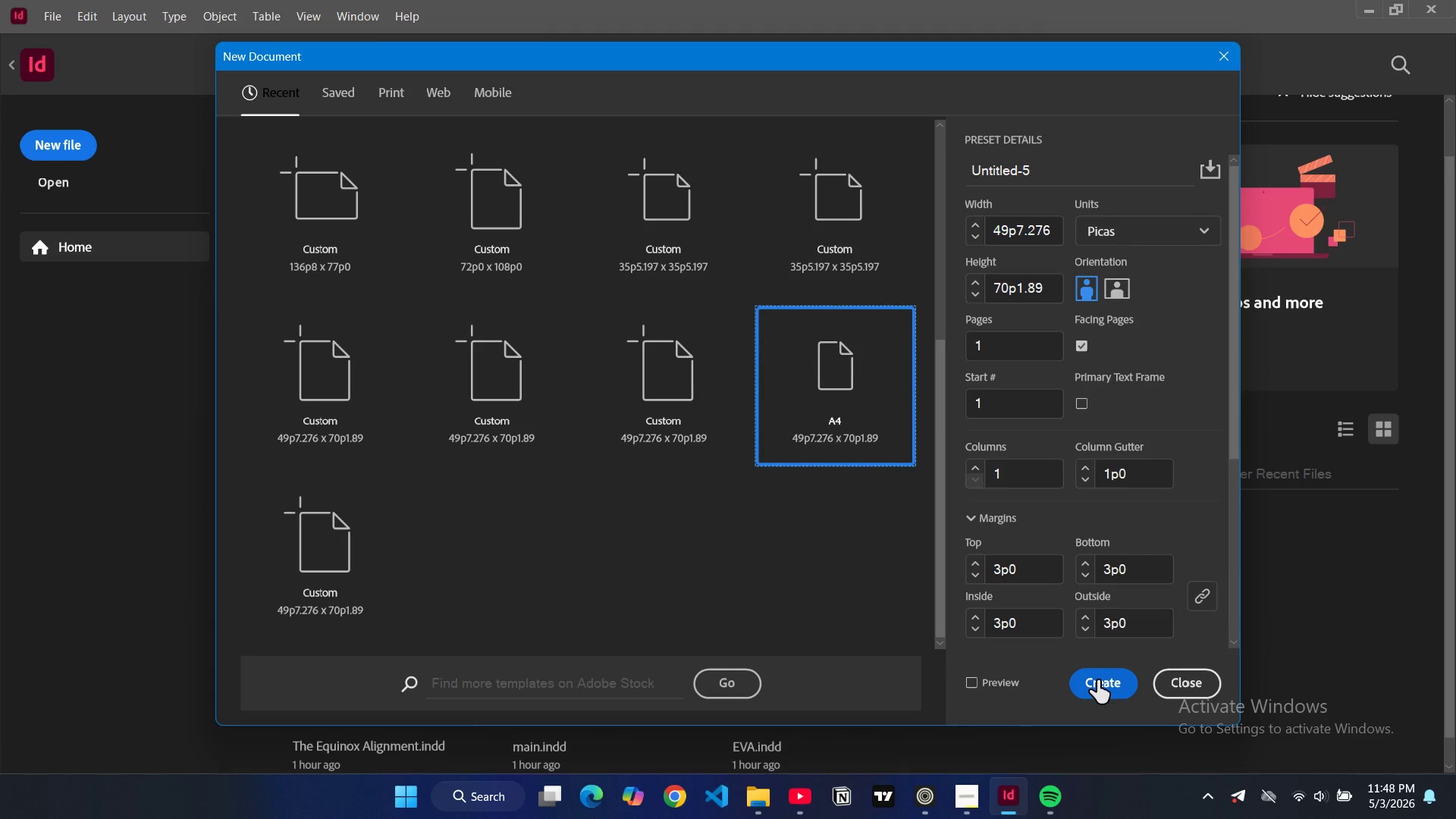 
left_click([1097, 680])
 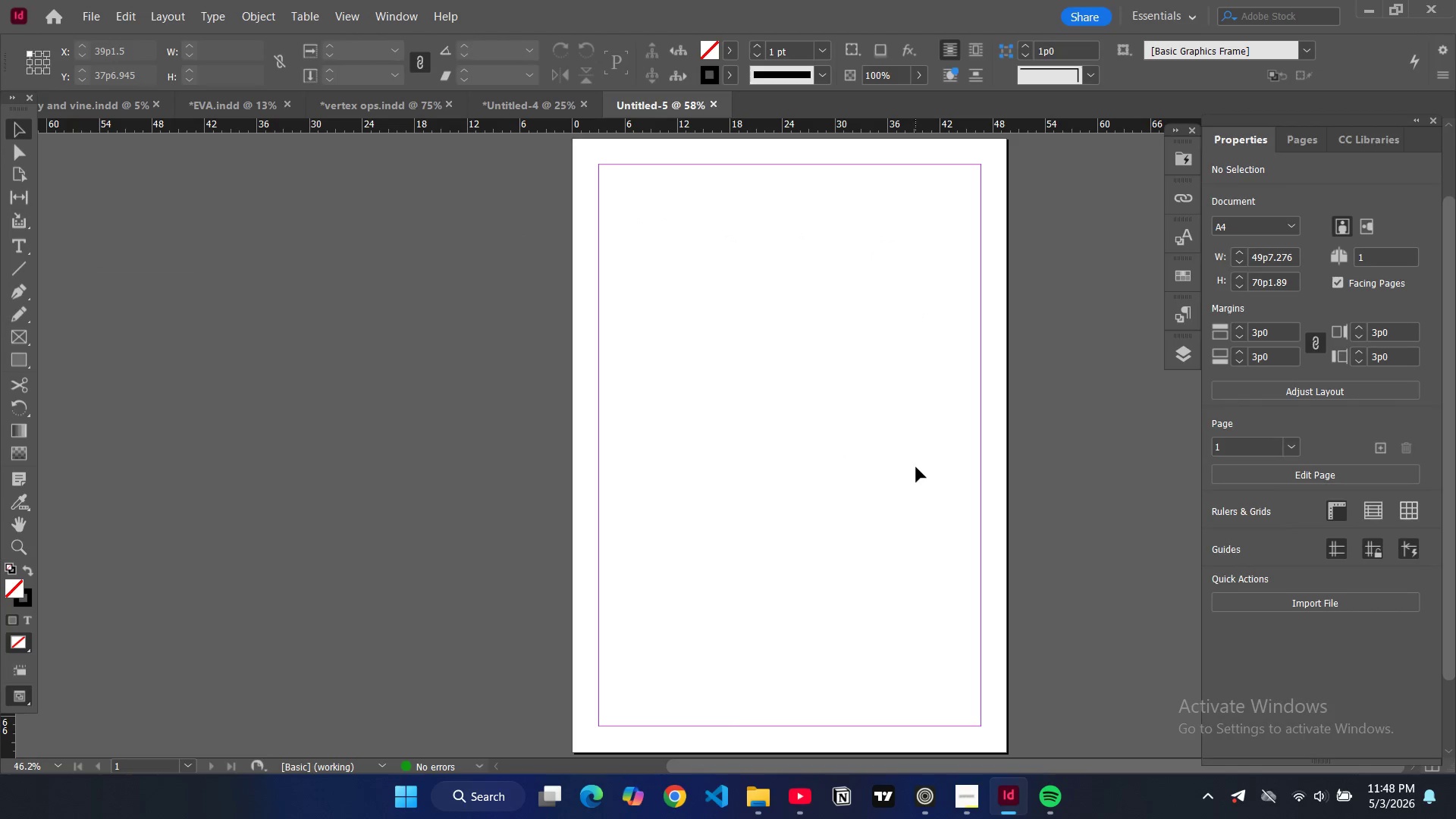 
scroll: coordinate [776, 338], scroll_direction: down, amount: 4.0
 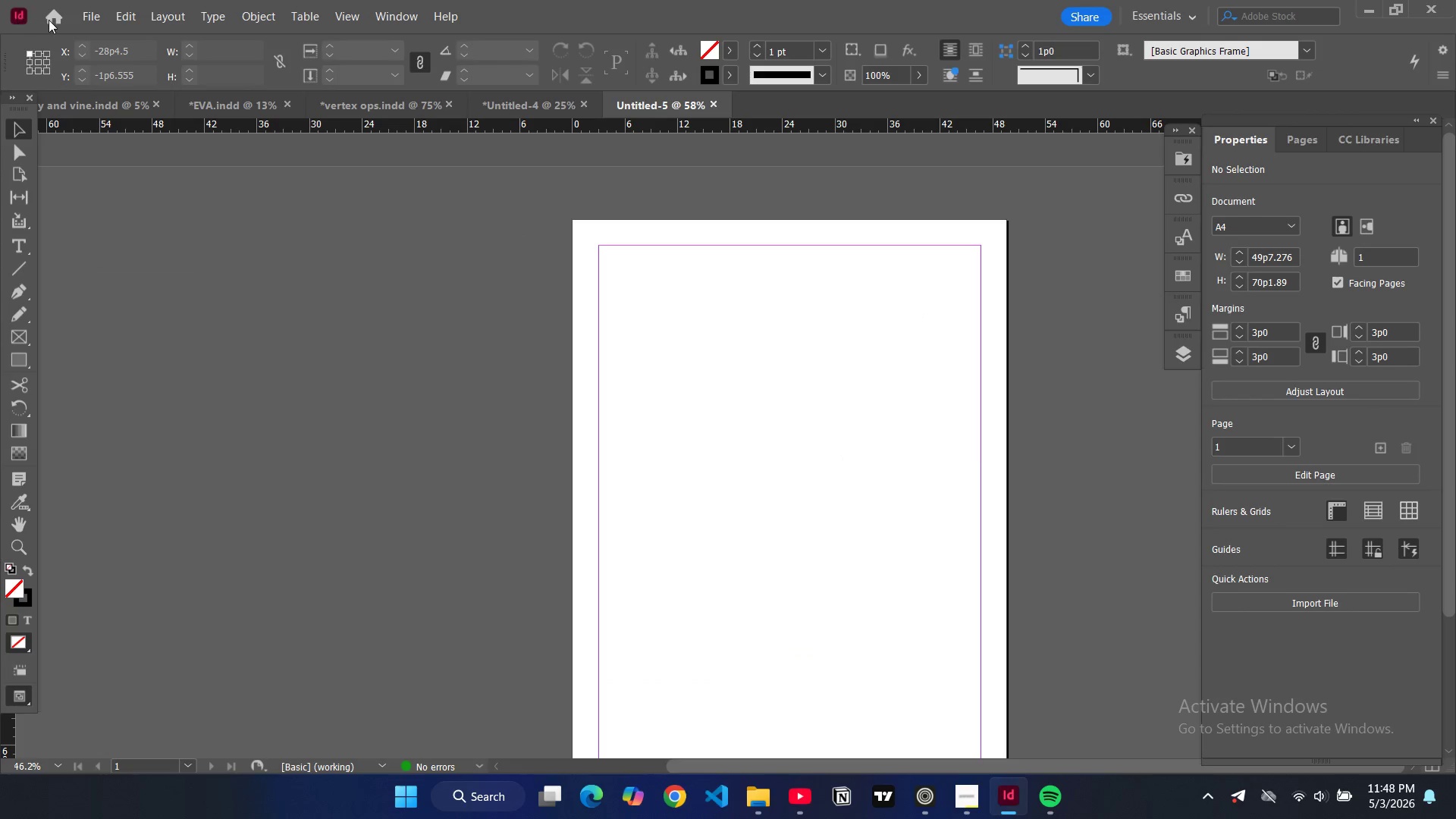 
left_click([49, 20])
 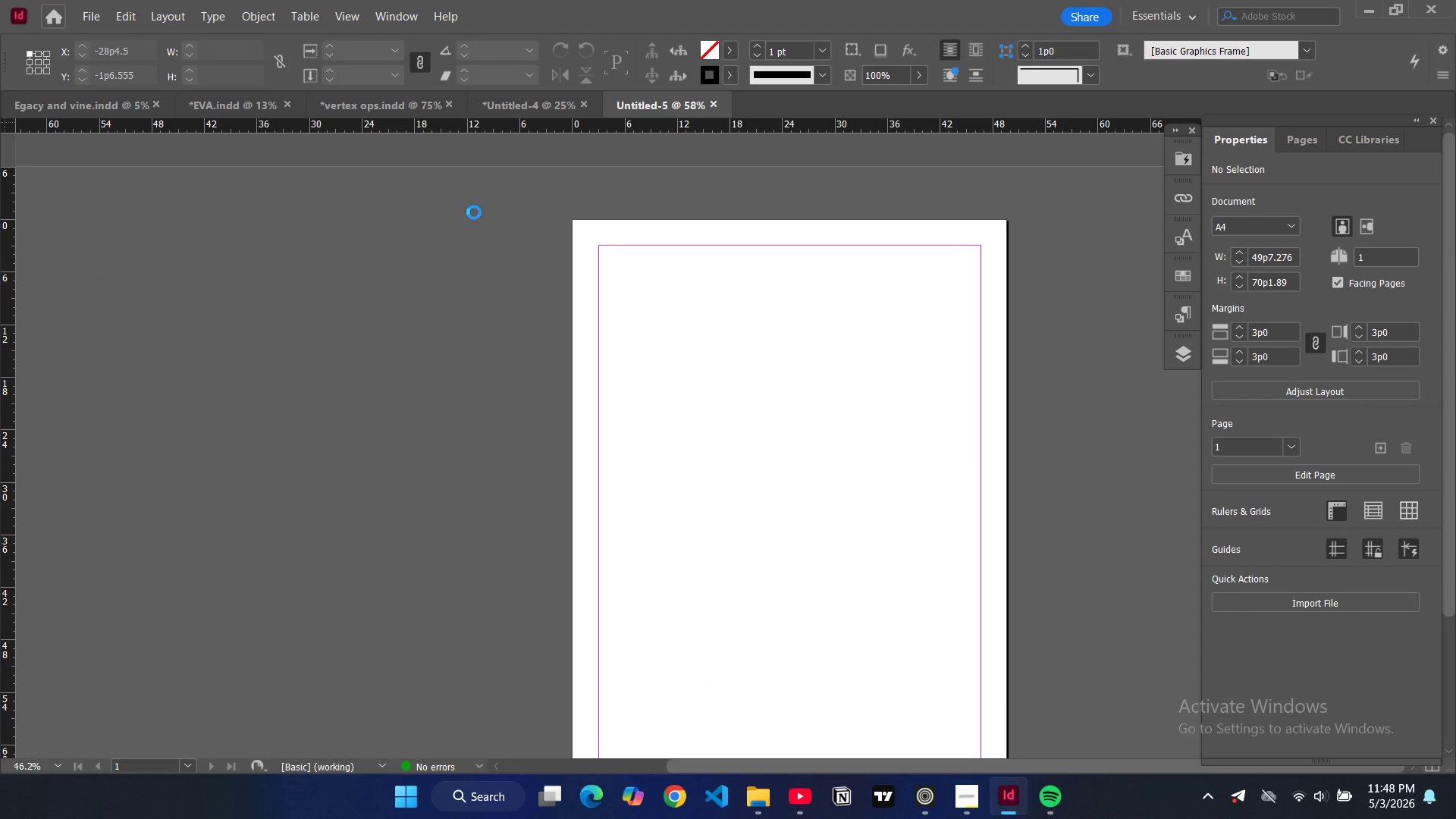 
mouse_move([497, 216])
 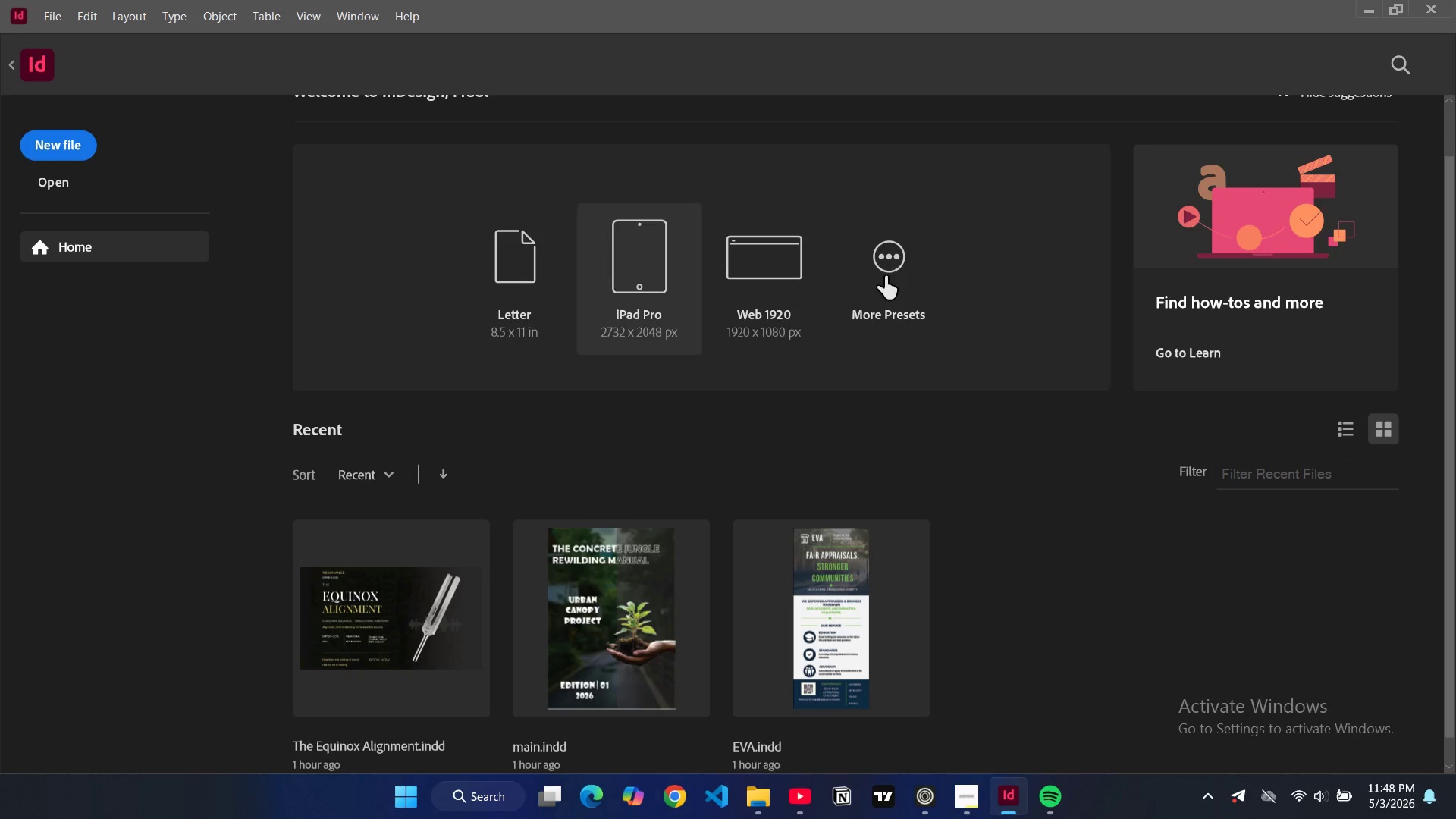 
left_click([885, 276])
 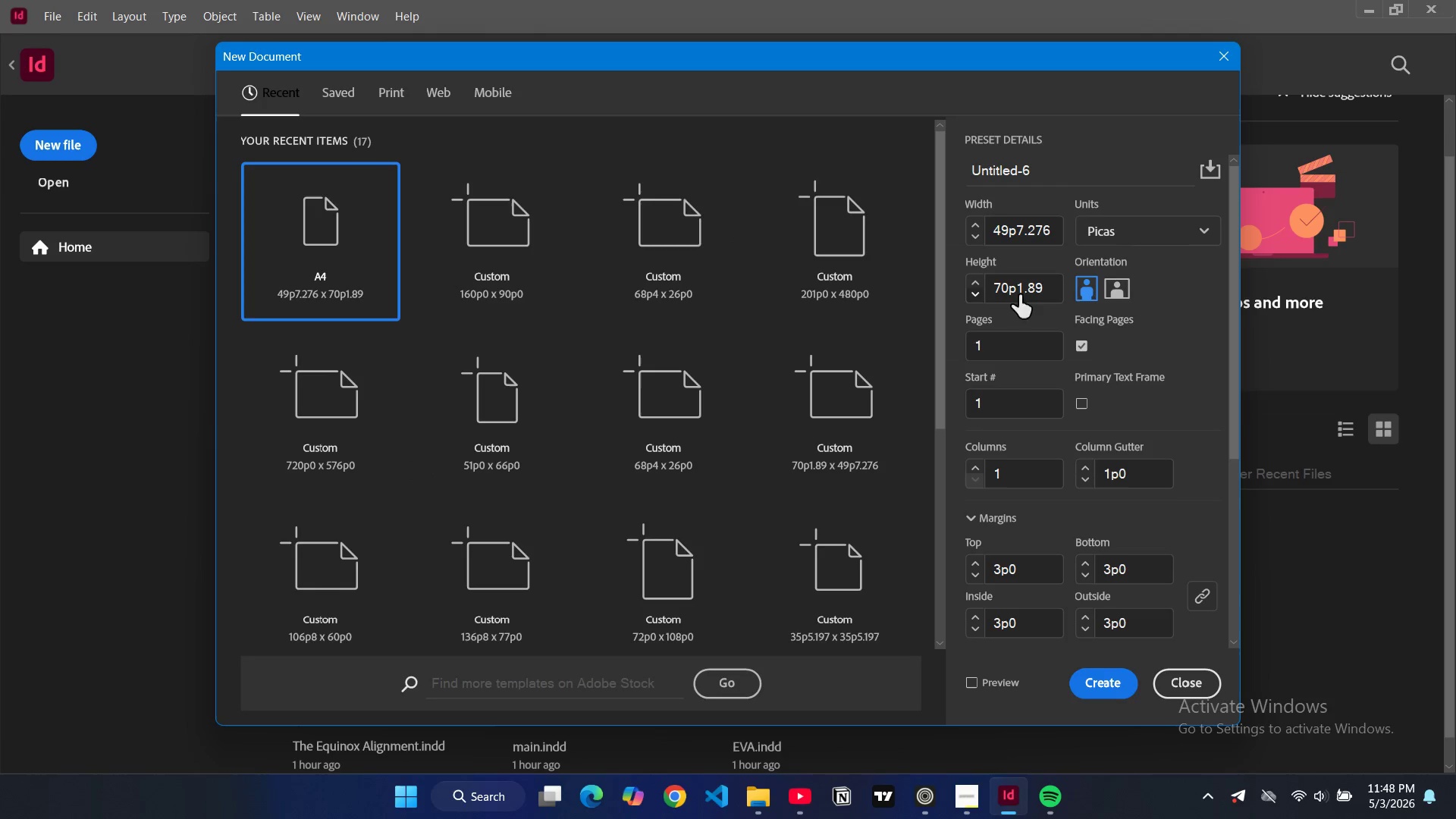 
scroll: coordinate [809, 518], scroll_direction: down, amount: 5.0
 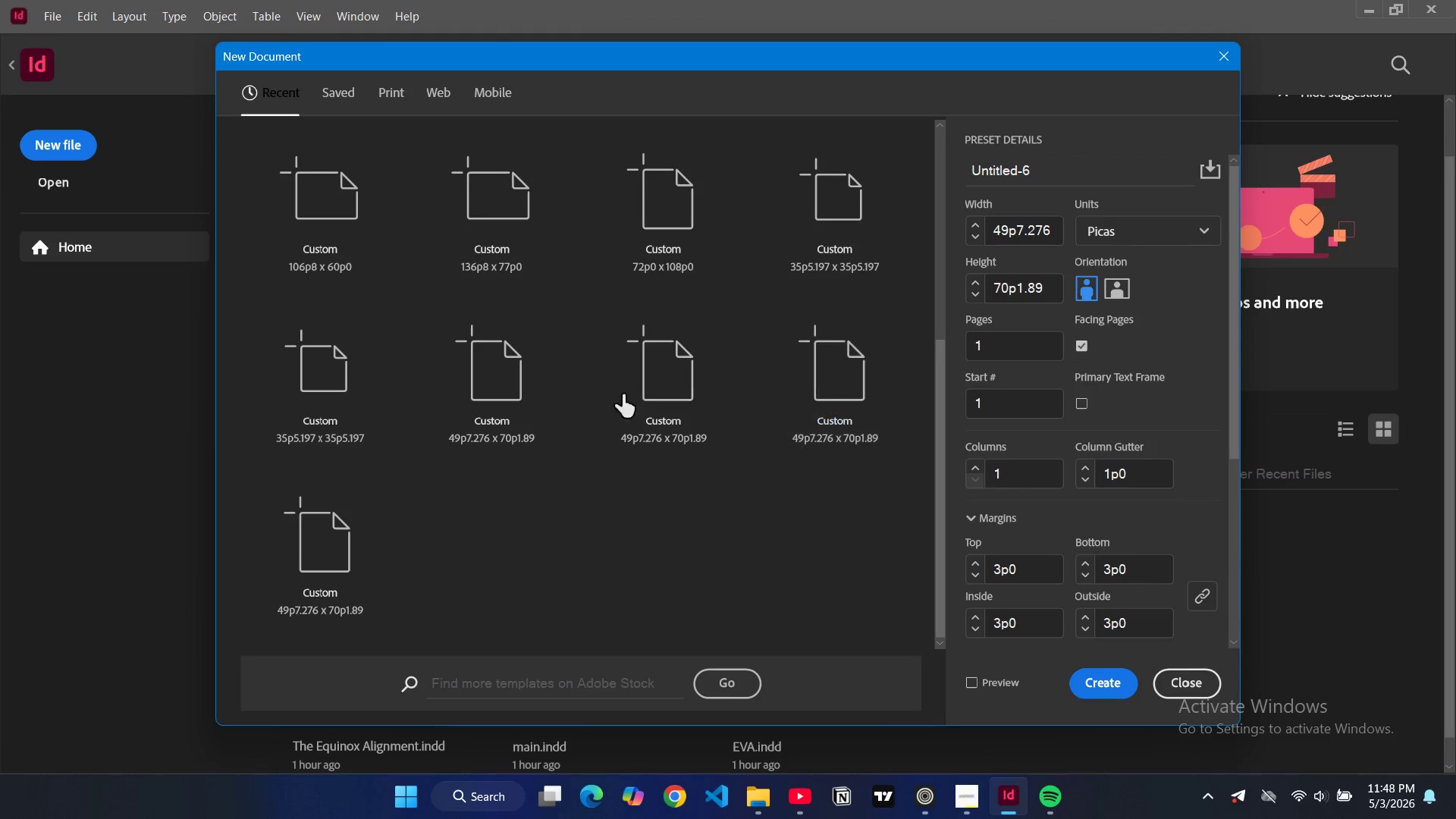 
scroll: coordinate [652, 413], scroll_direction: up, amount: 5.0
 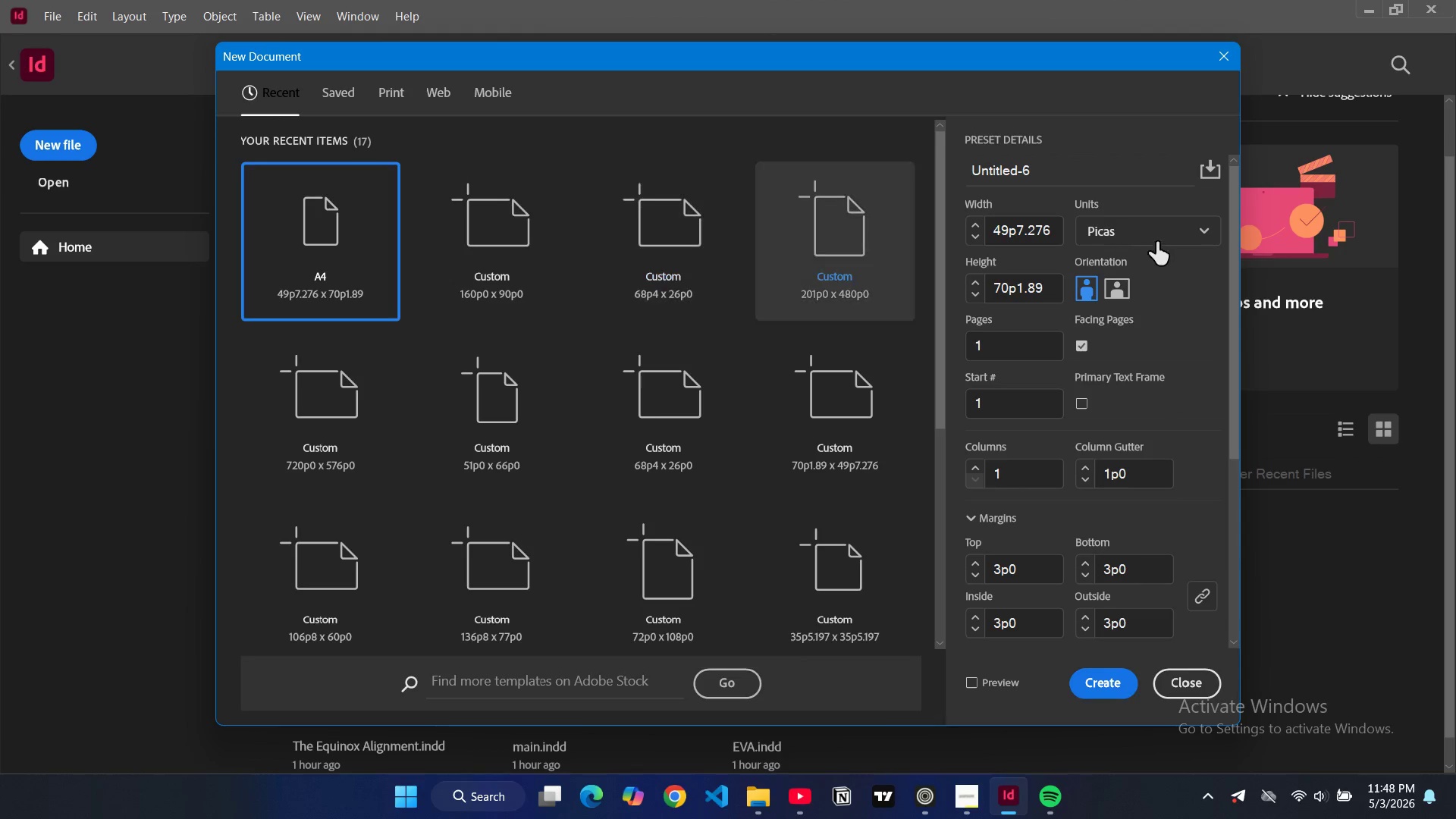 
left_click([1174, 235])
 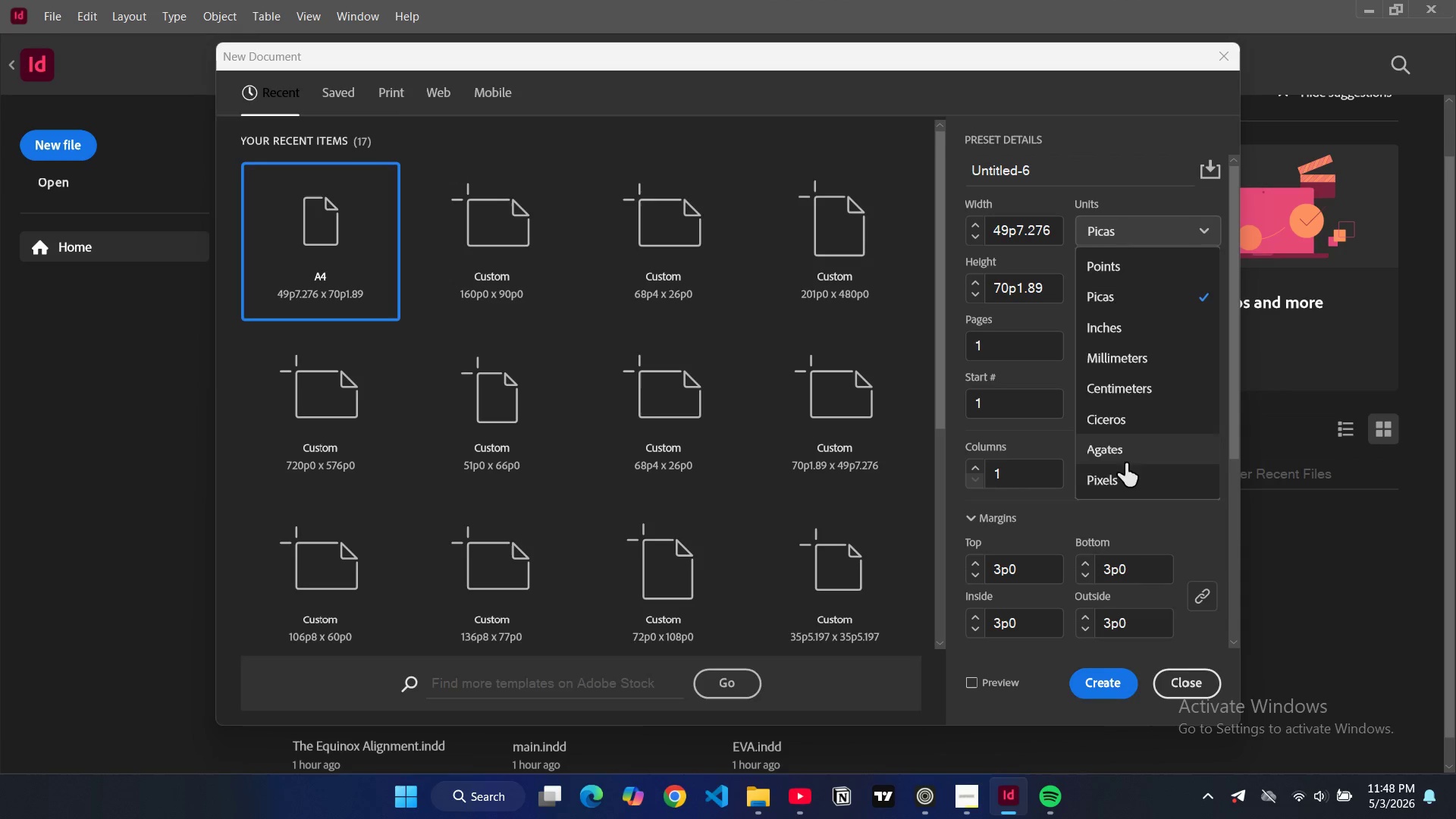 
left_click([1122, 478])
 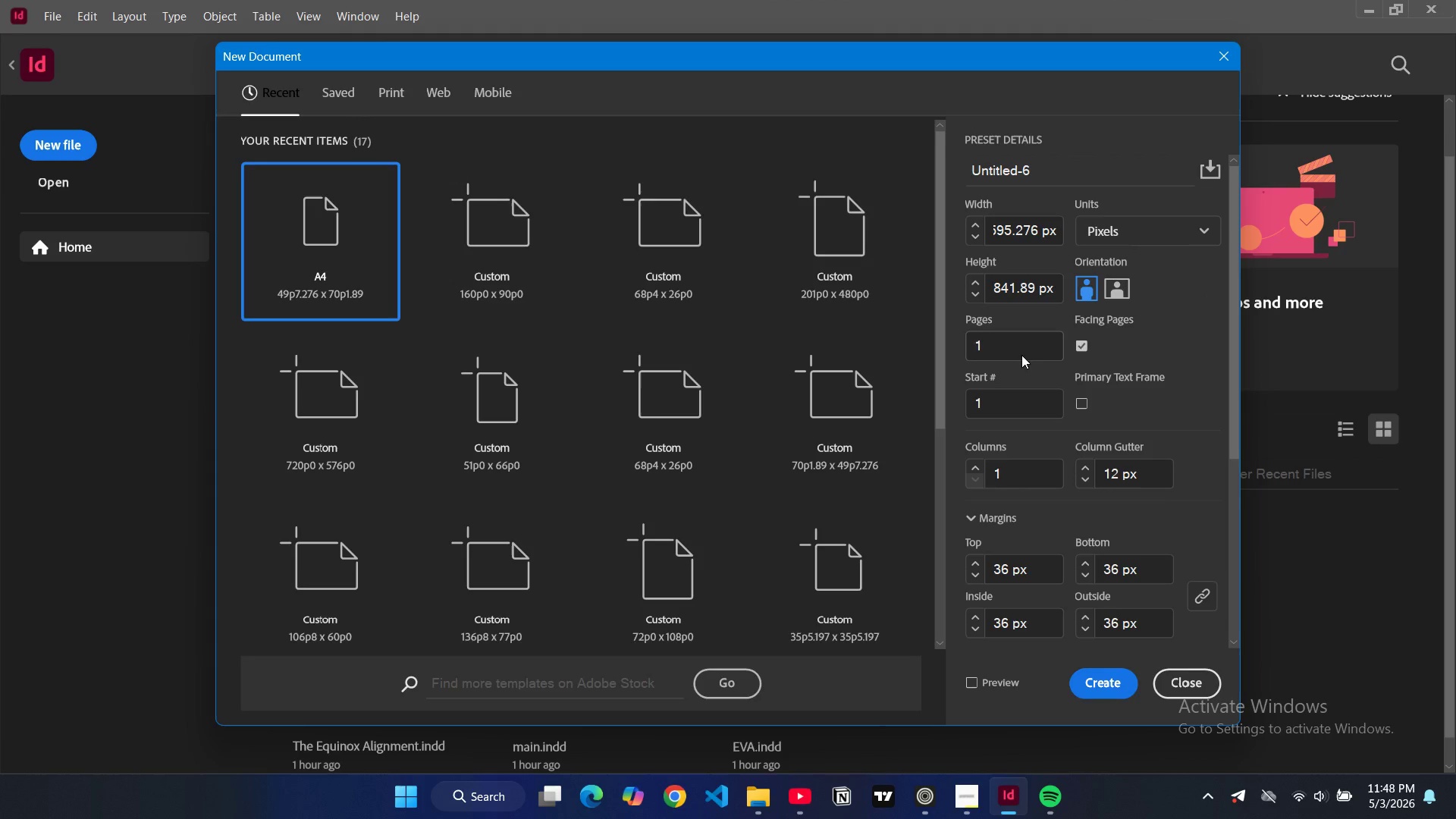 
left_click([1021, 352])
 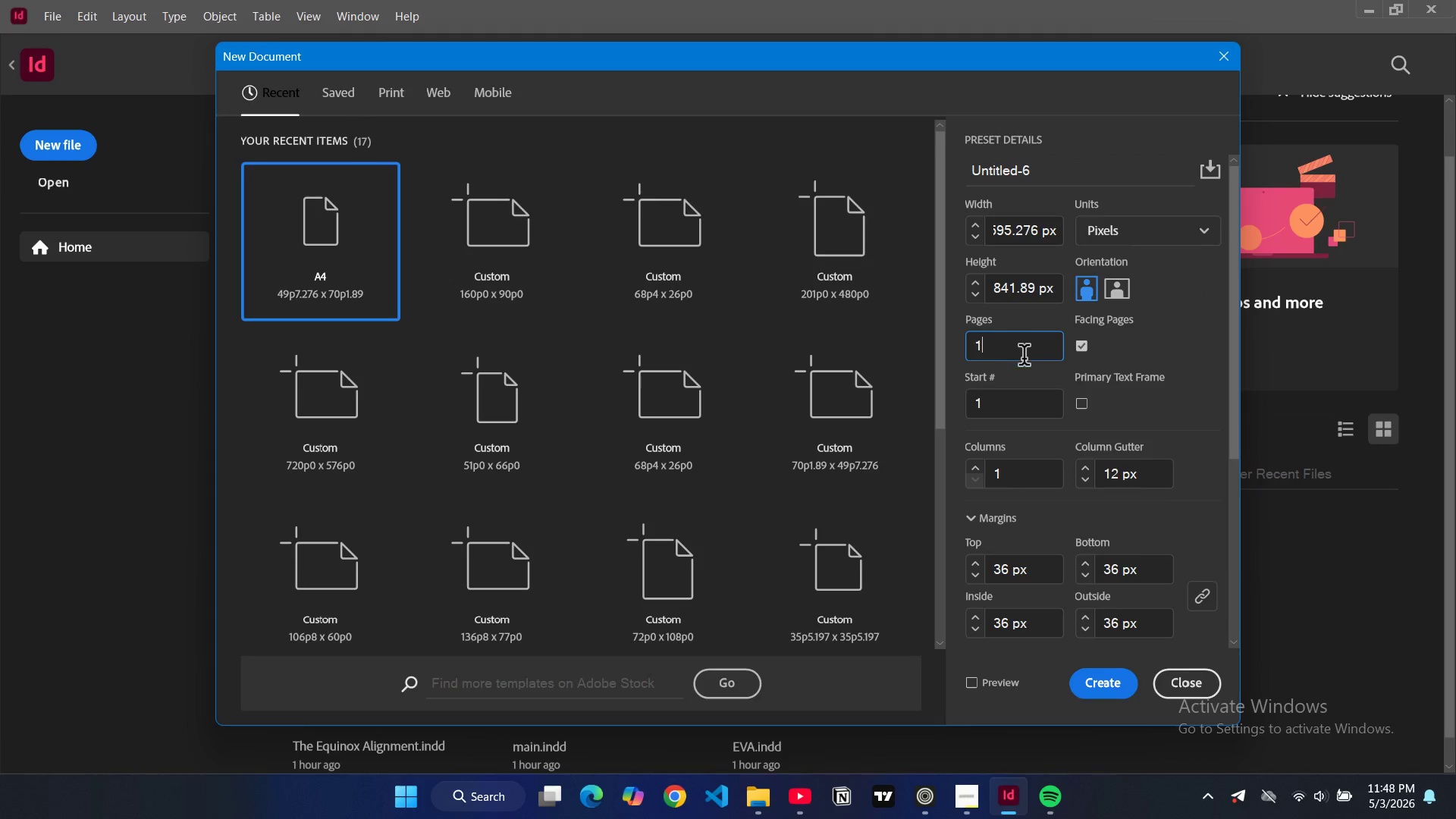 
key(5)
 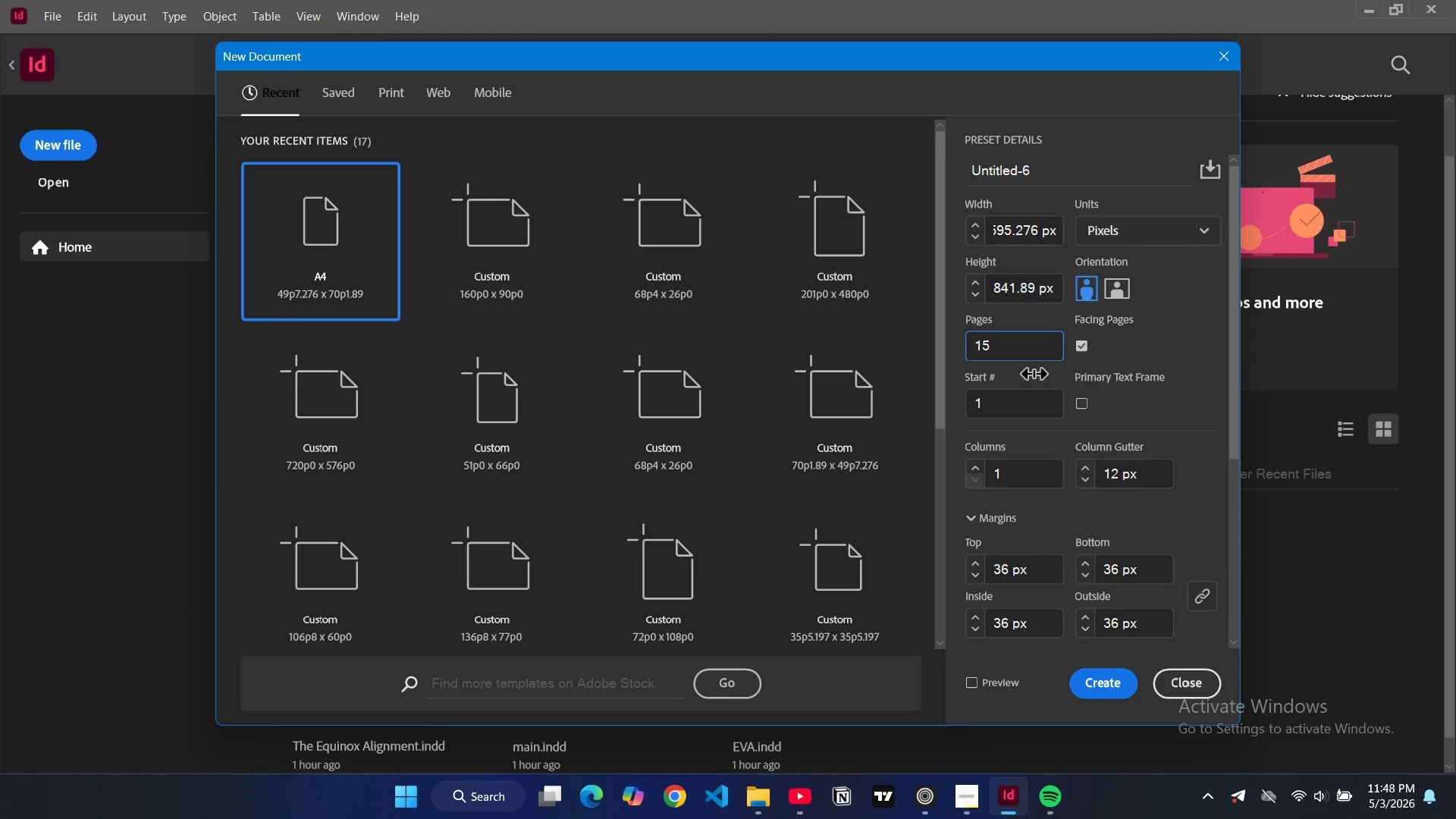 
wait(10.16)
 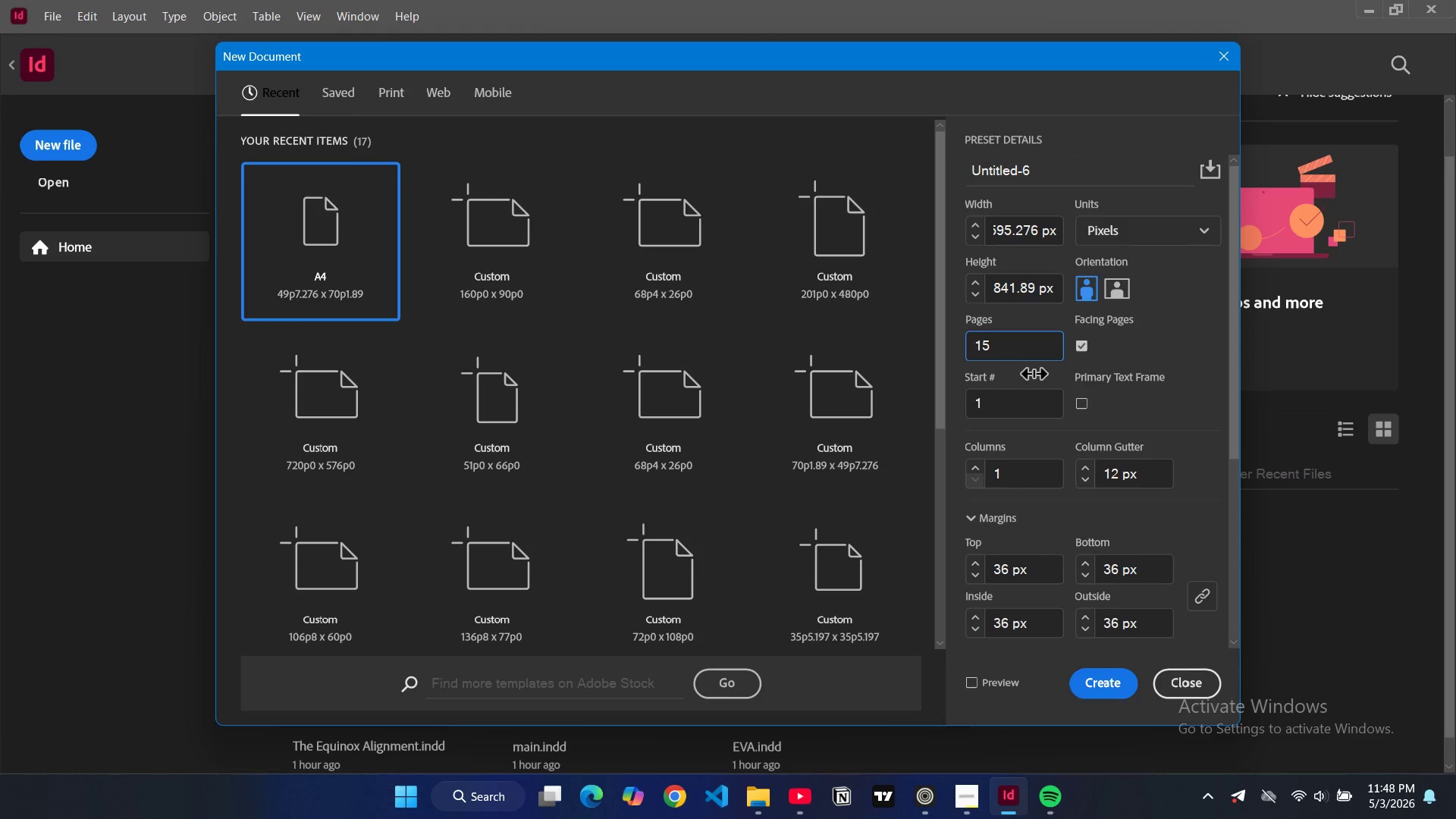 
left_click([1157, 234])
 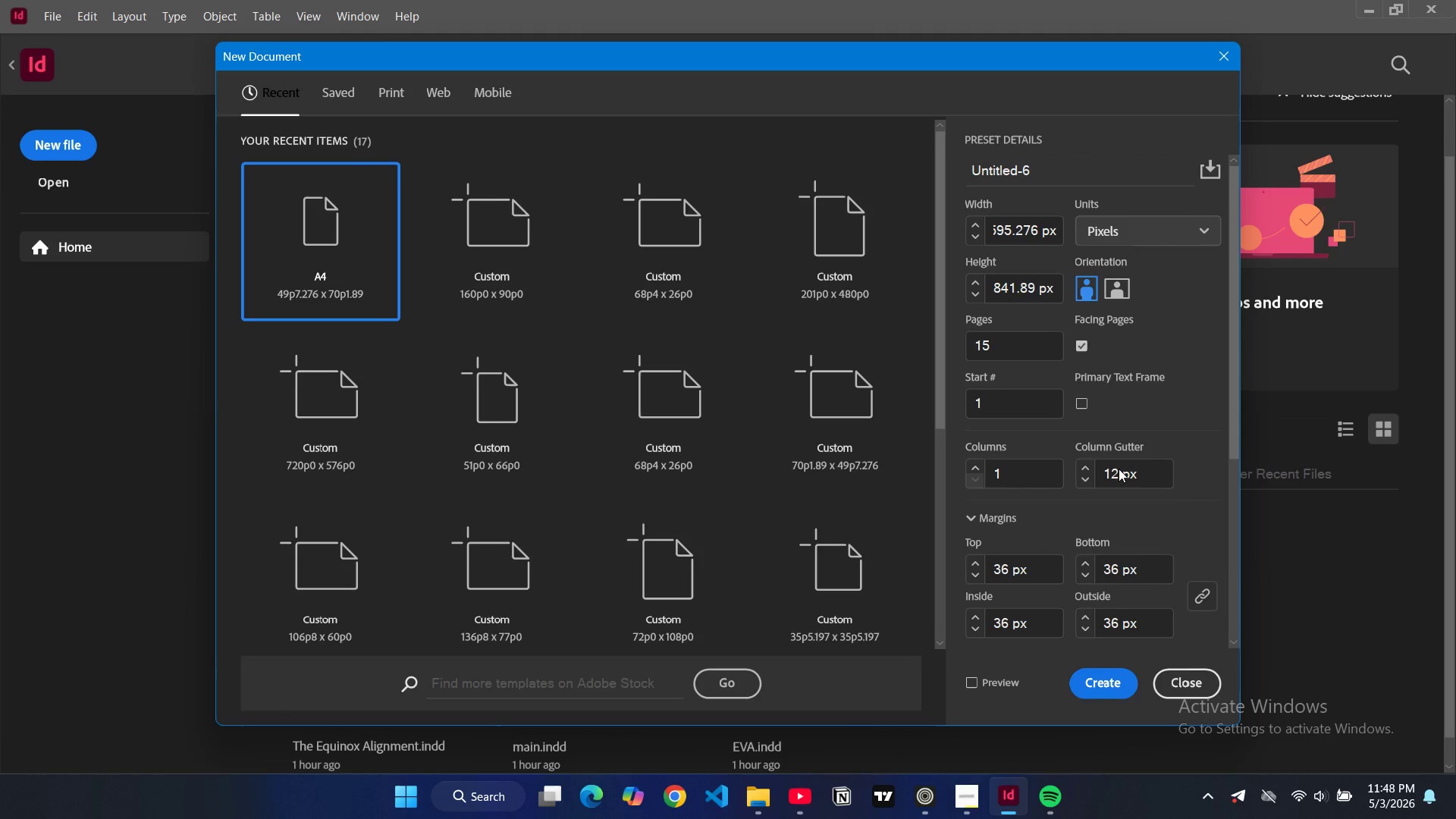 
scroll: coordinate [1075, 486], scroll_direction: down, amount: 1.0
 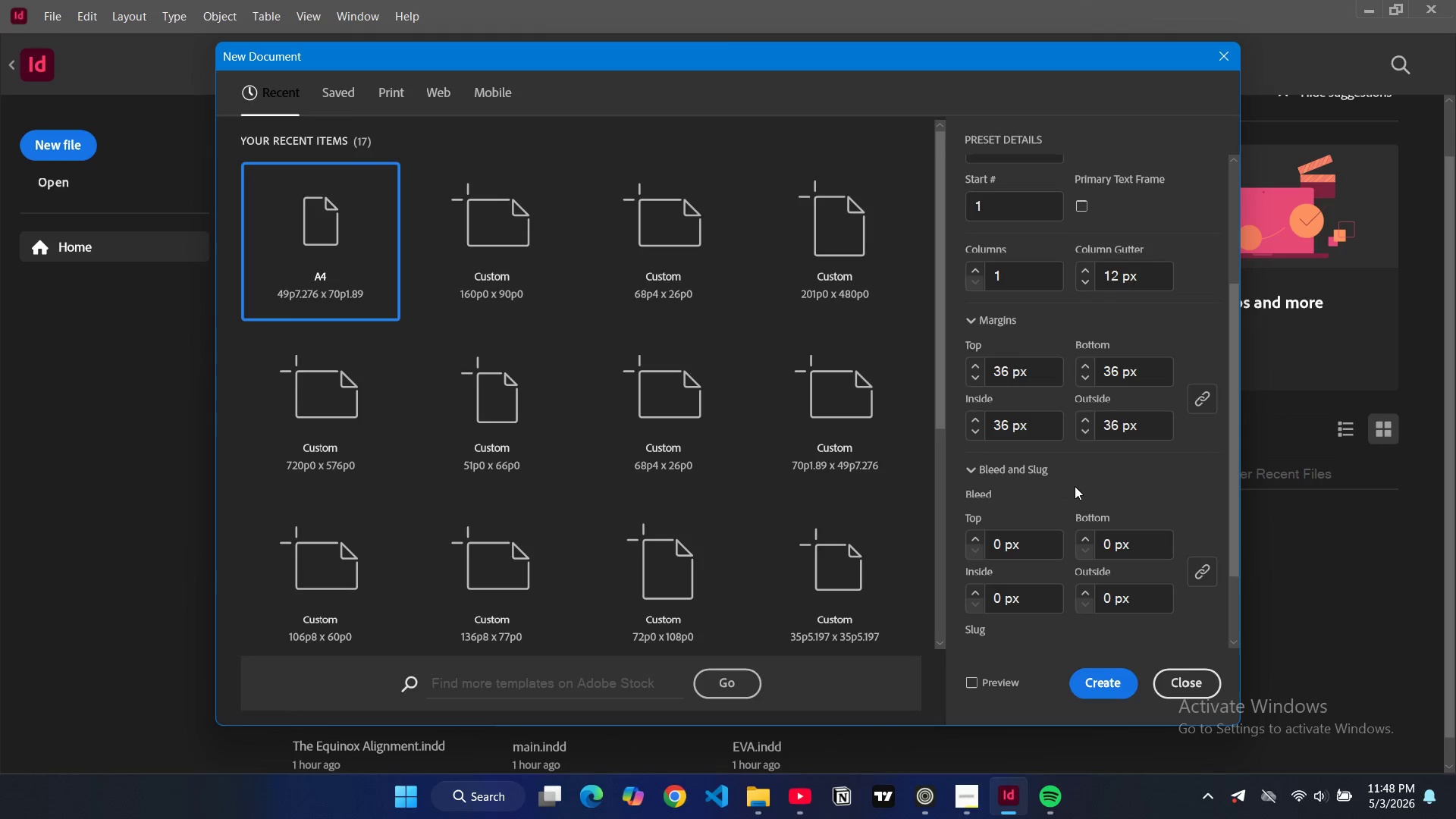 
scroll: coordinate [1091, 397], scroll_direction: up, amount: 6.0
 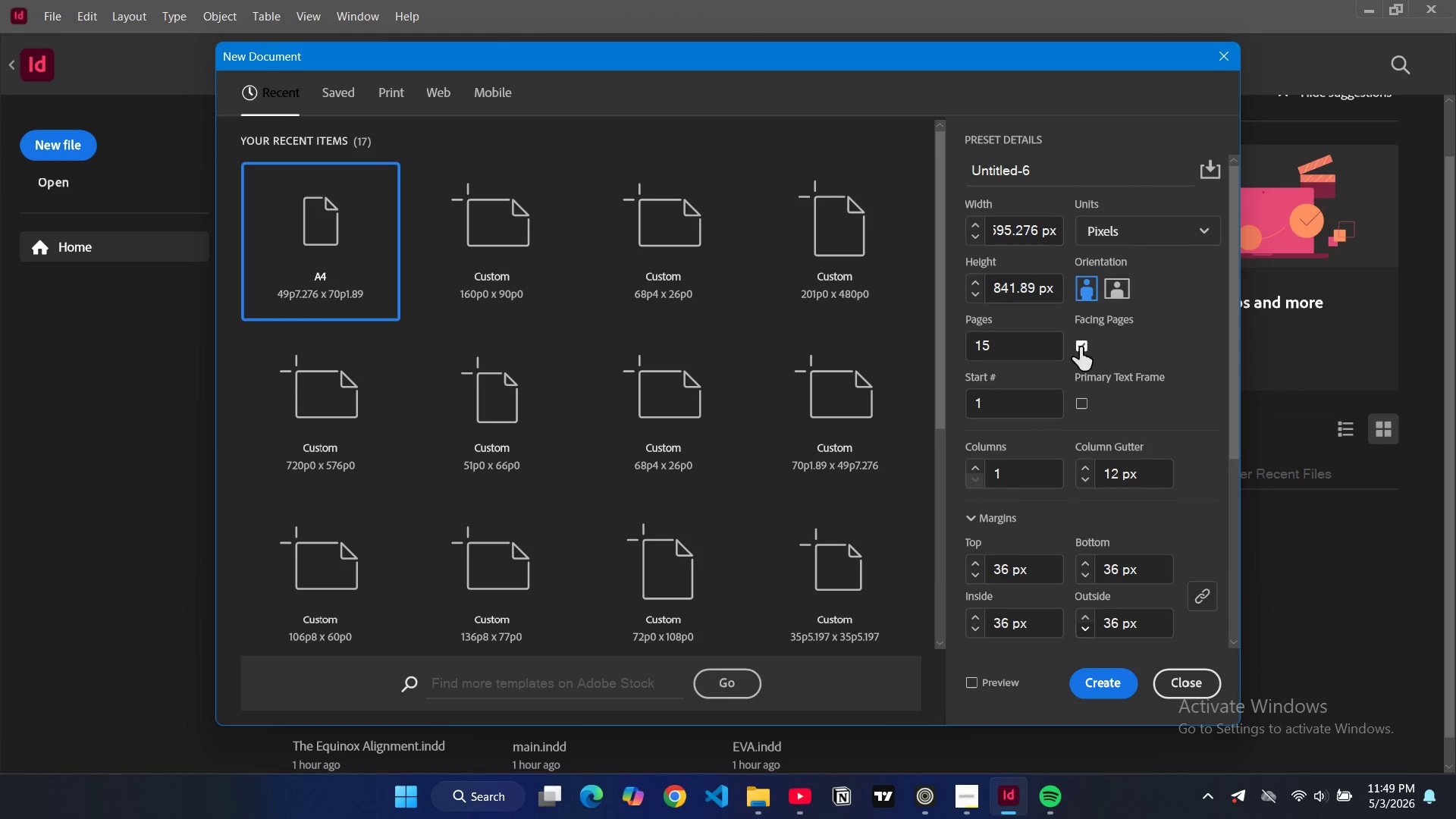 
left_click([1080, 347])
 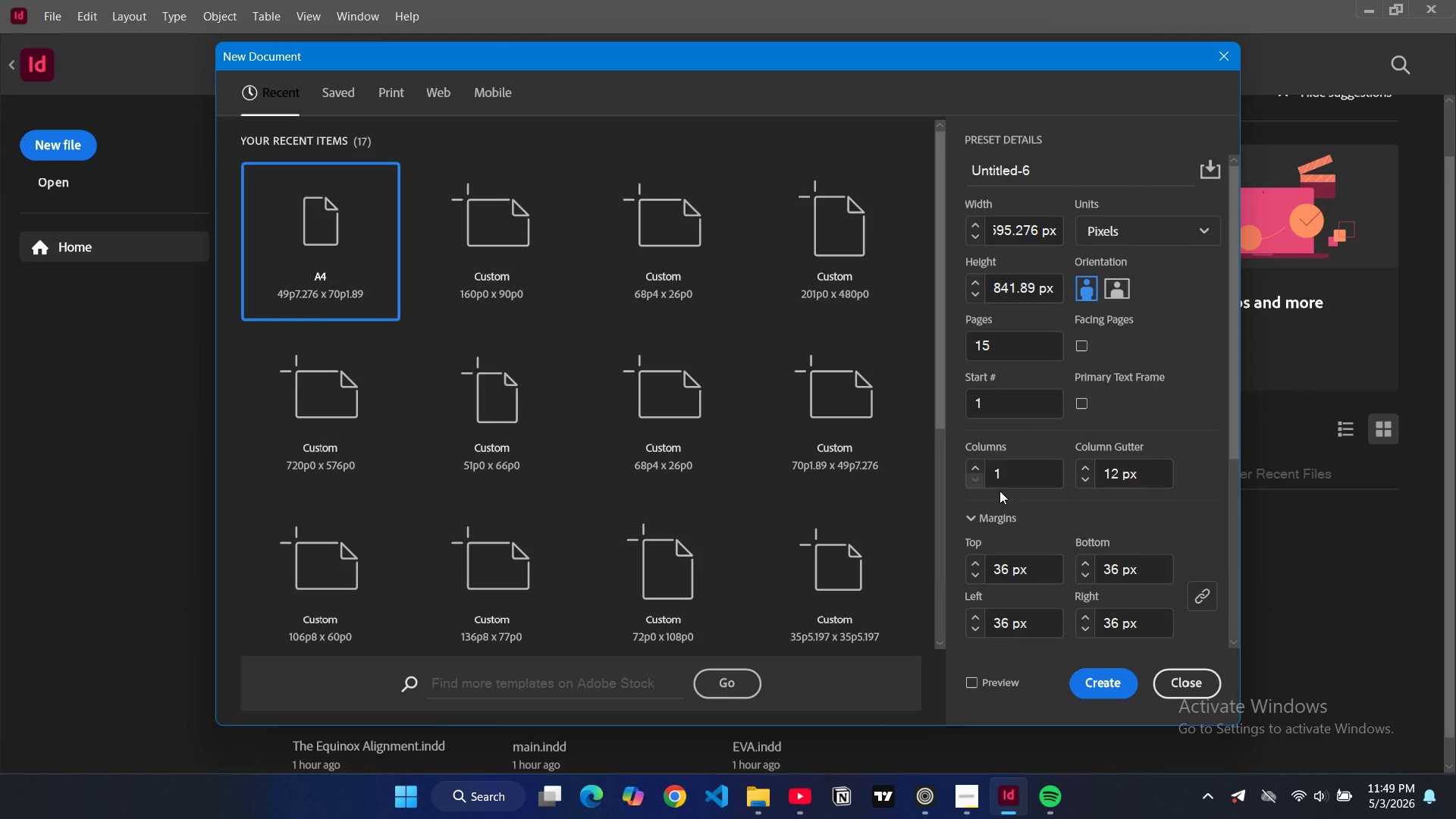 
scroll: coordinate [999, 491], scroll_direction: down, amount: 2.0
 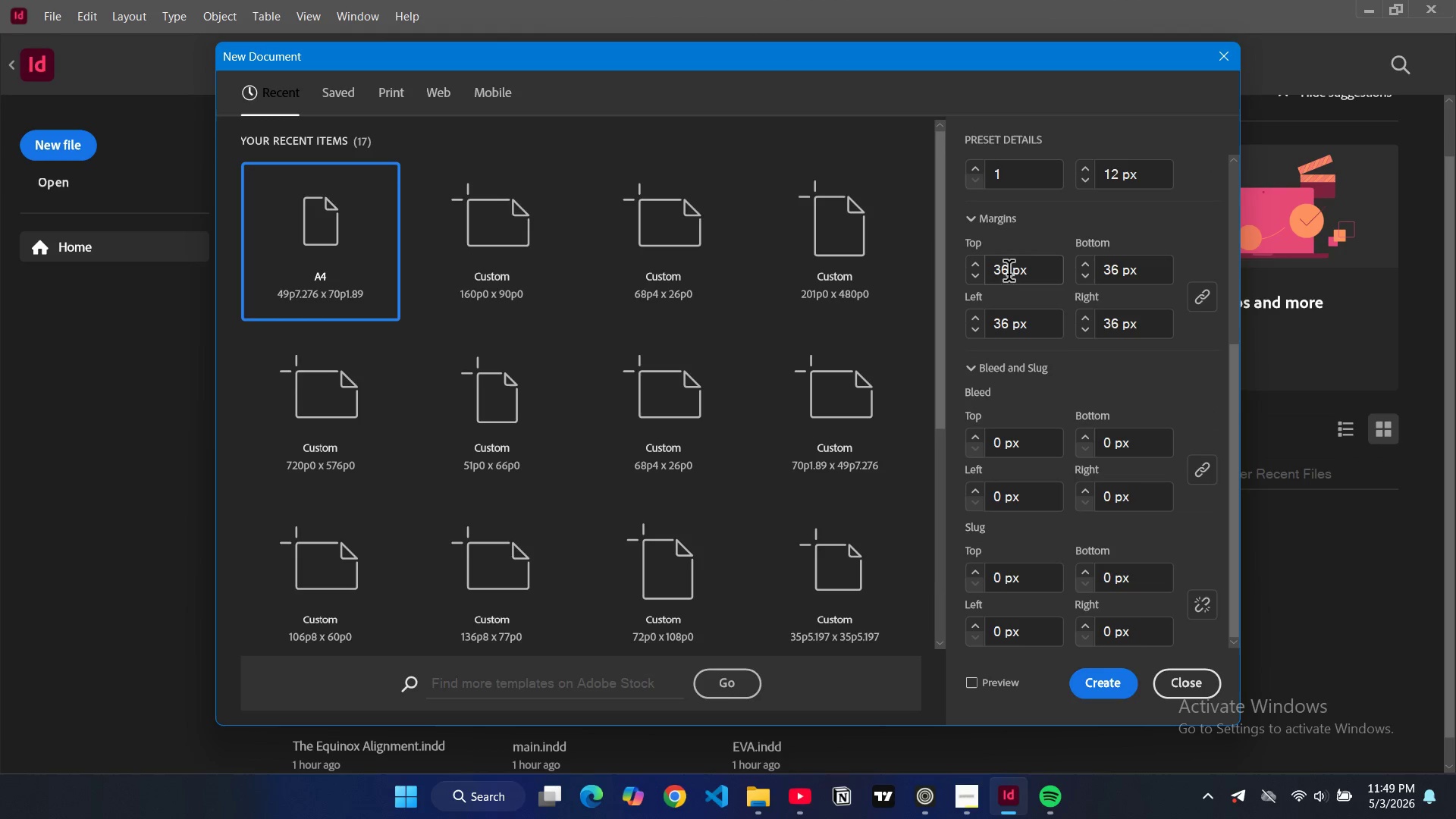 
double_click([1005, 271])
 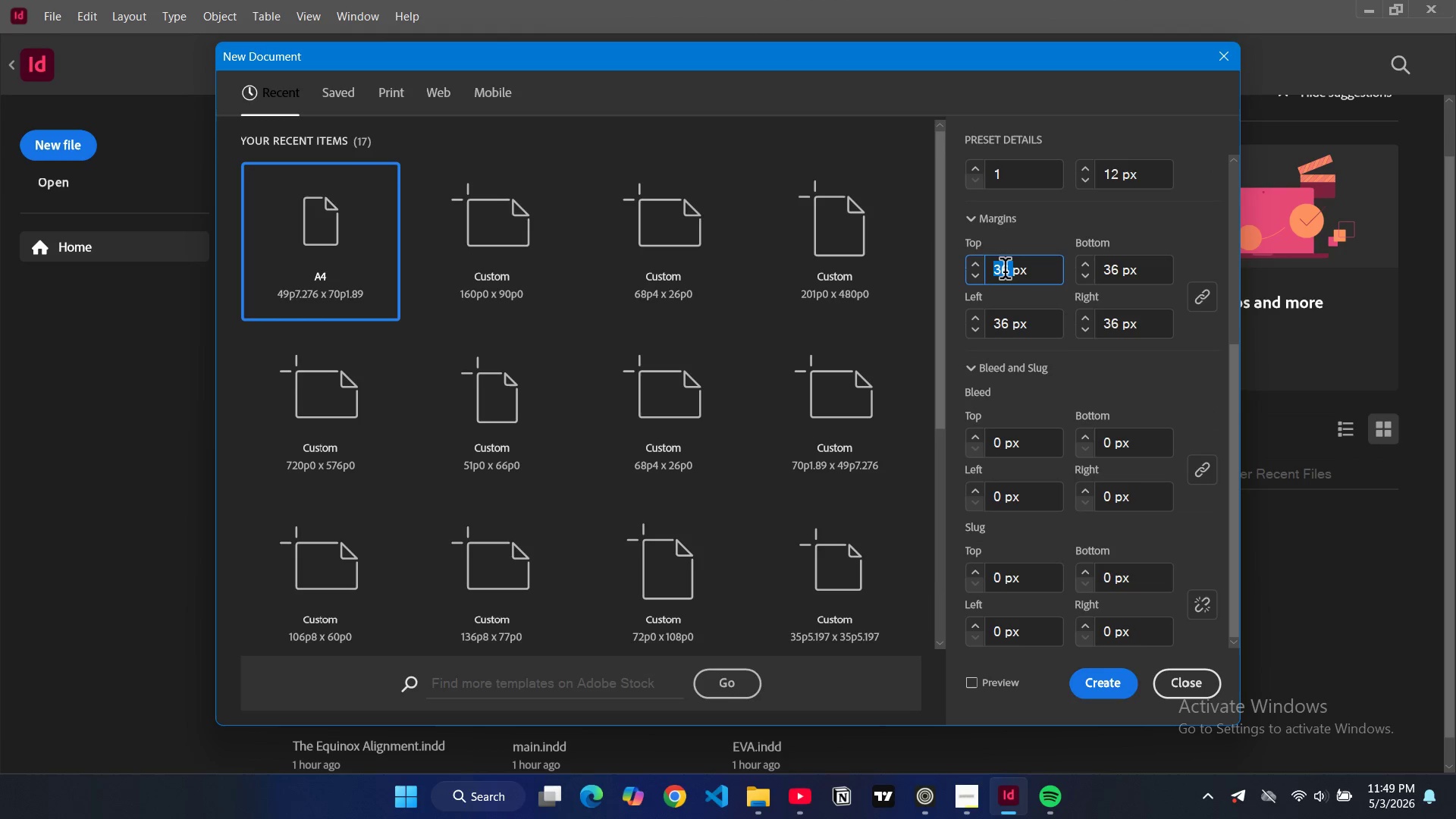 
type(80)
 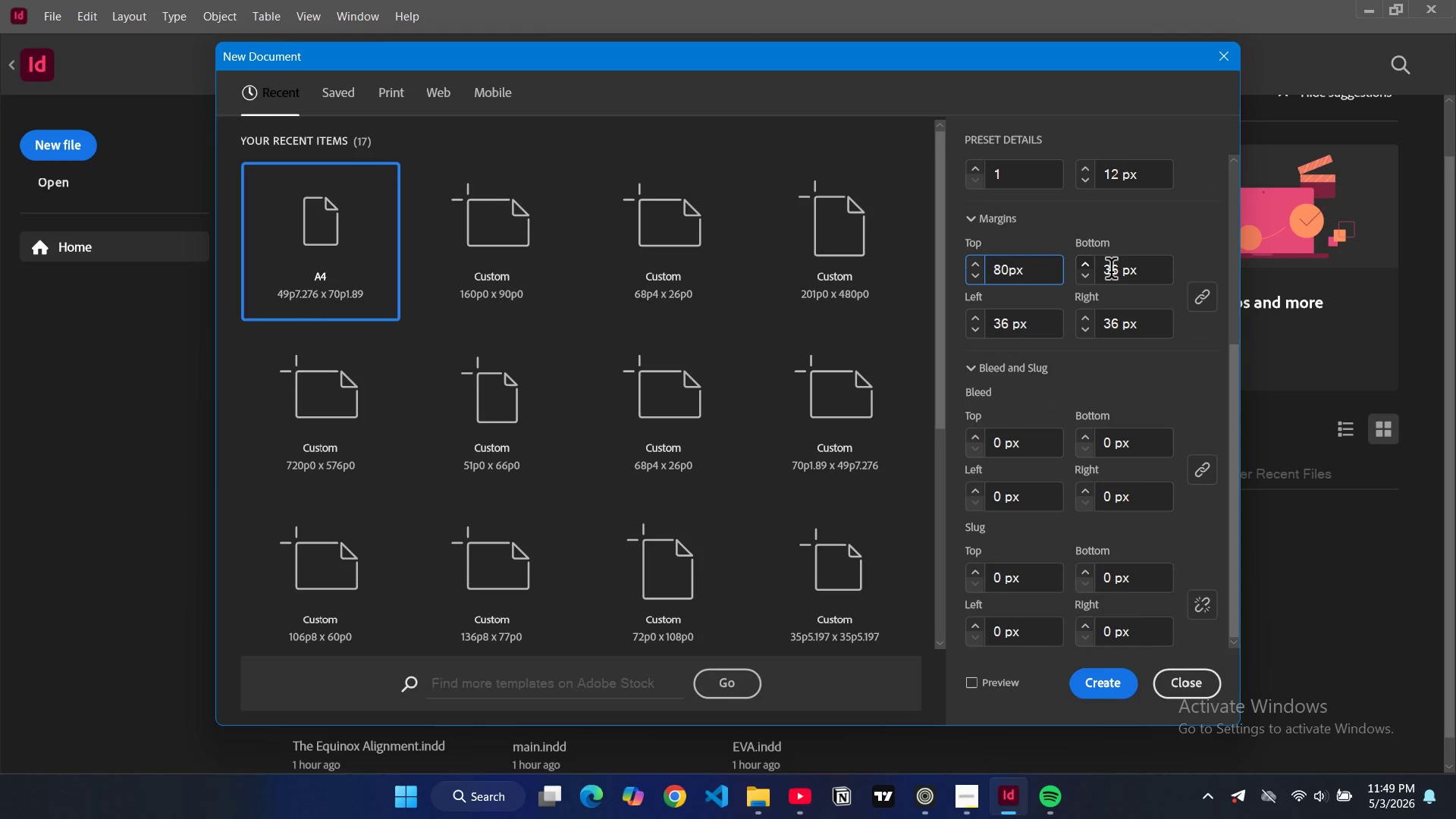 
double_click([1111, 270])
 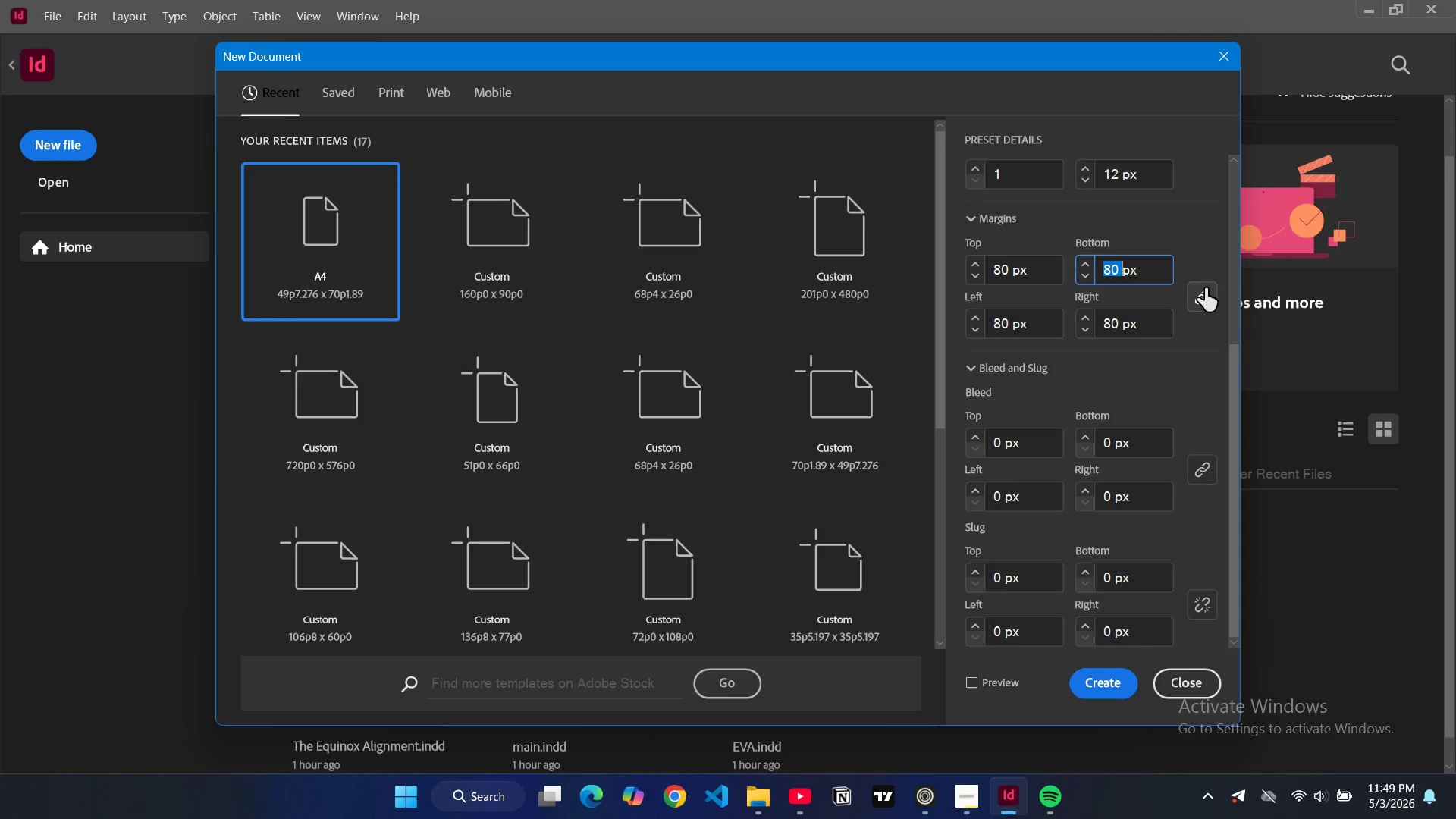 
left_click([1205, 288])
 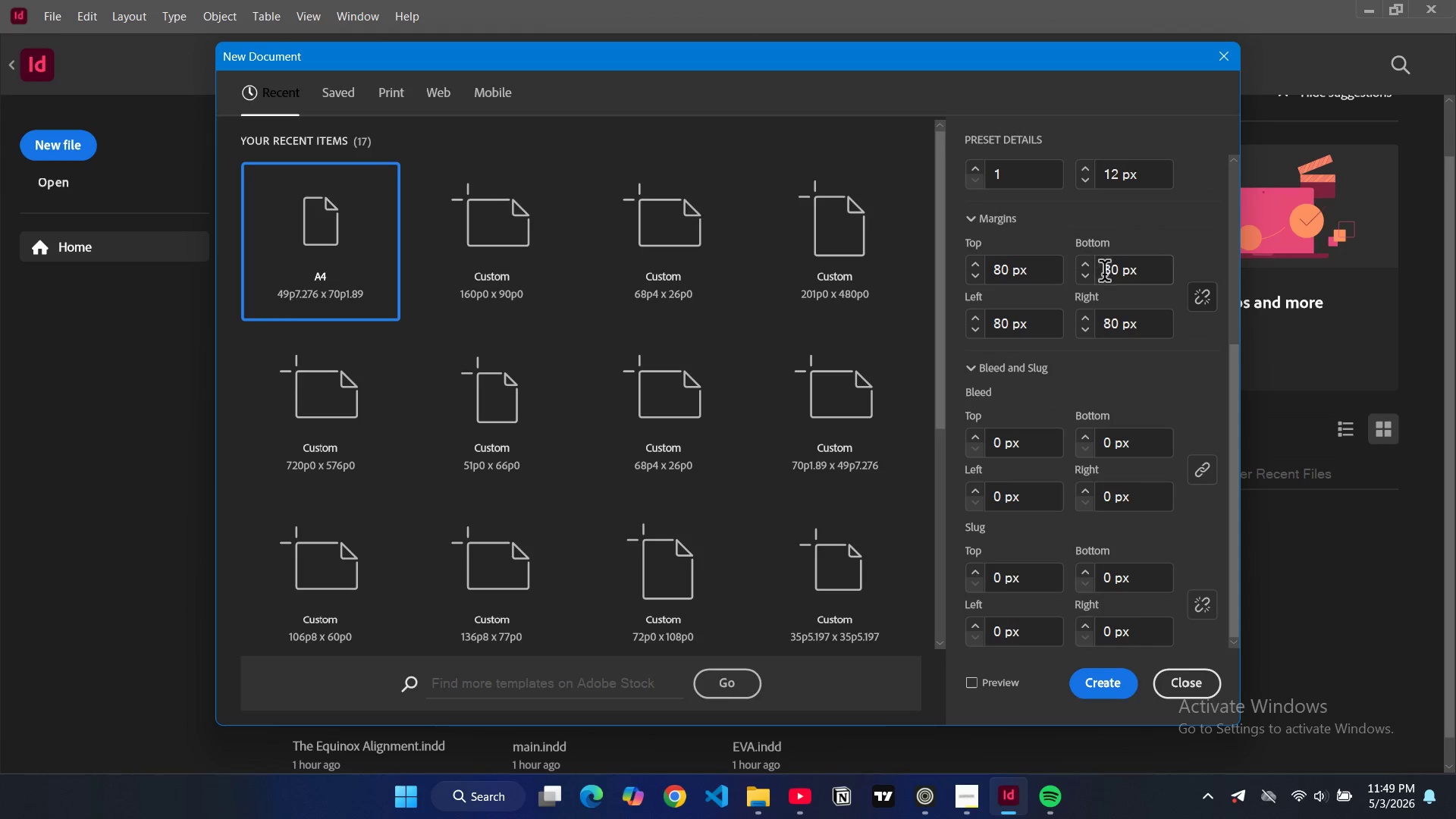 
double_click([1108, 273])
 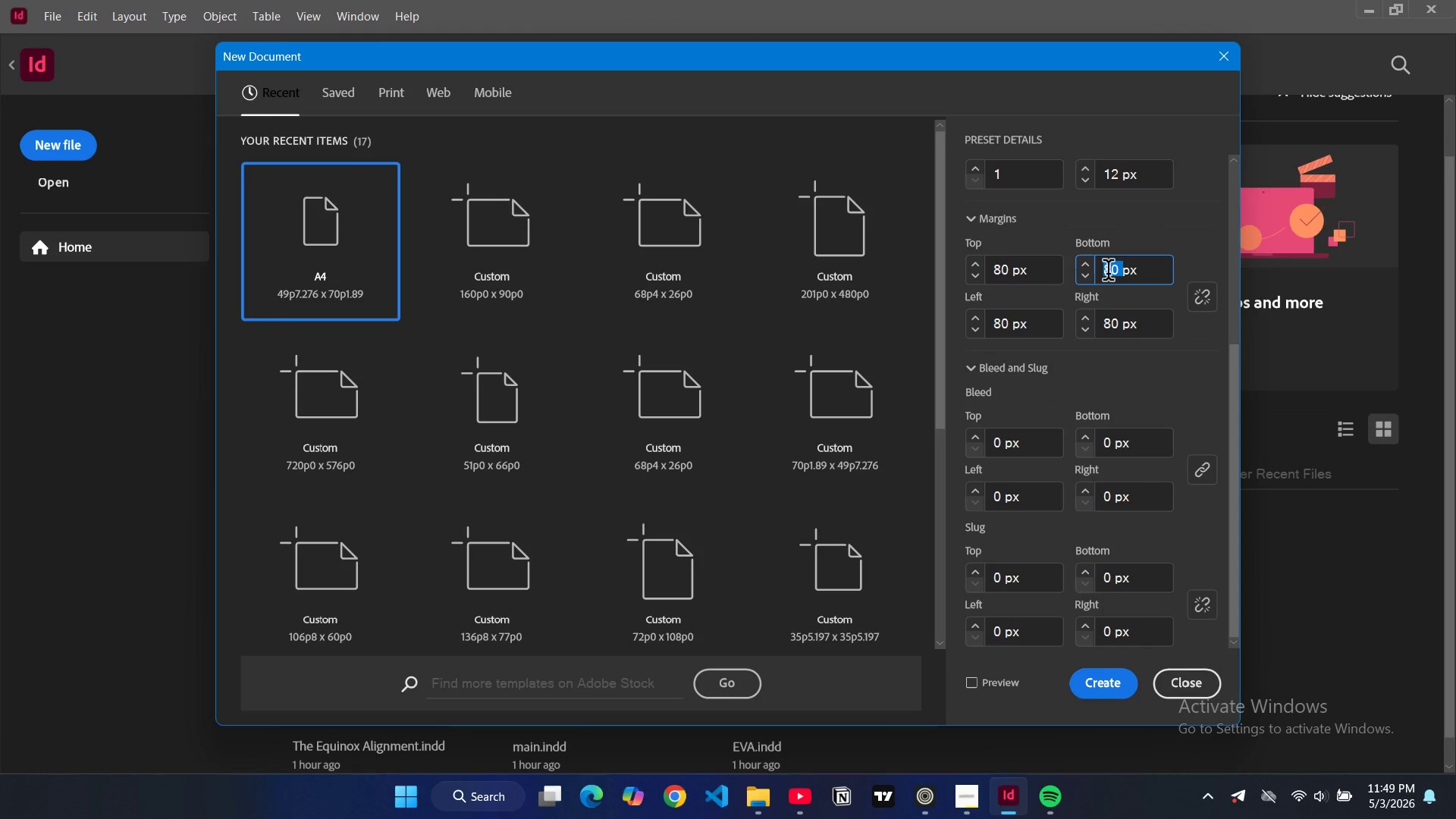 
type(10)
 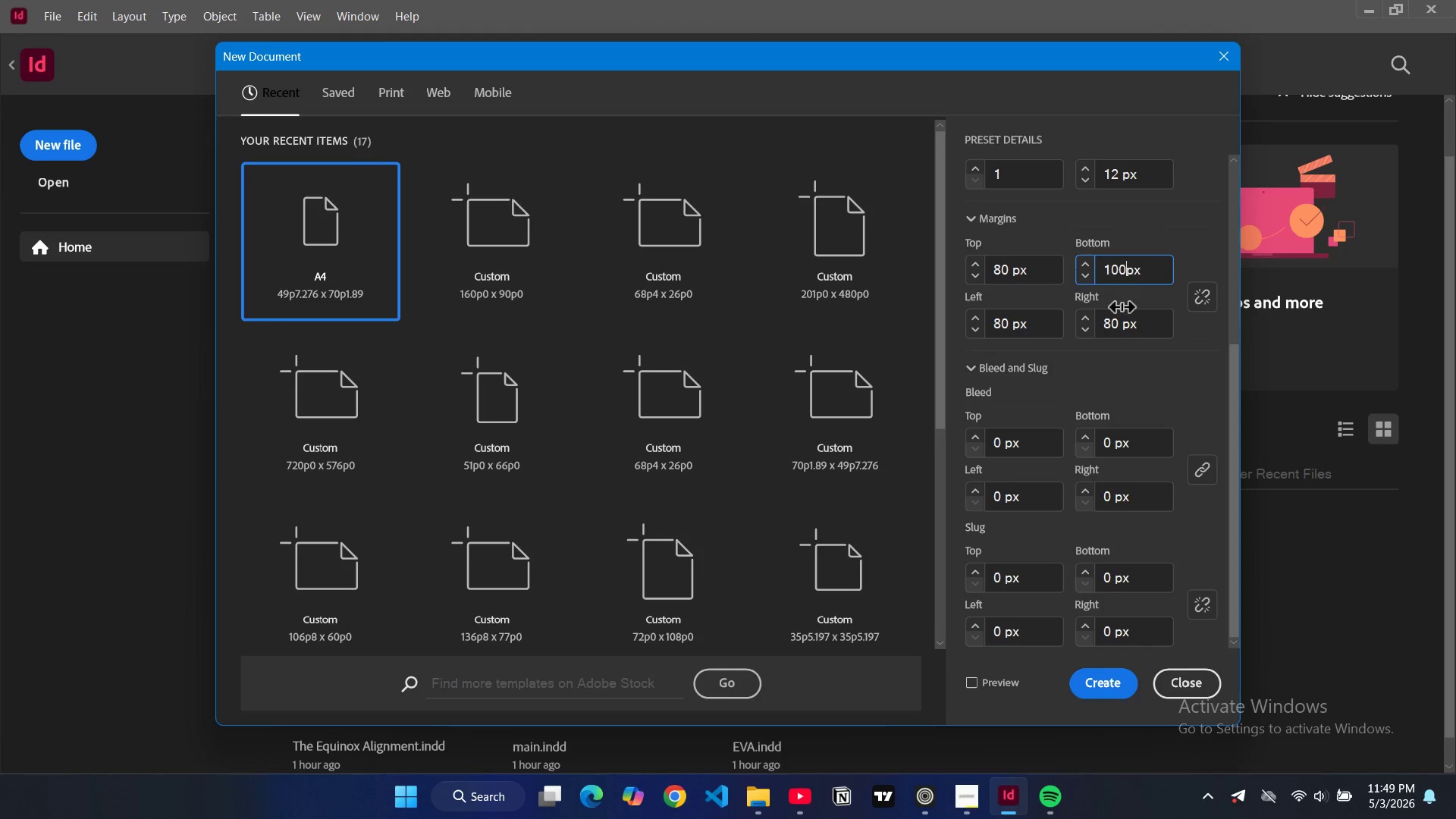 
key(0)
 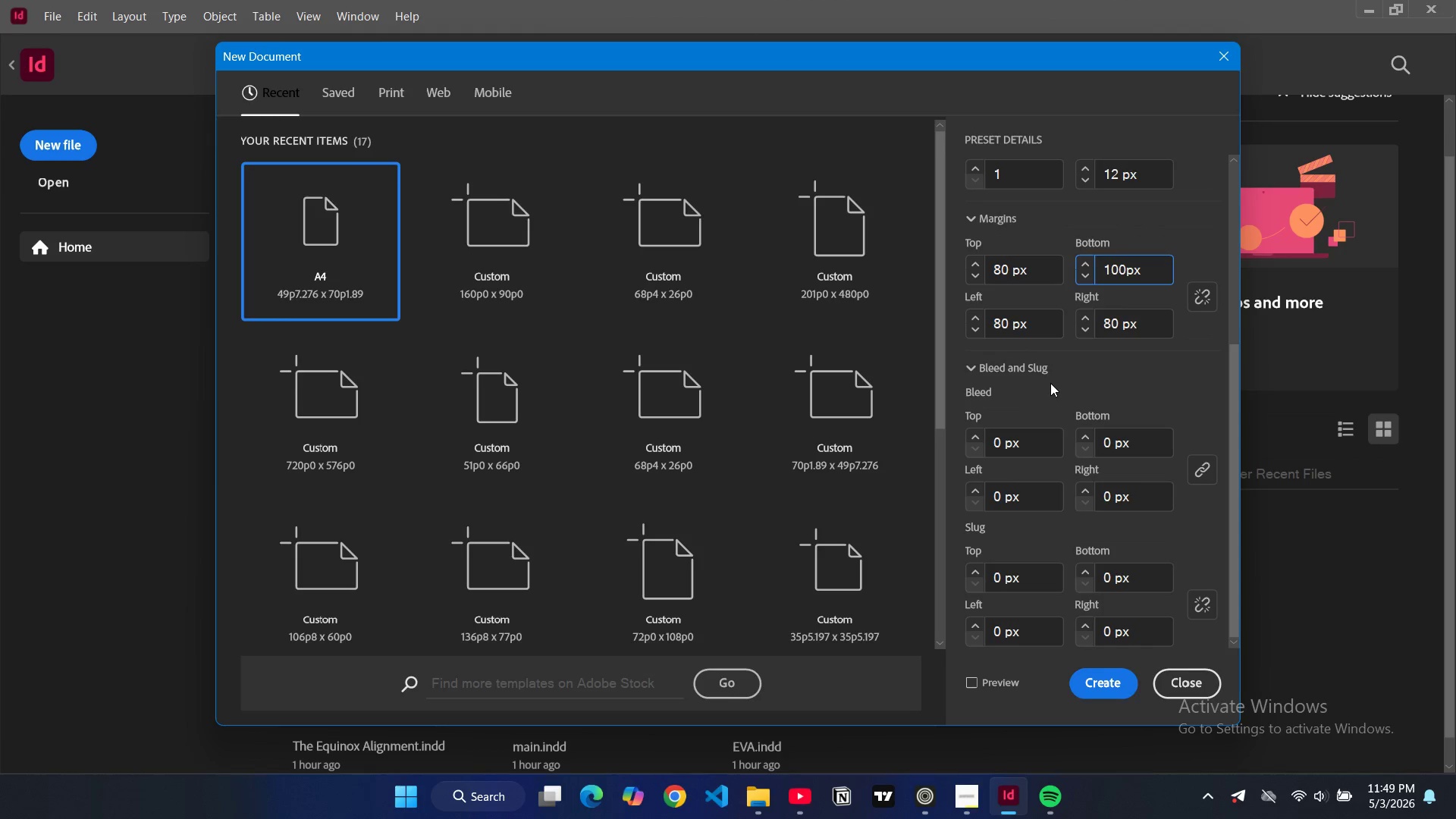 
left_click([1097, 692])
 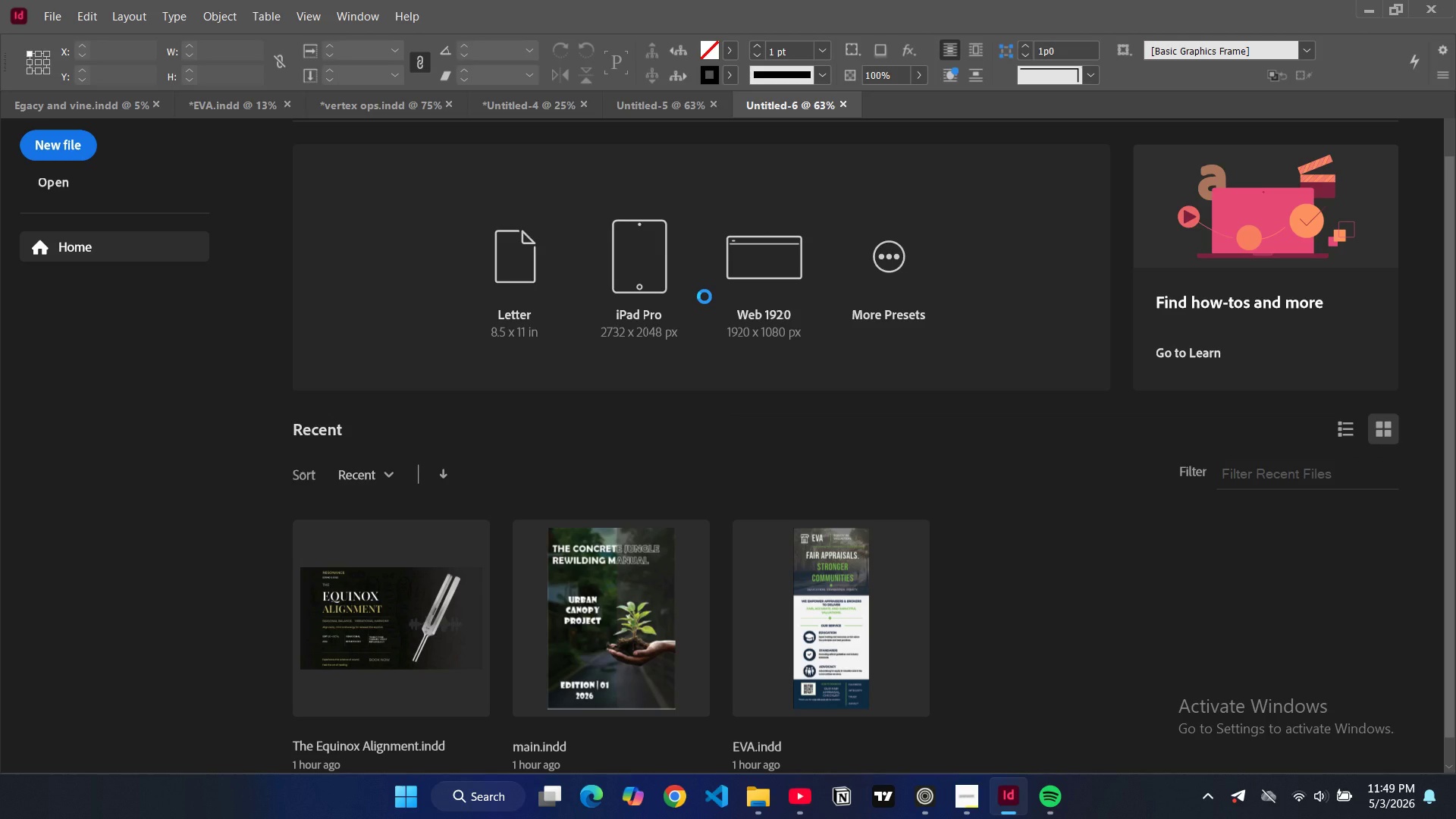 
scroll: coordinate [699, 308], scroll_direction: up, amount: 4.0
 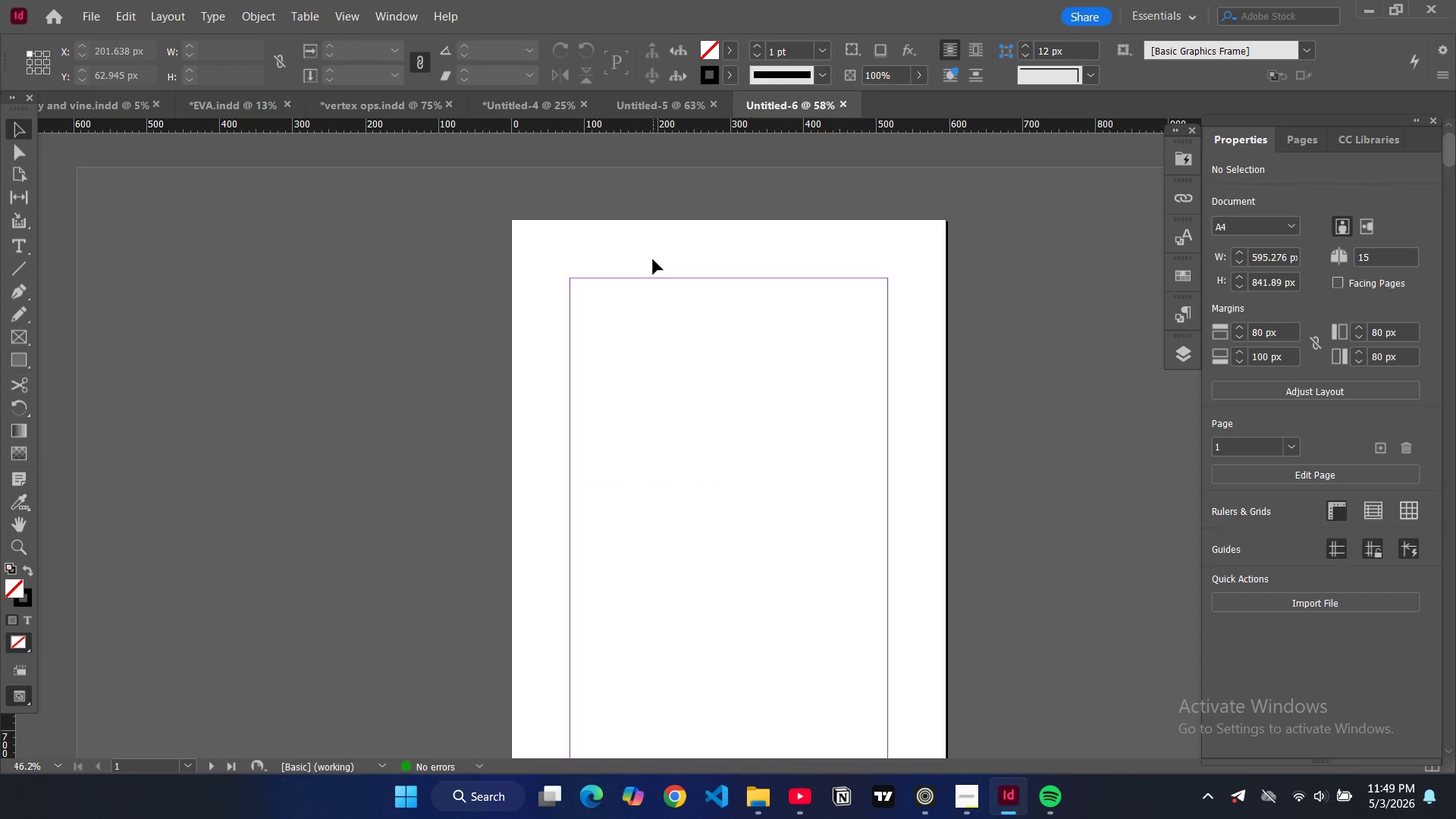 
left_click([653, 259])
 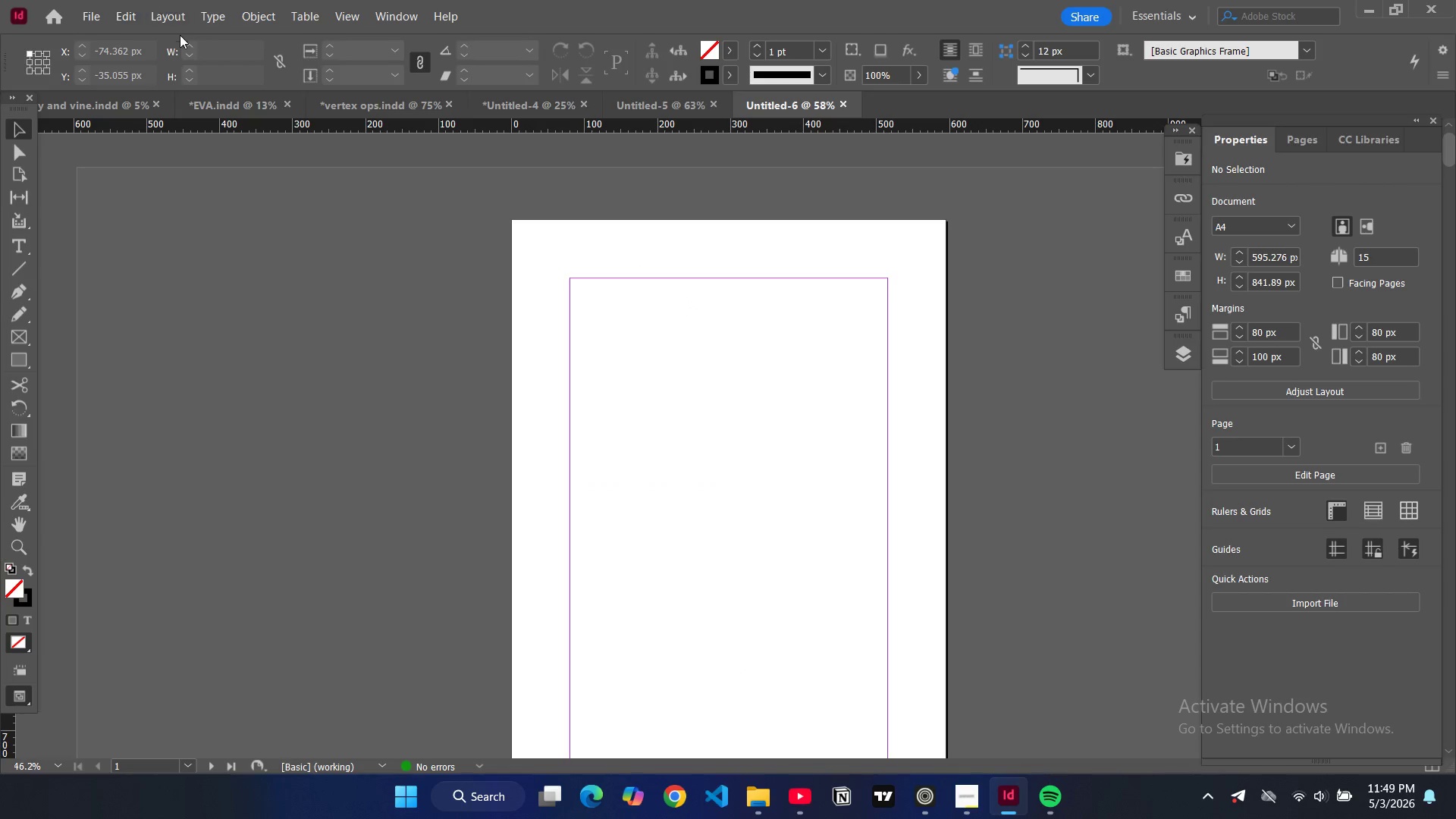 
left_click([175, 17])
 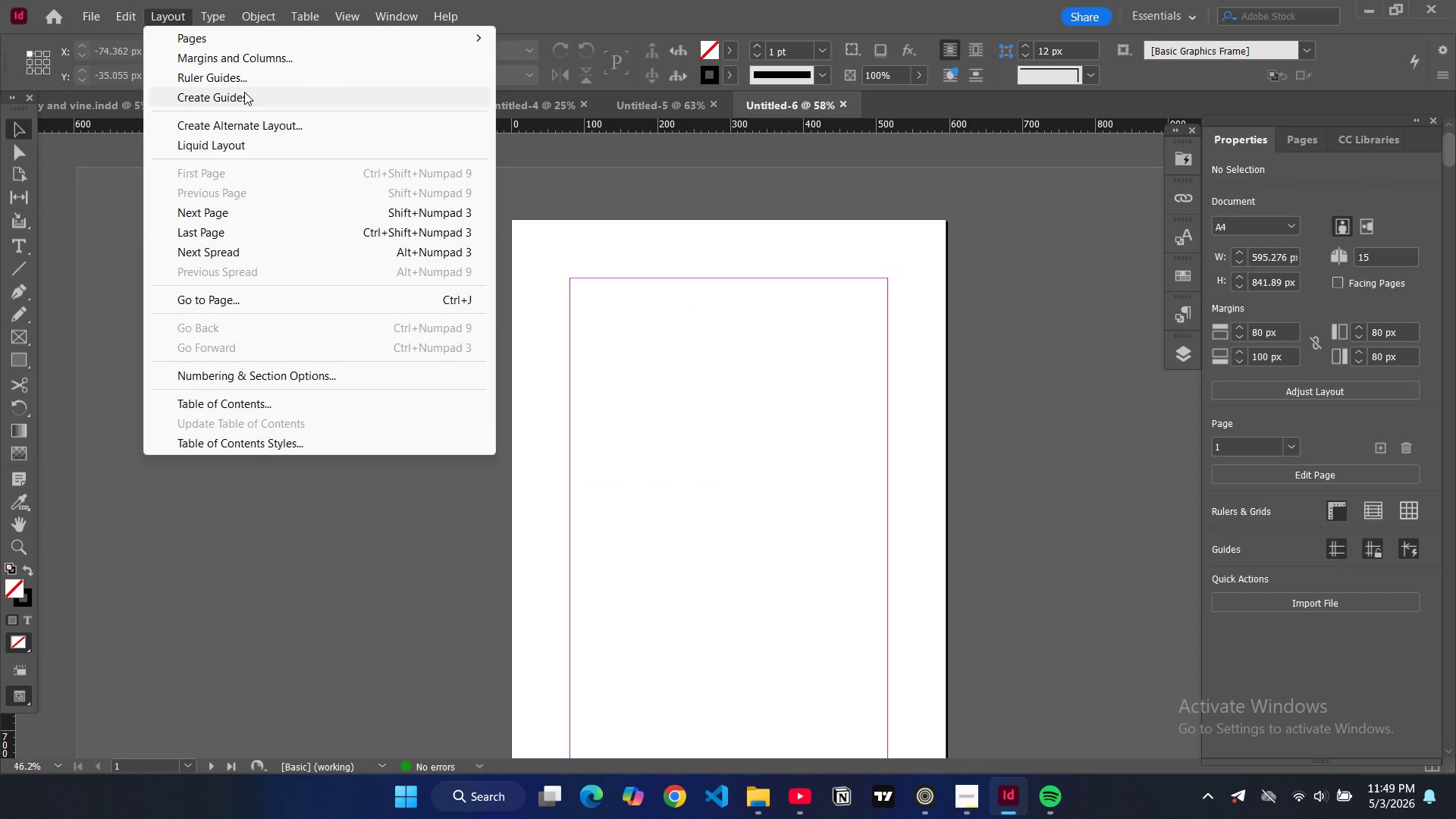 
left_click([244, 92])
 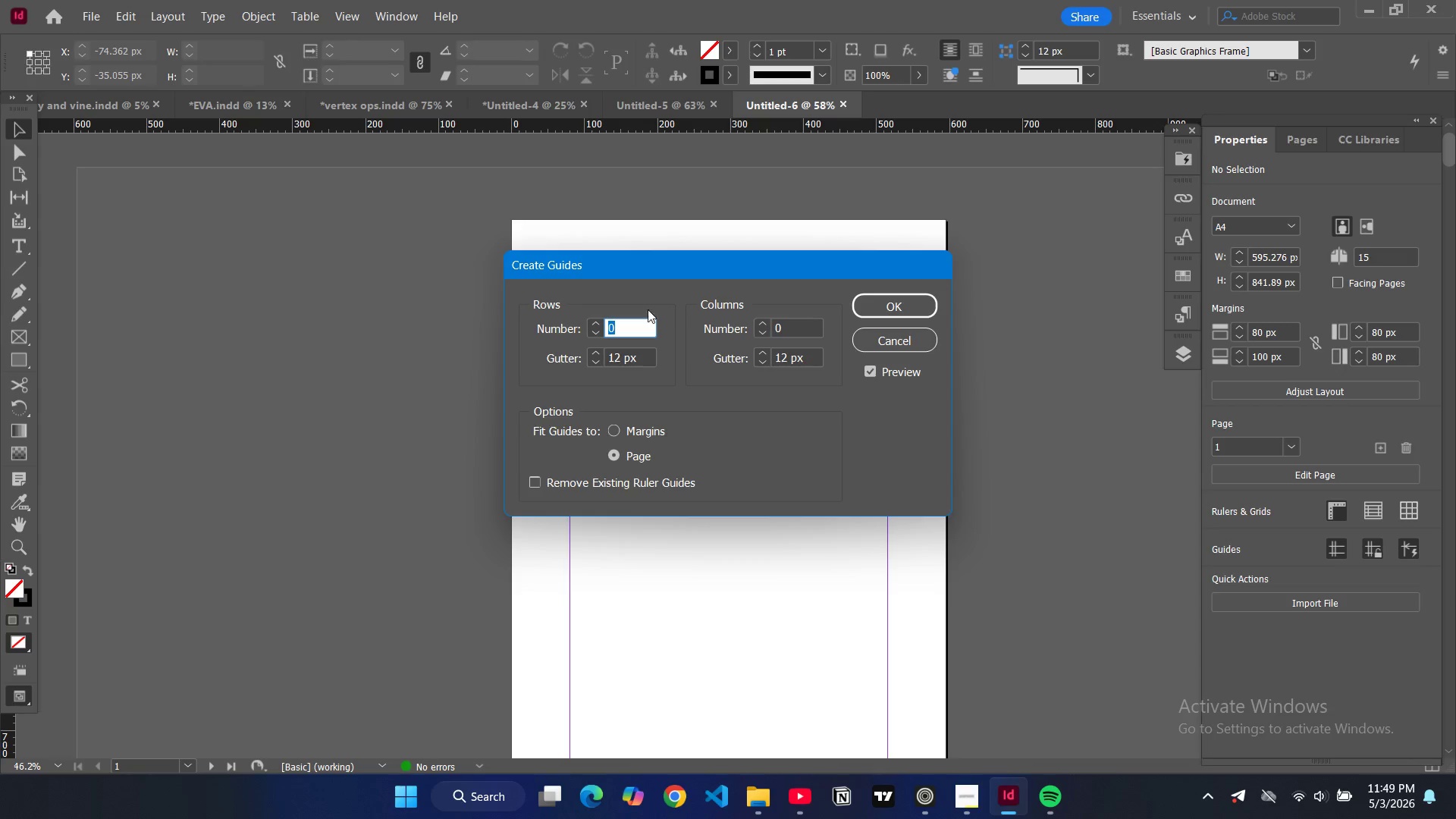 
key(8)
 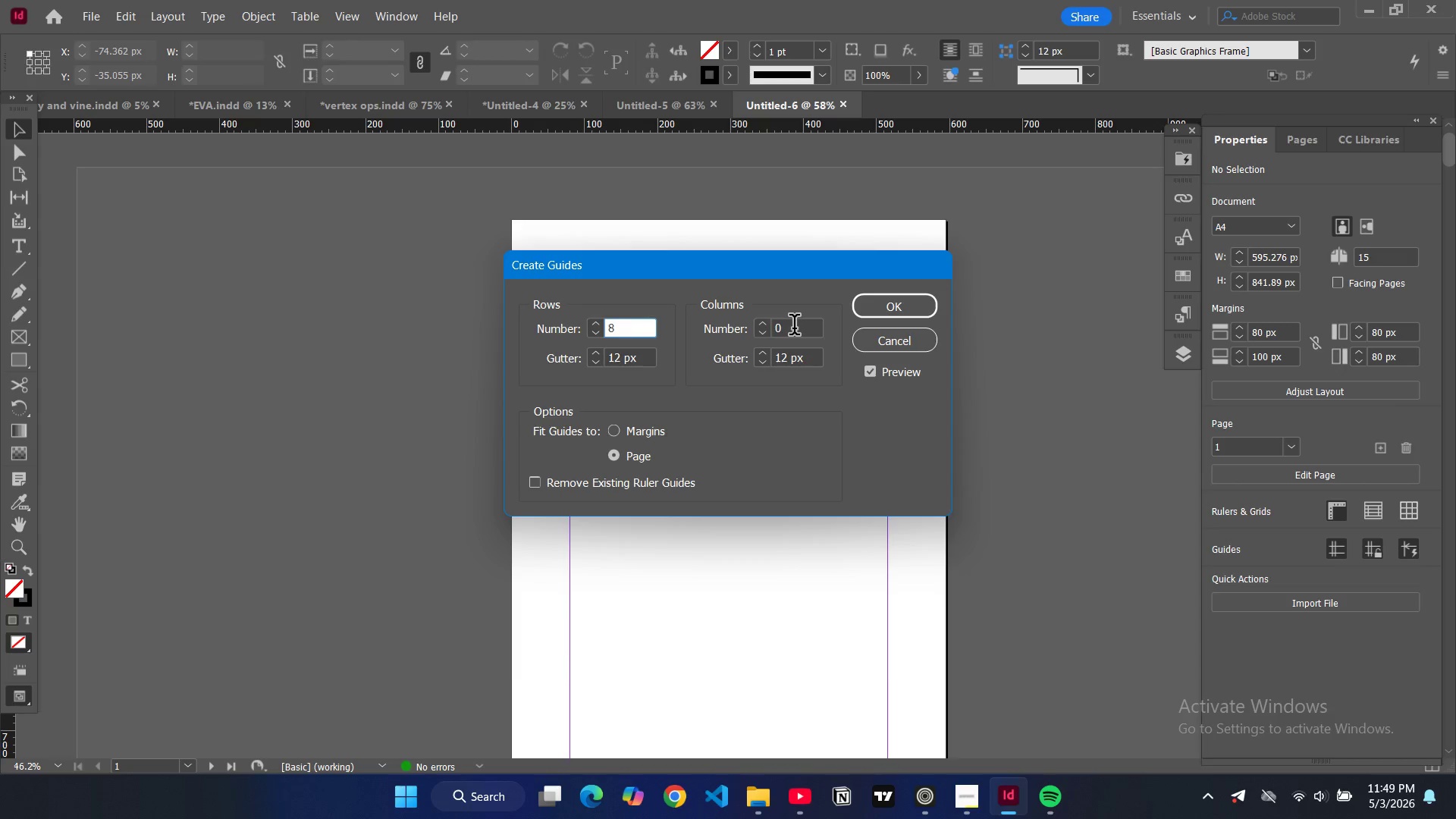 
double_click([794, 328])
 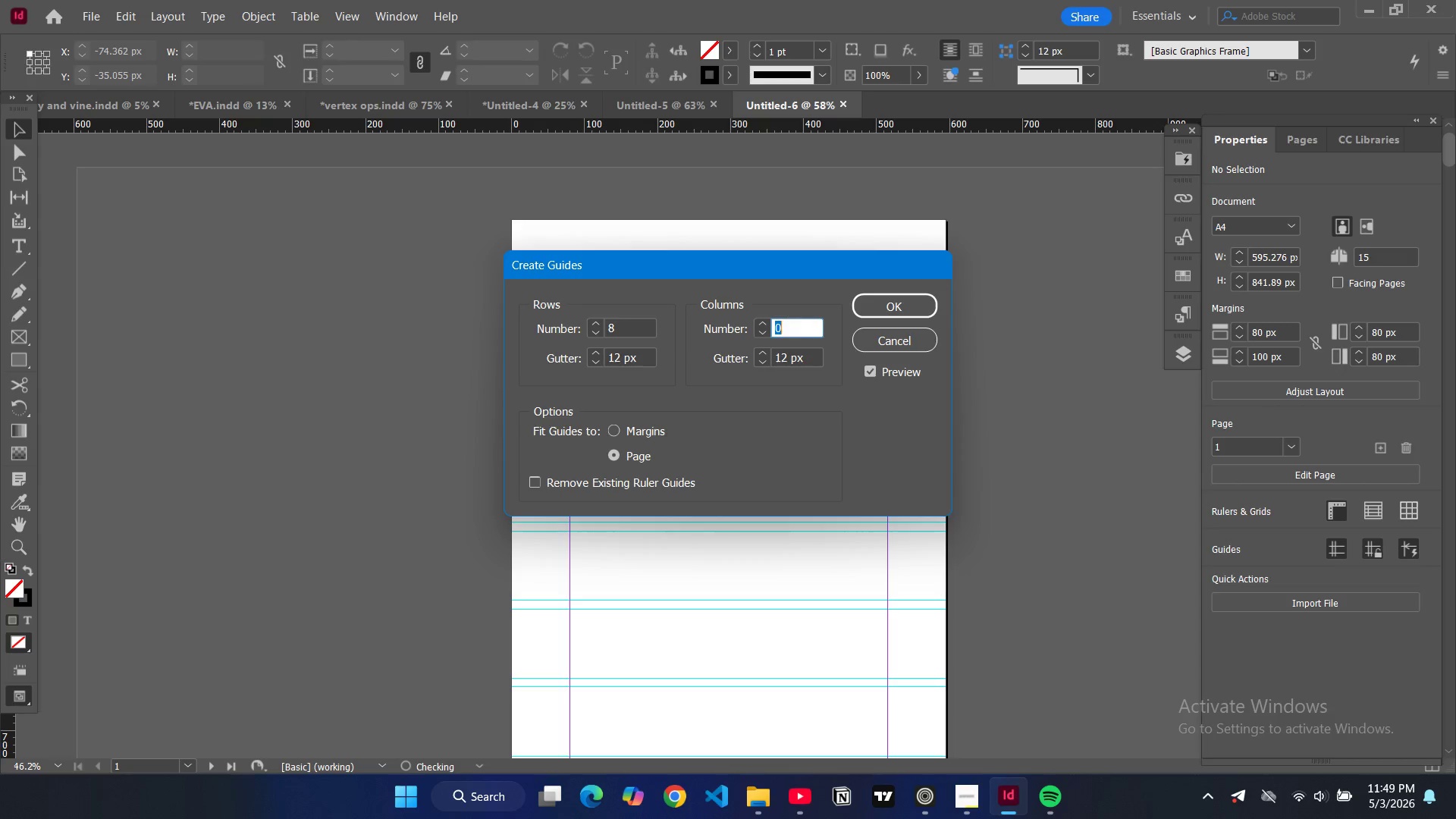 
type(12)
 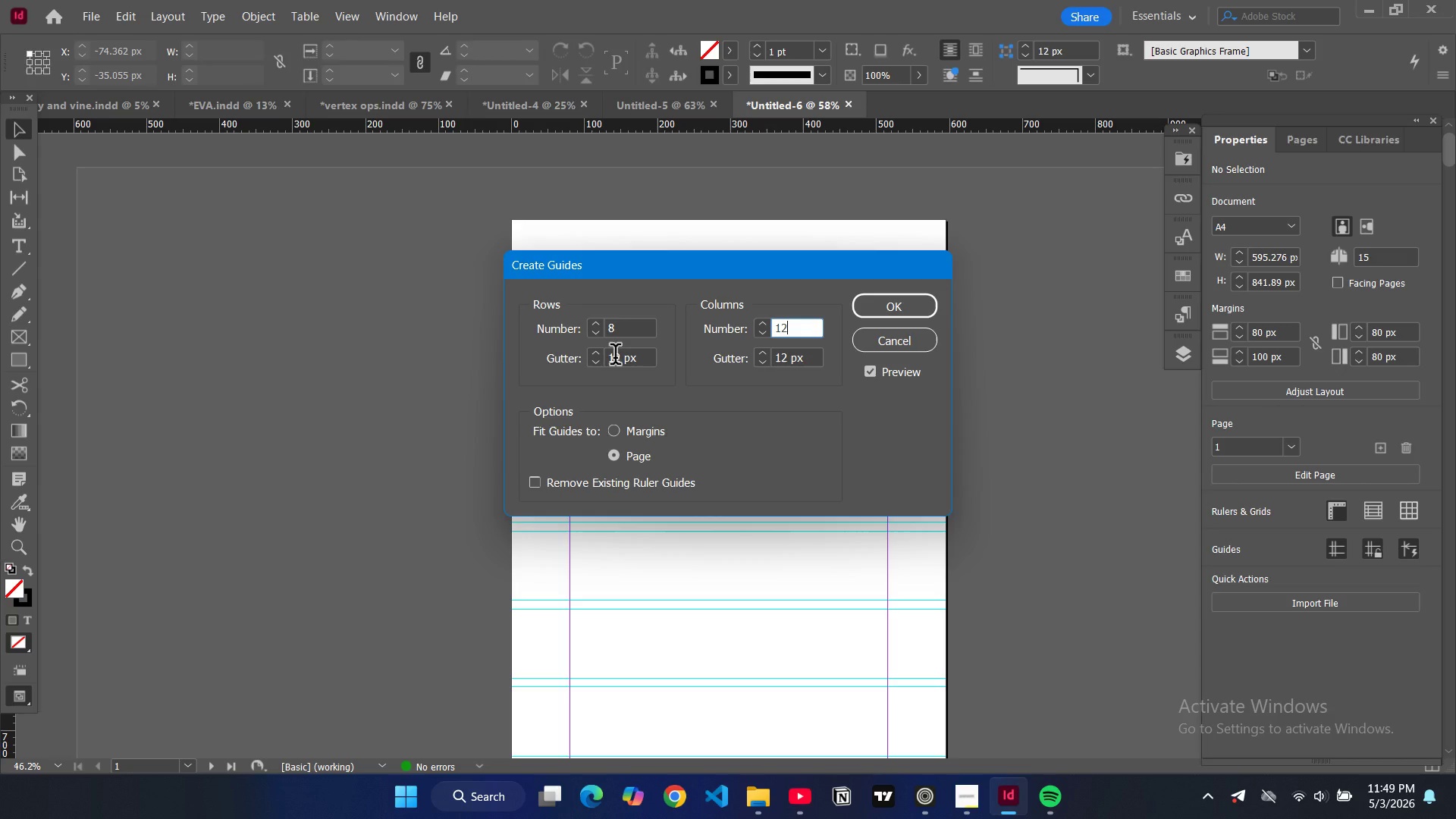 
double_click([615, 357])
 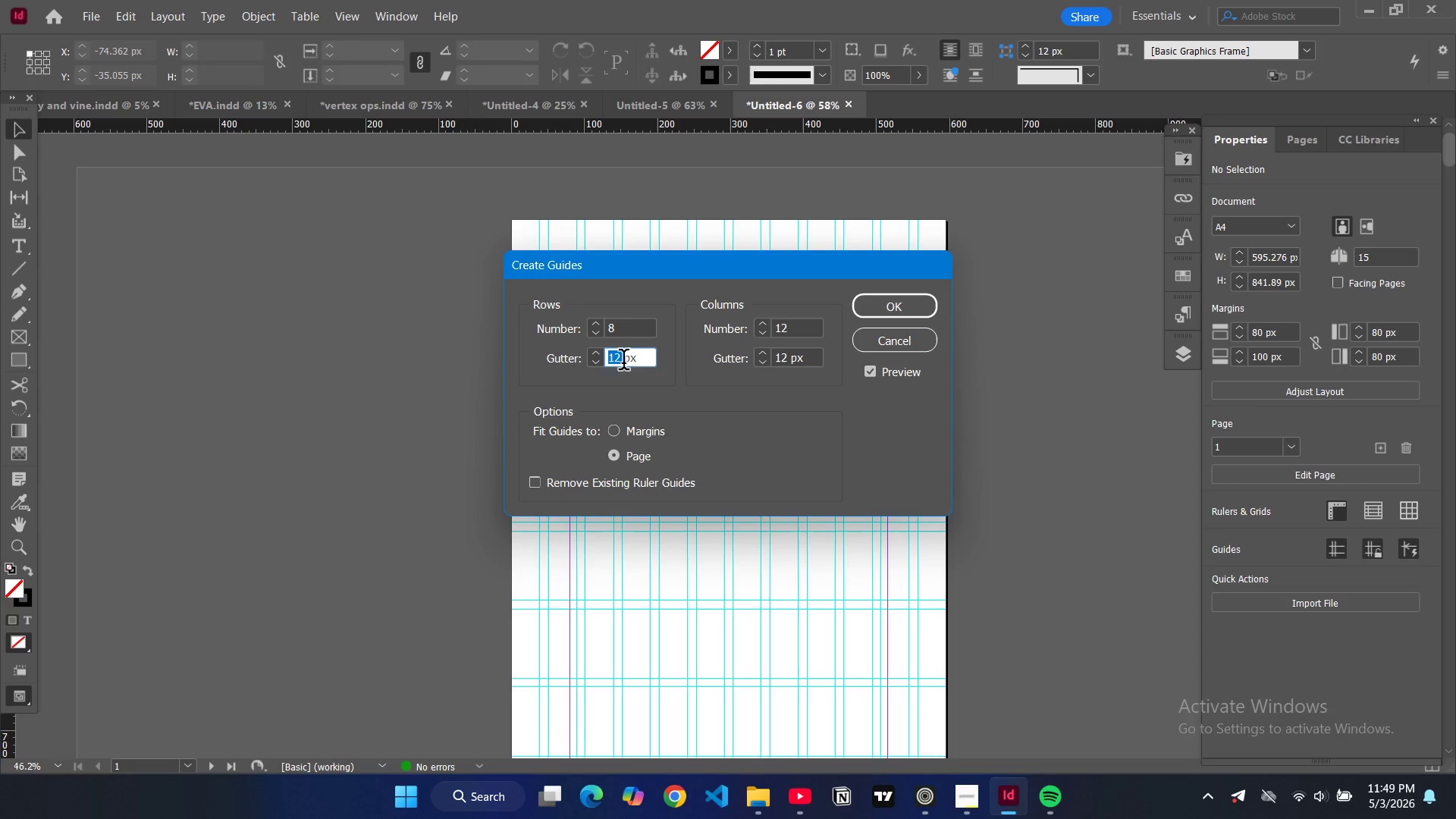 
type(24)
 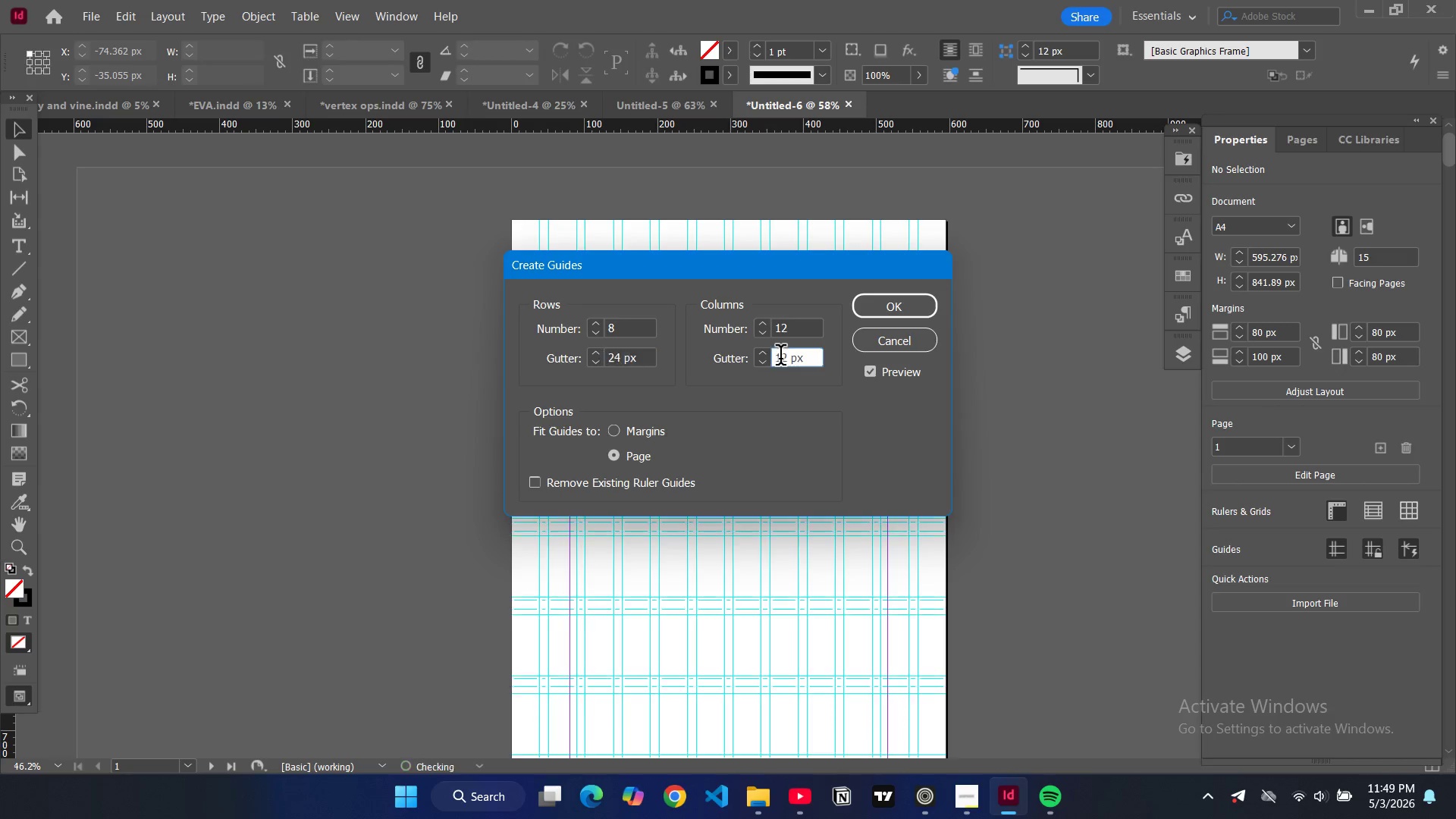 
double_click([780, 358])
 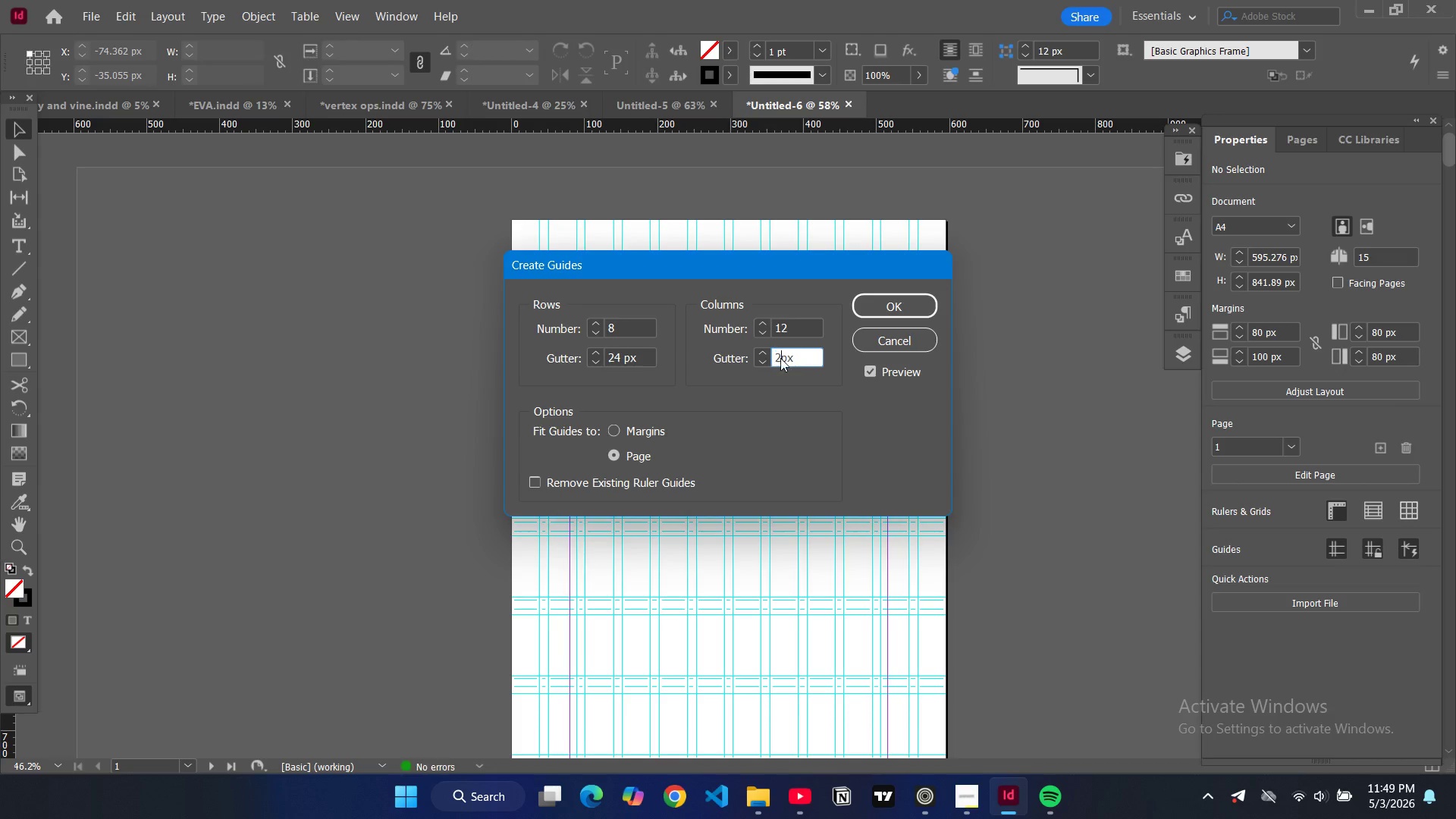 
type(24)
 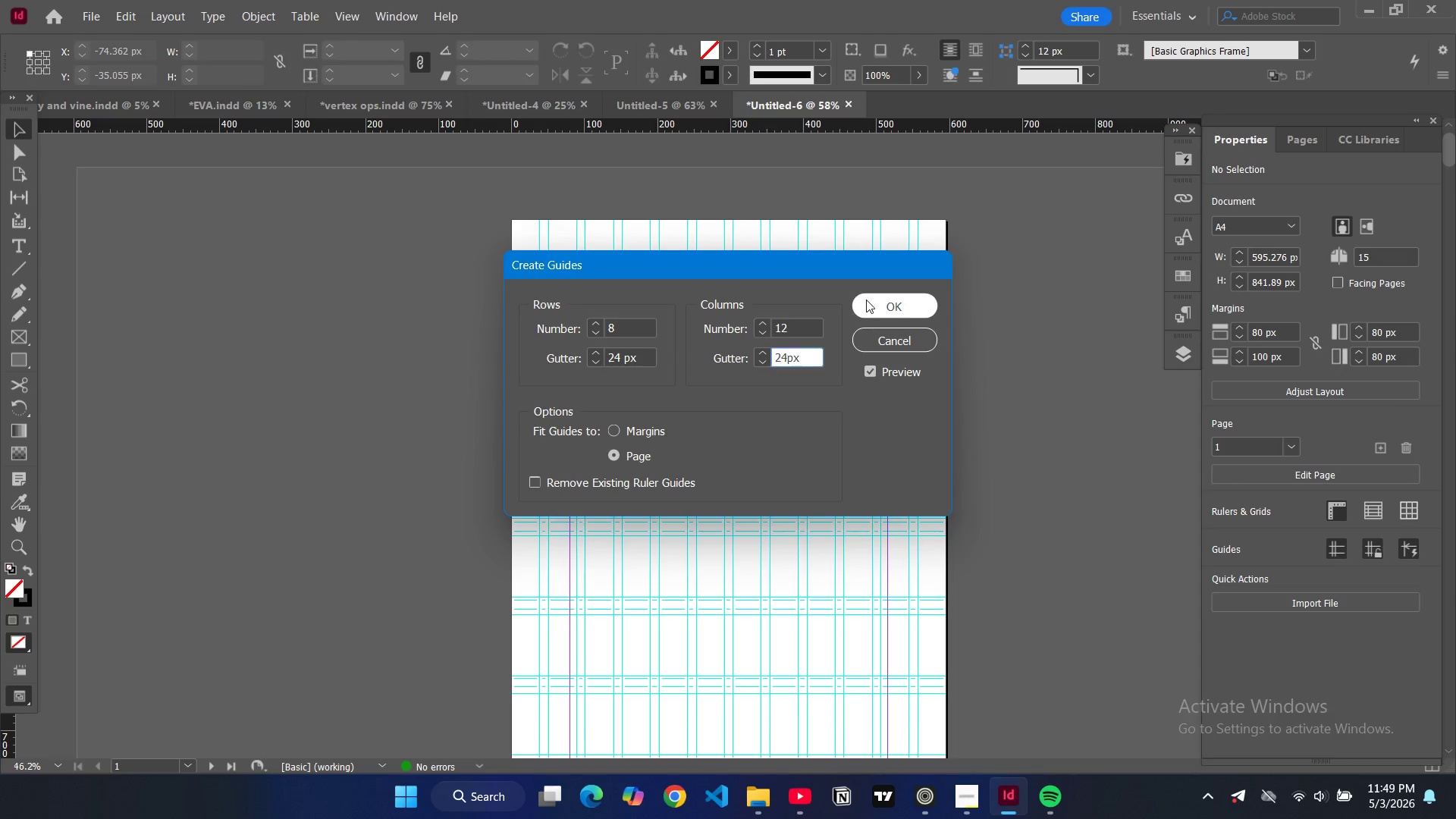 
left_click([866, 300])
 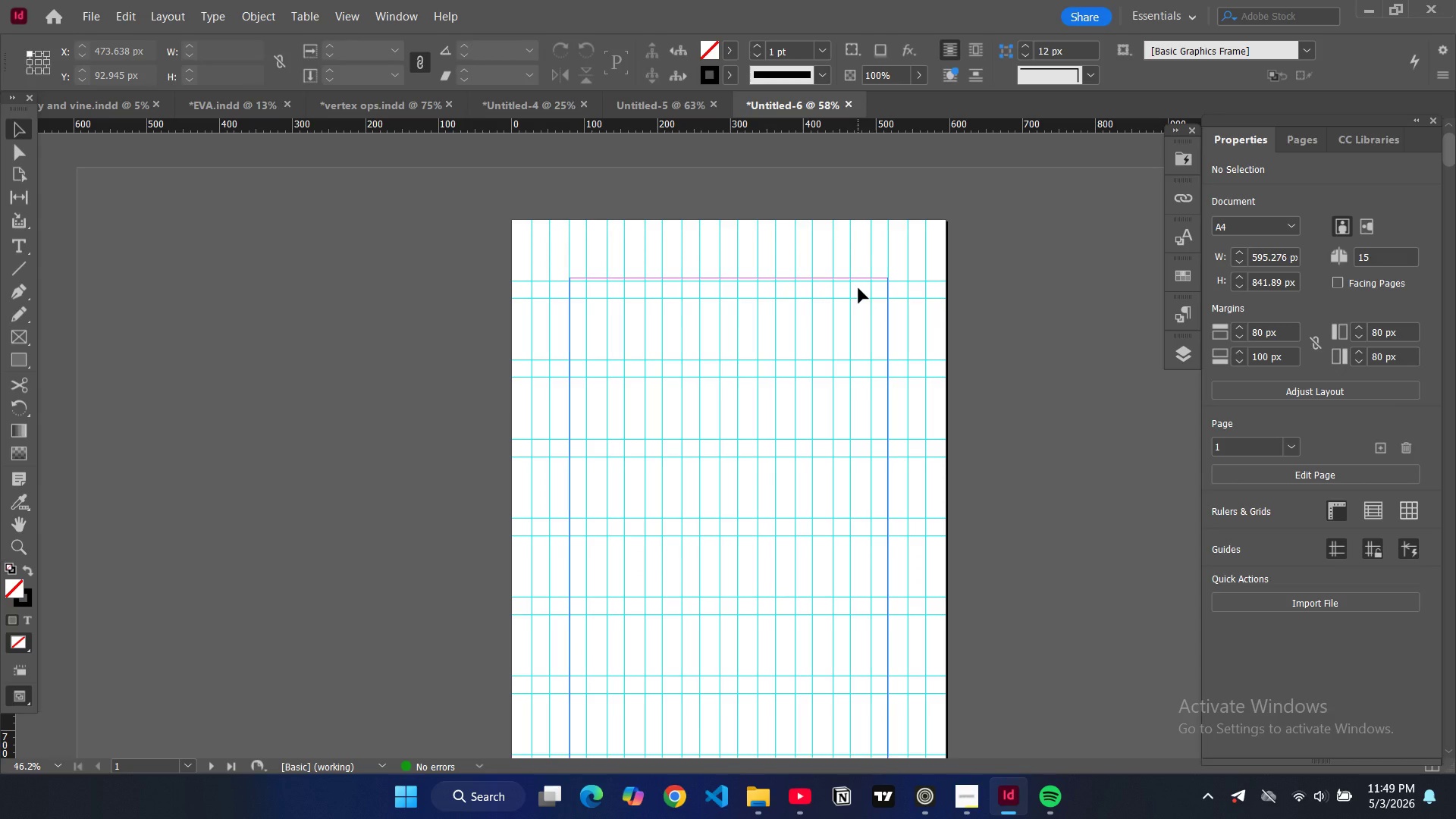 
key(VolumeUp)
 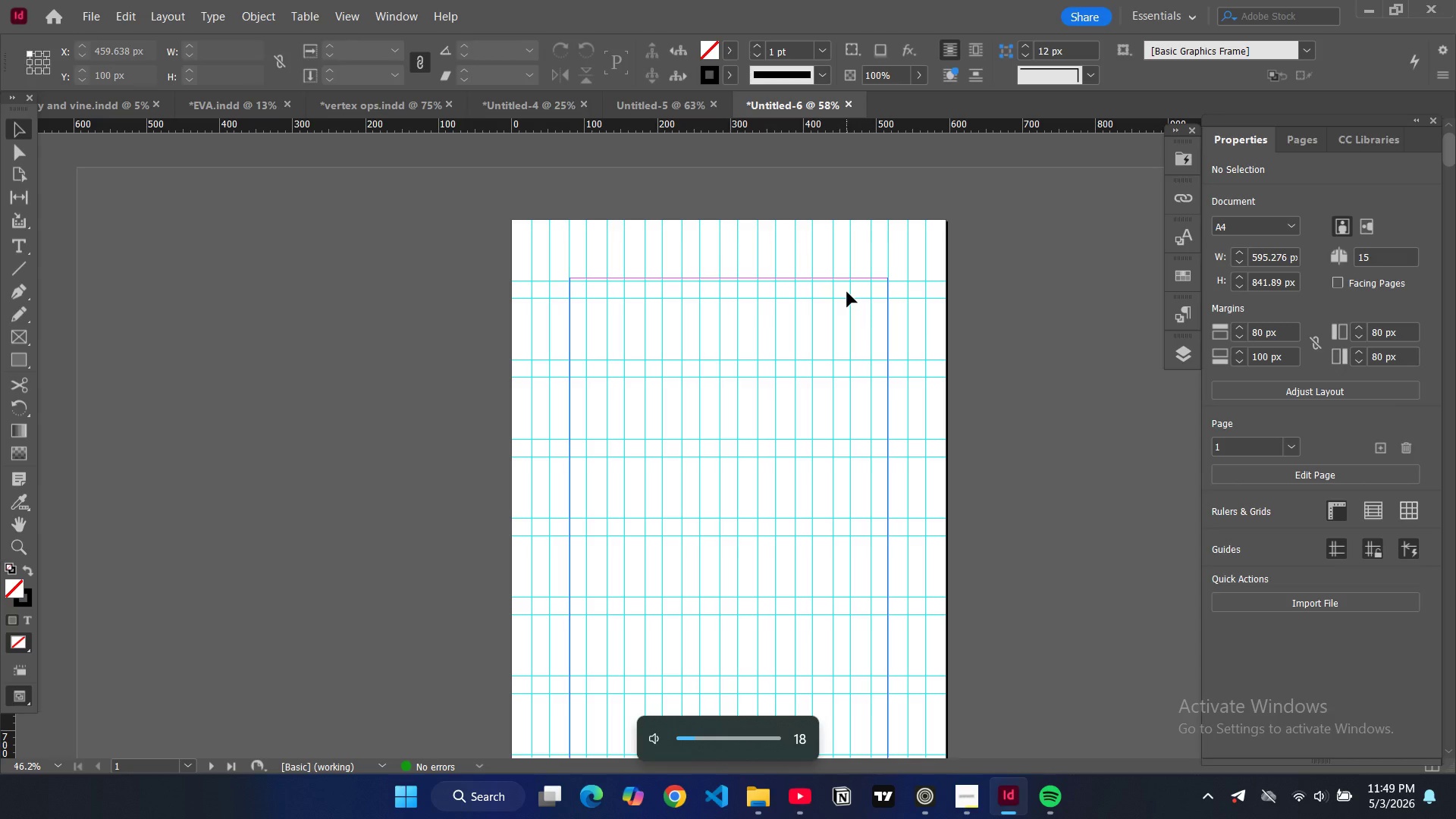 
key(VolumeDown)
 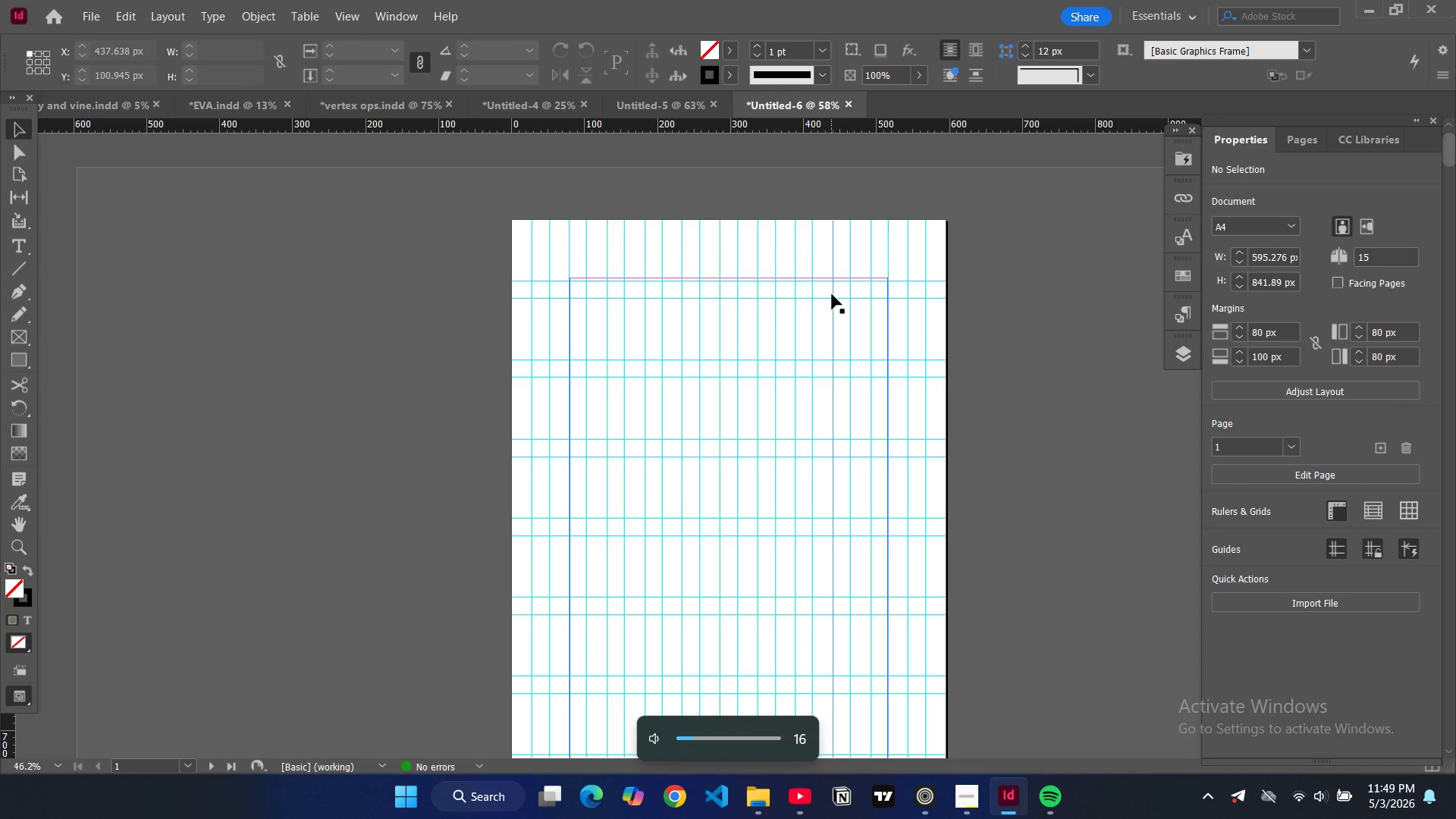 
key(VolumeUp)
 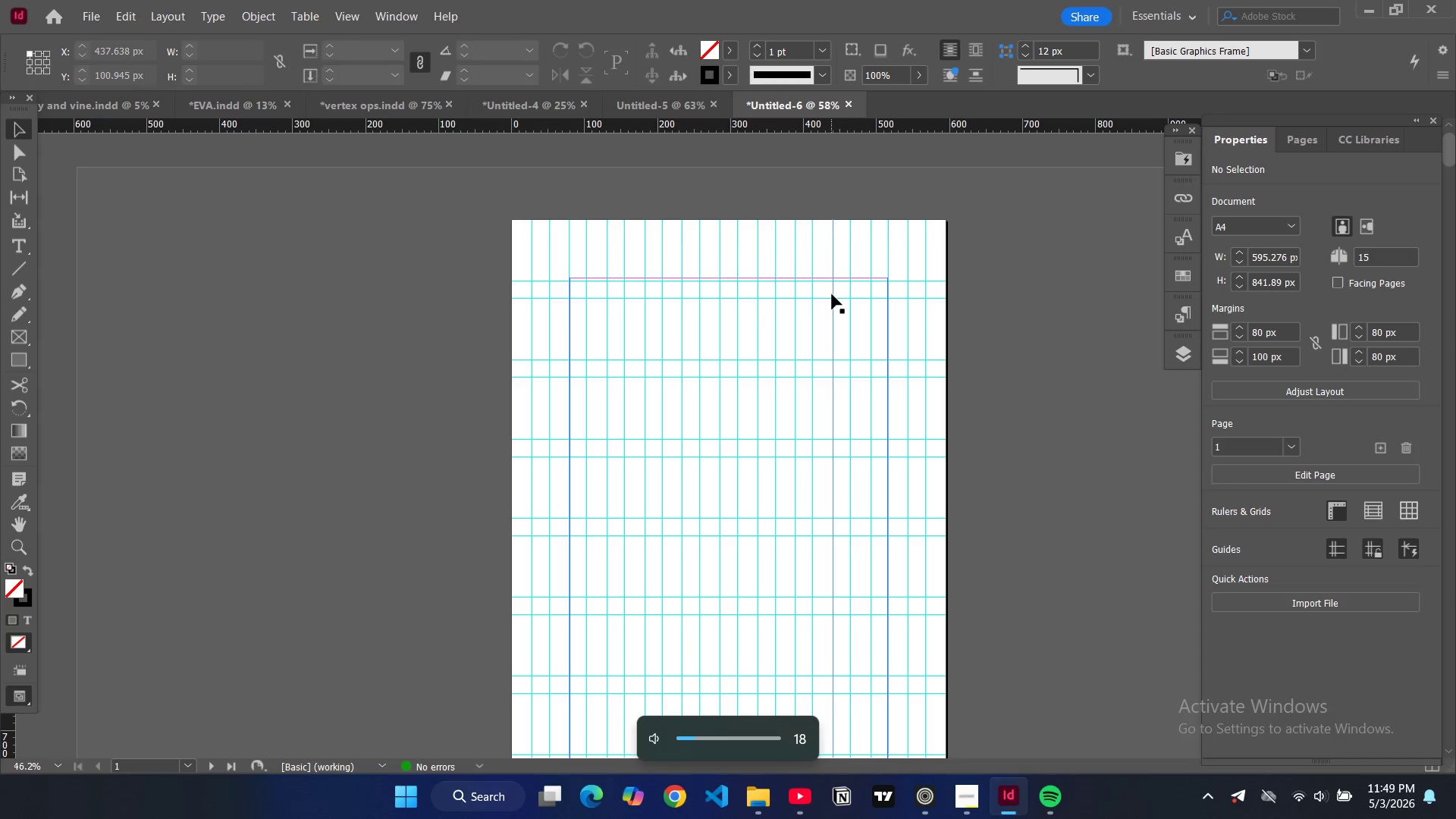 
key(VolumeUp)
 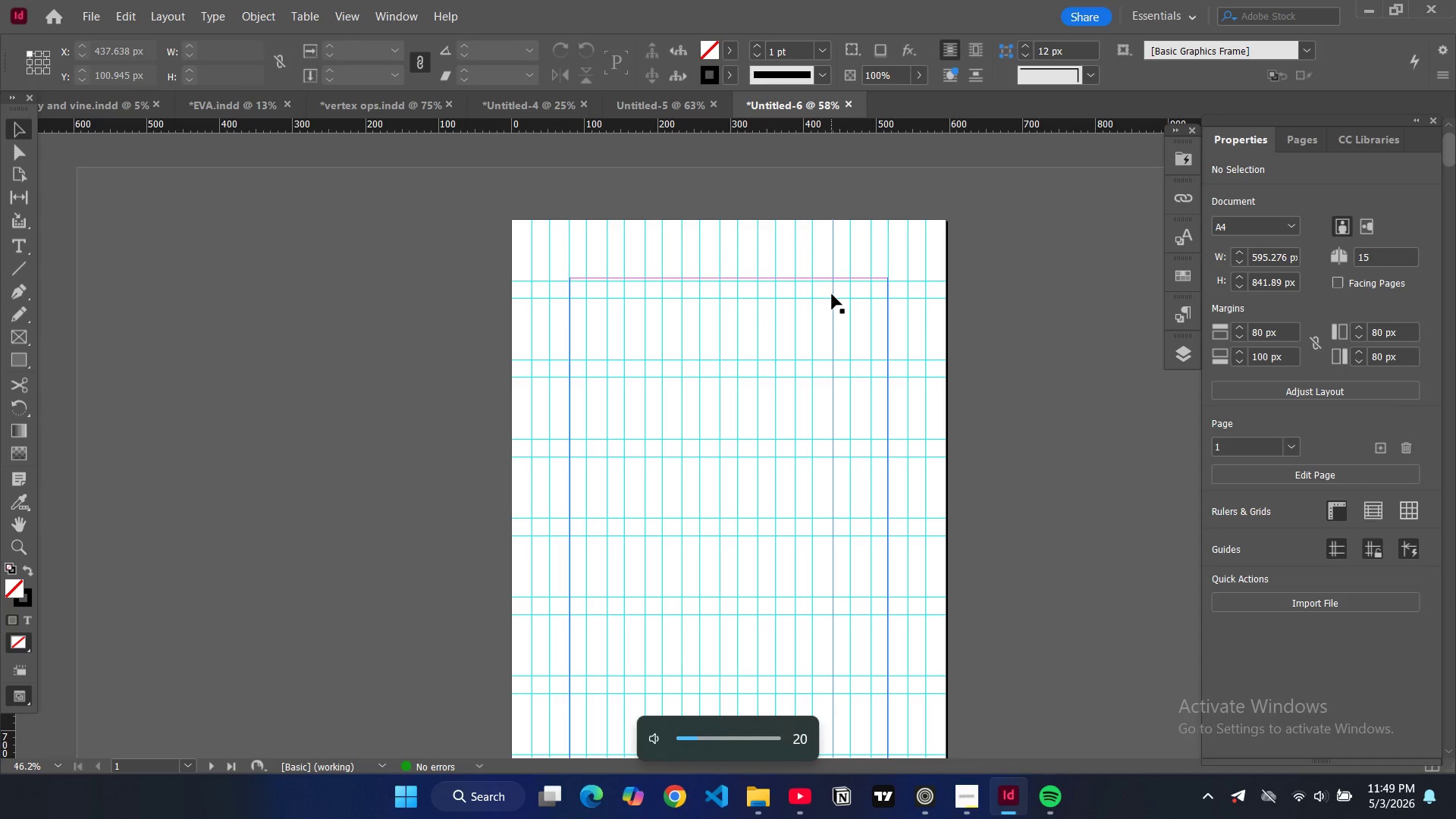 
key(VolumeUp)
 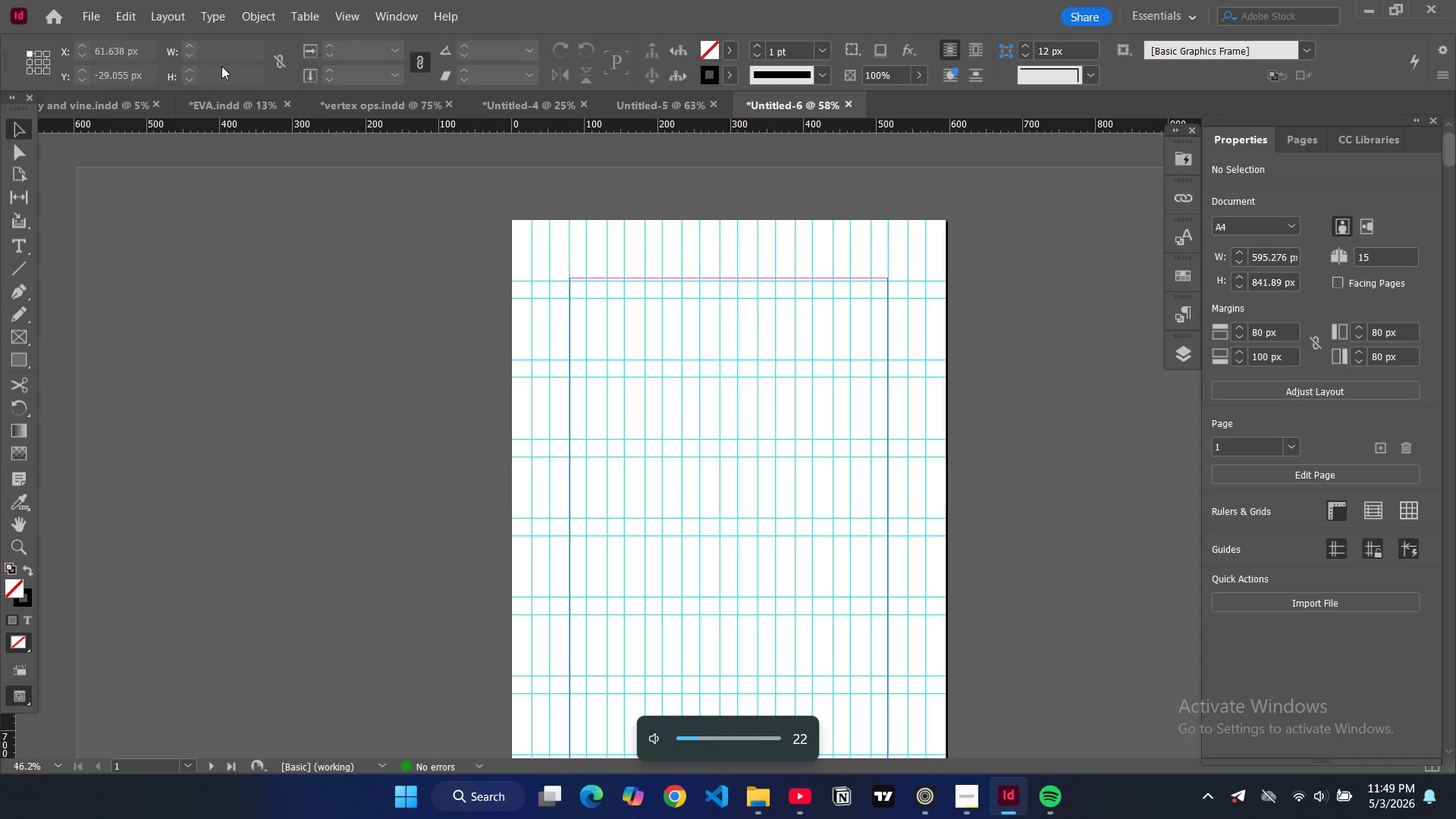 
key(Control+ControlLeft)
 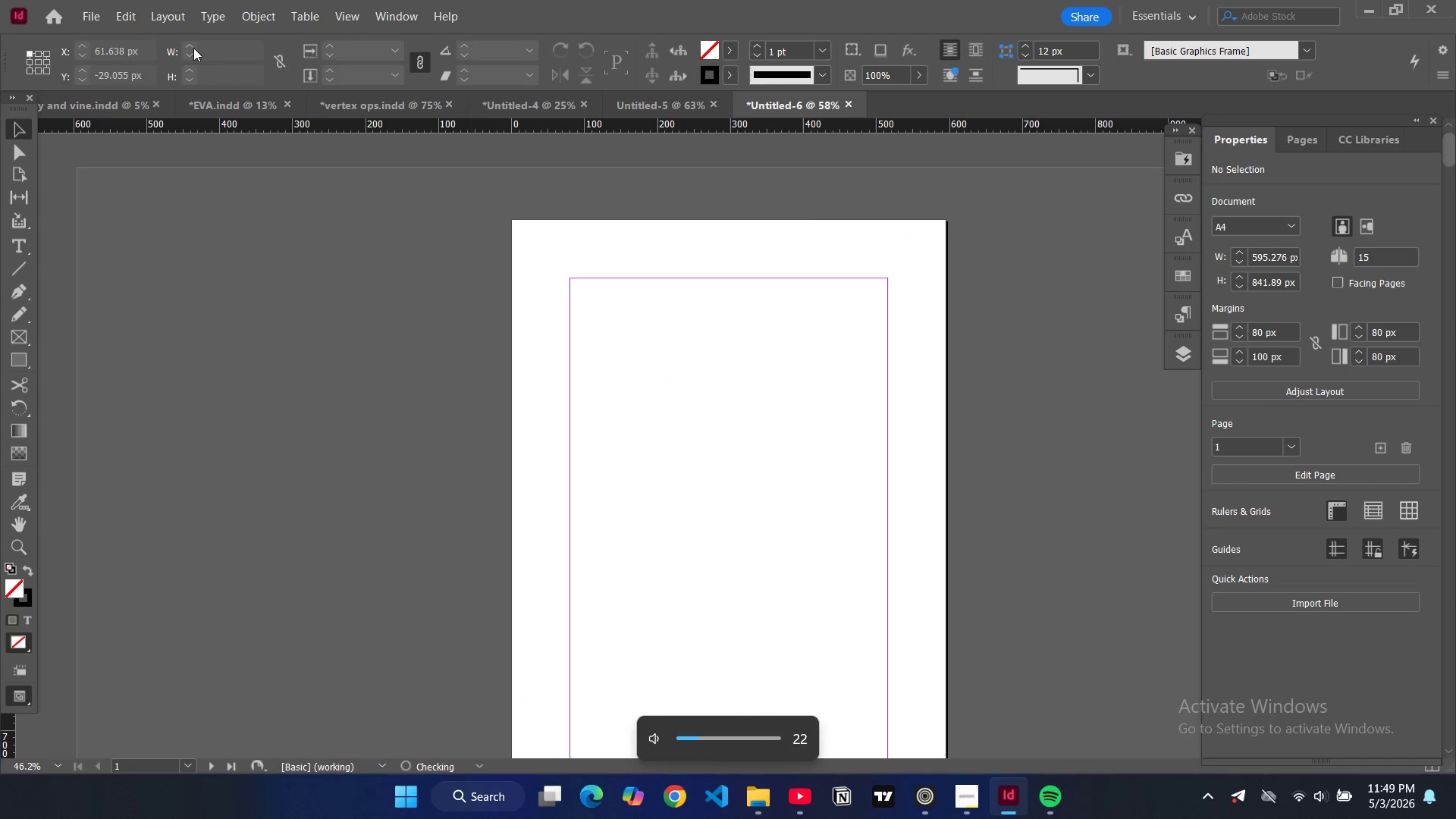 
key(Control+Z)
 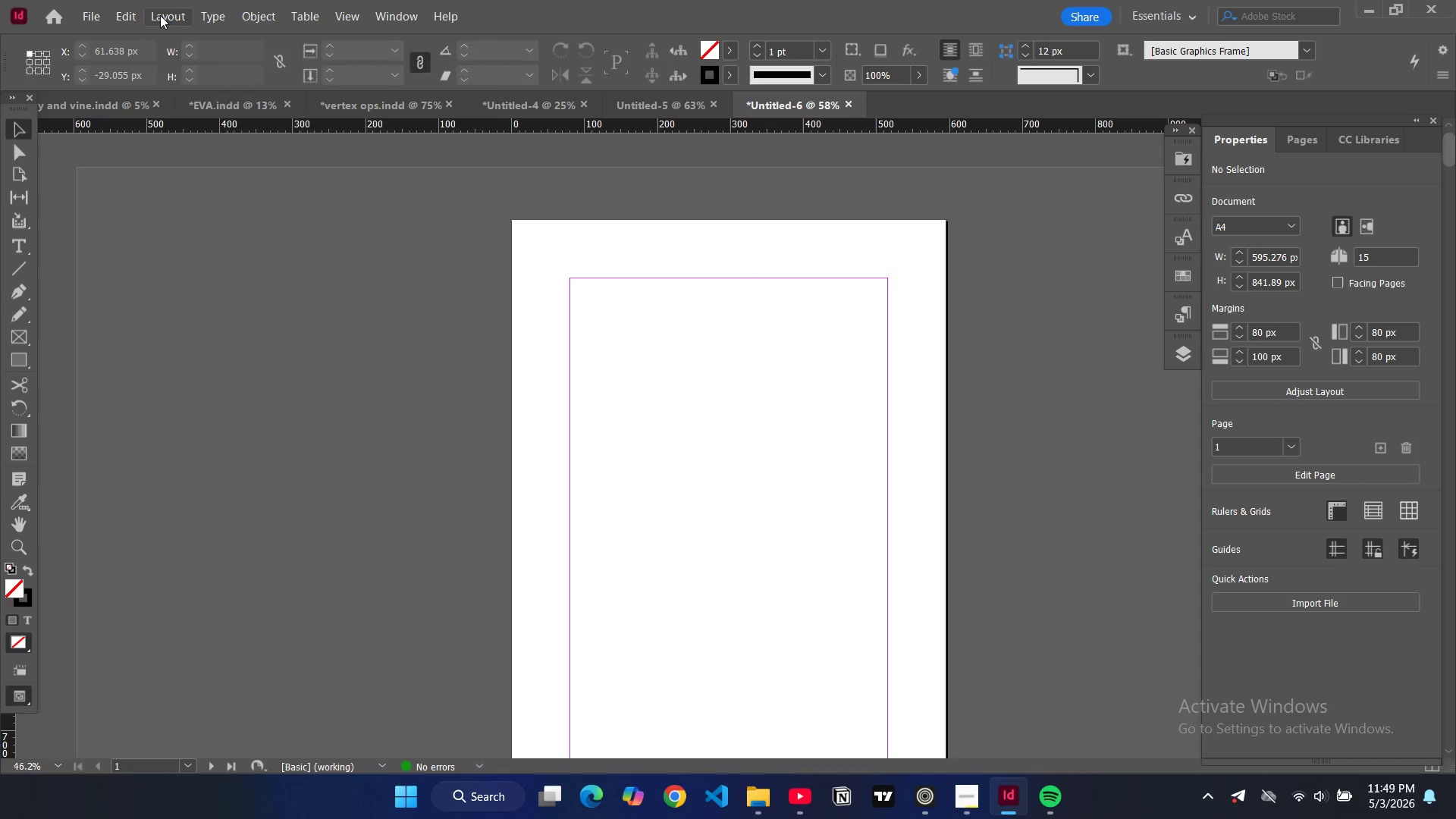 
left_click([160, 15])
 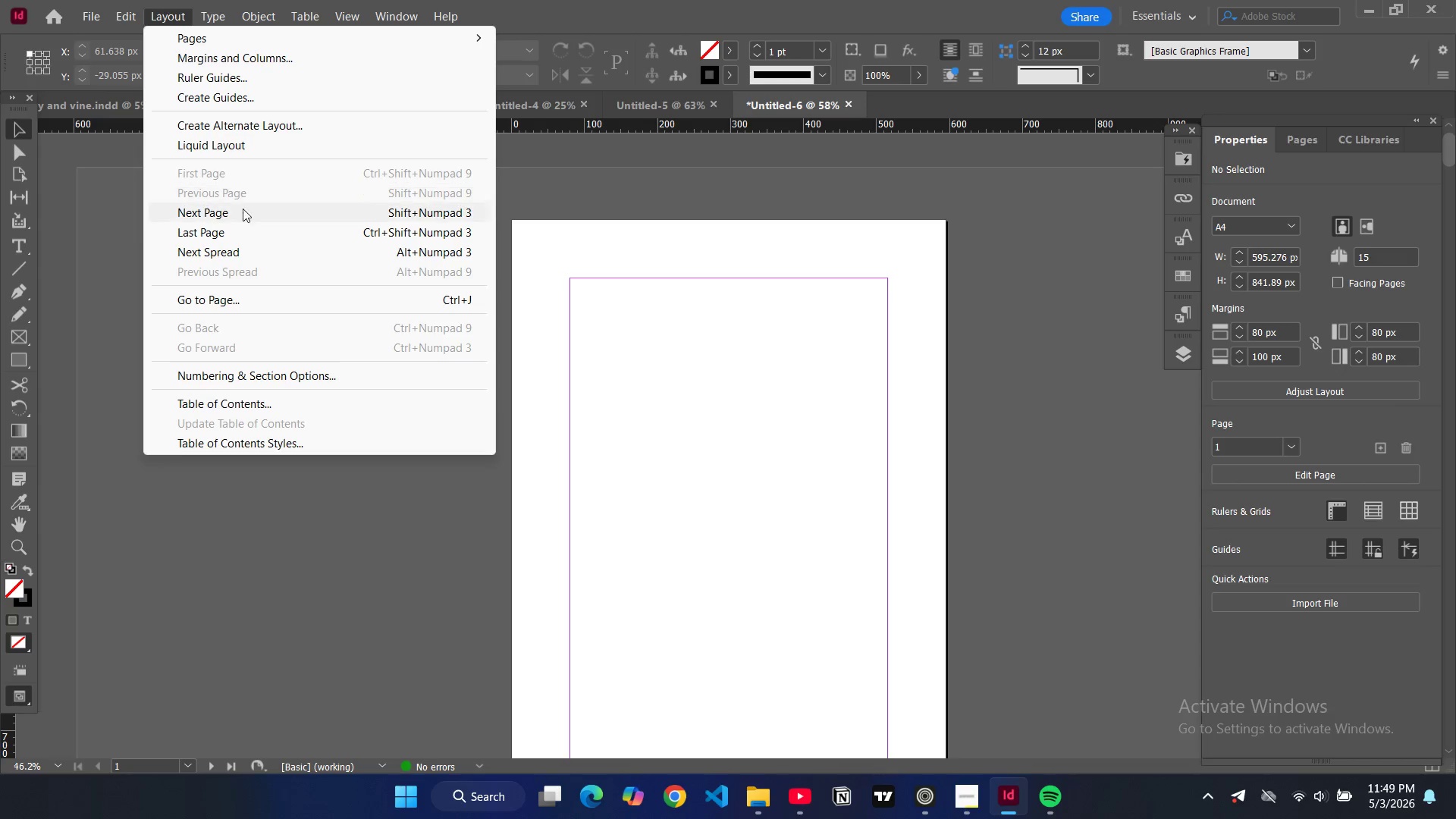 
left_click([220, 99])
 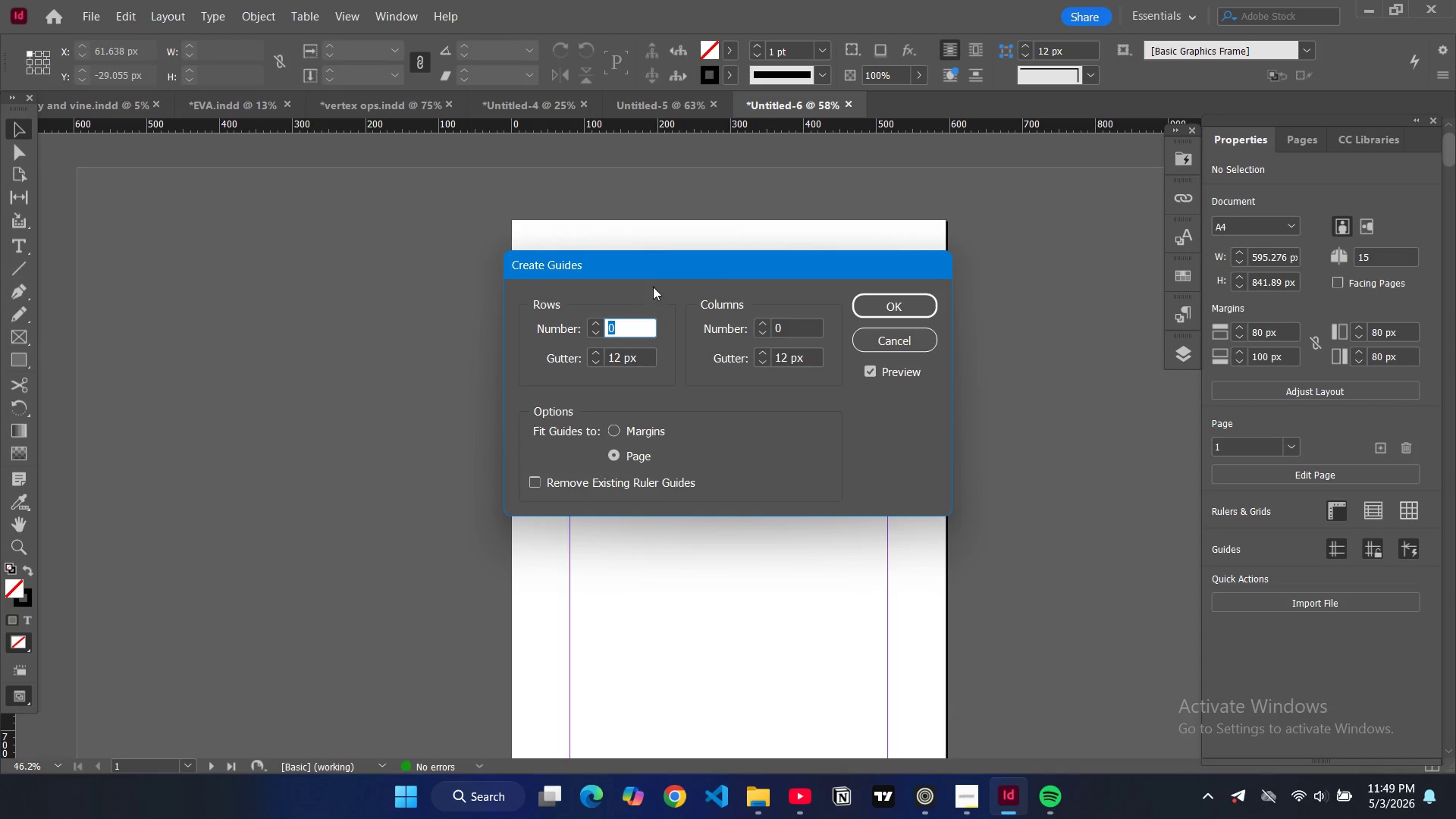 
key(8)
 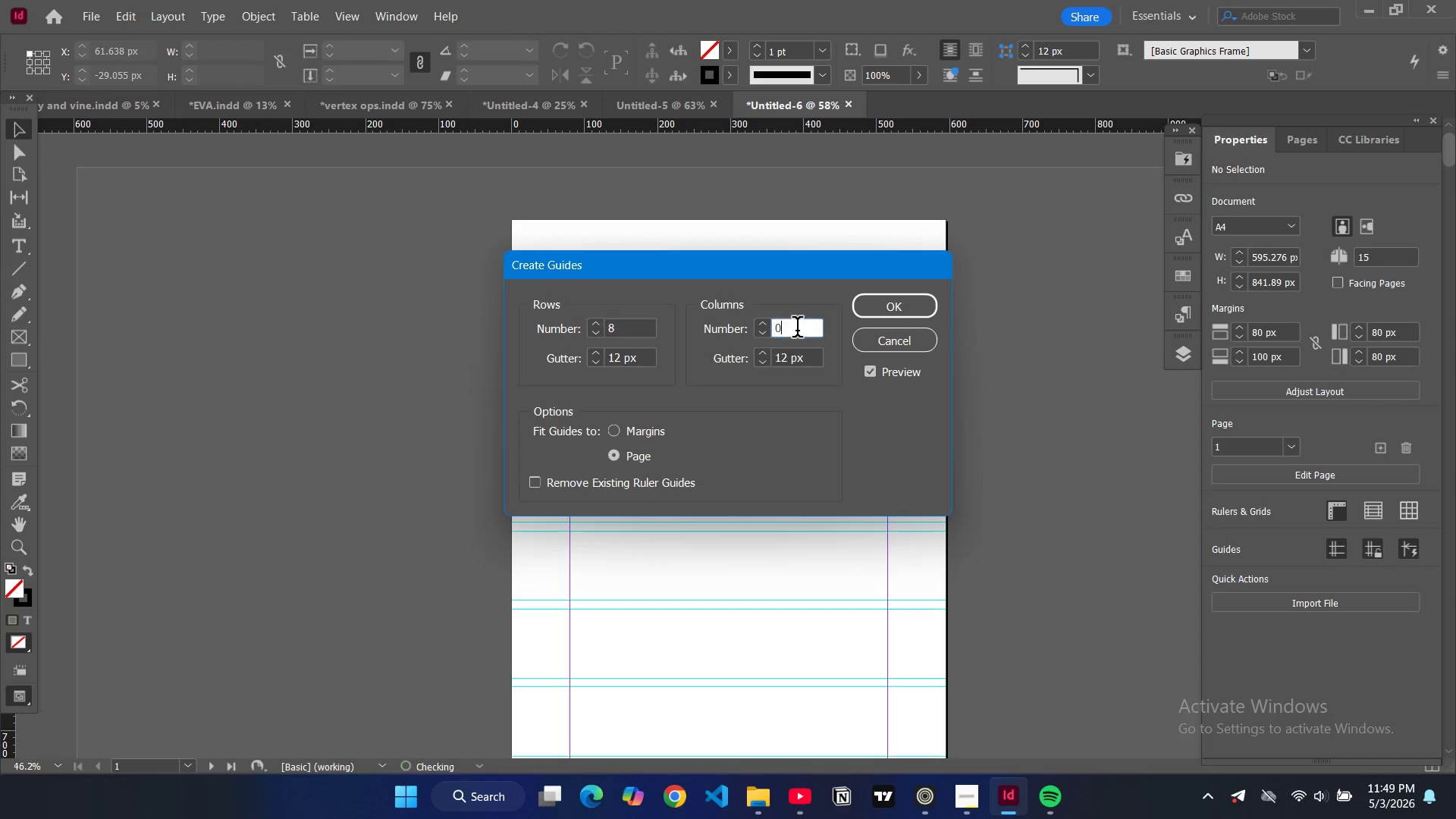 
double_click([797, 330])
 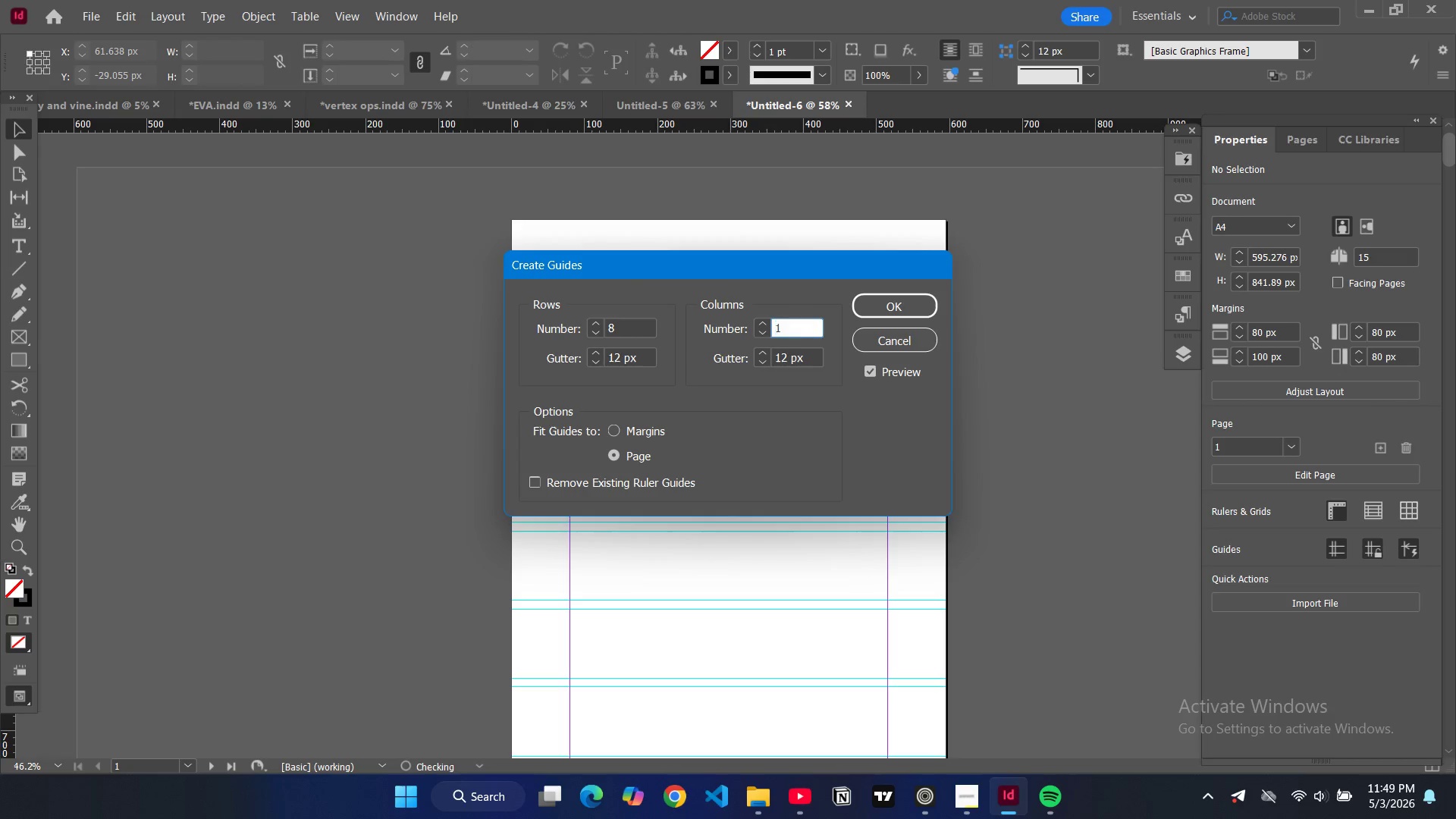 
type(12)
 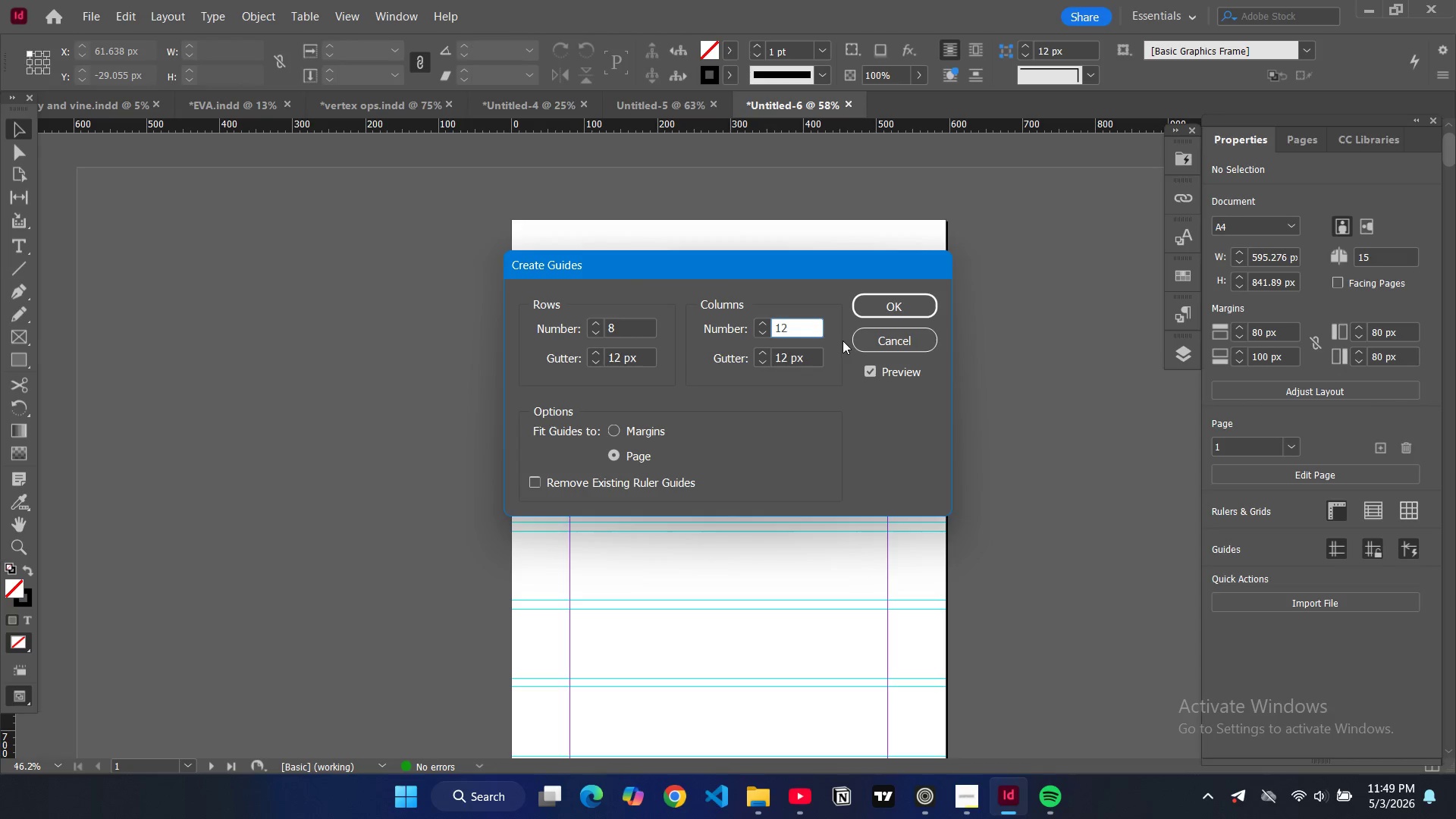 
left_click([896, 297])
 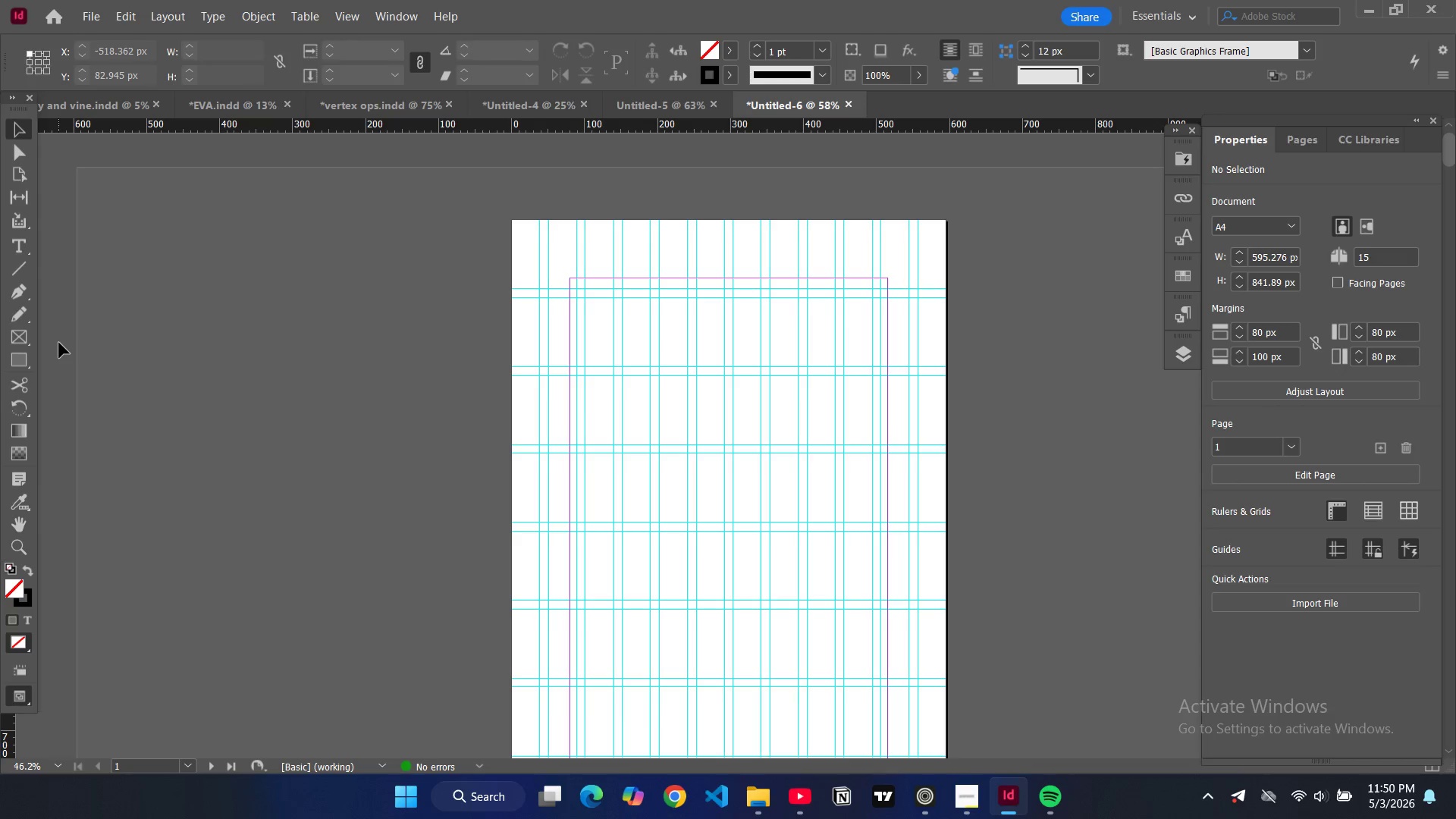 
wait(14.12)
 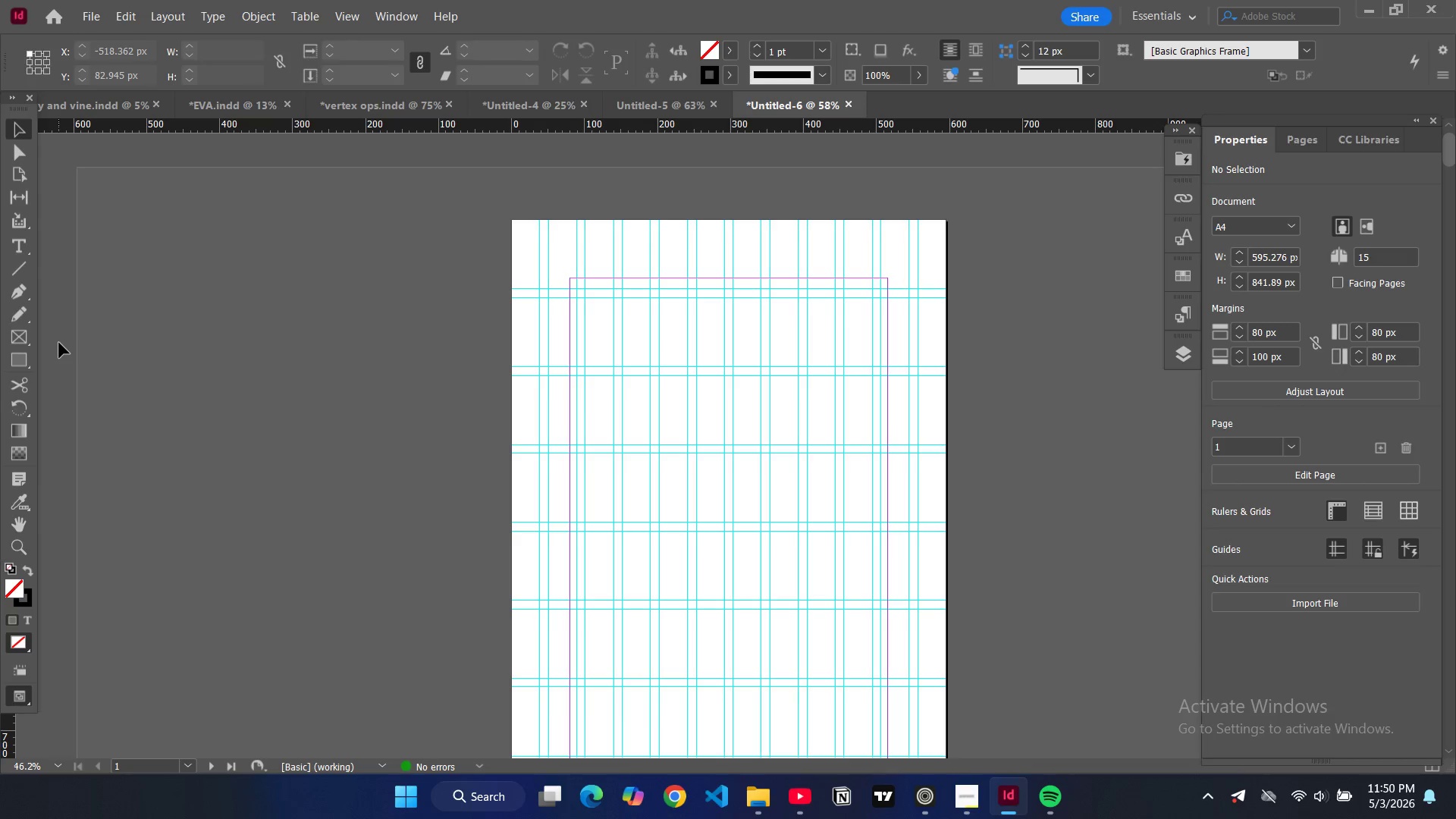 
left_click([1188, 280])
 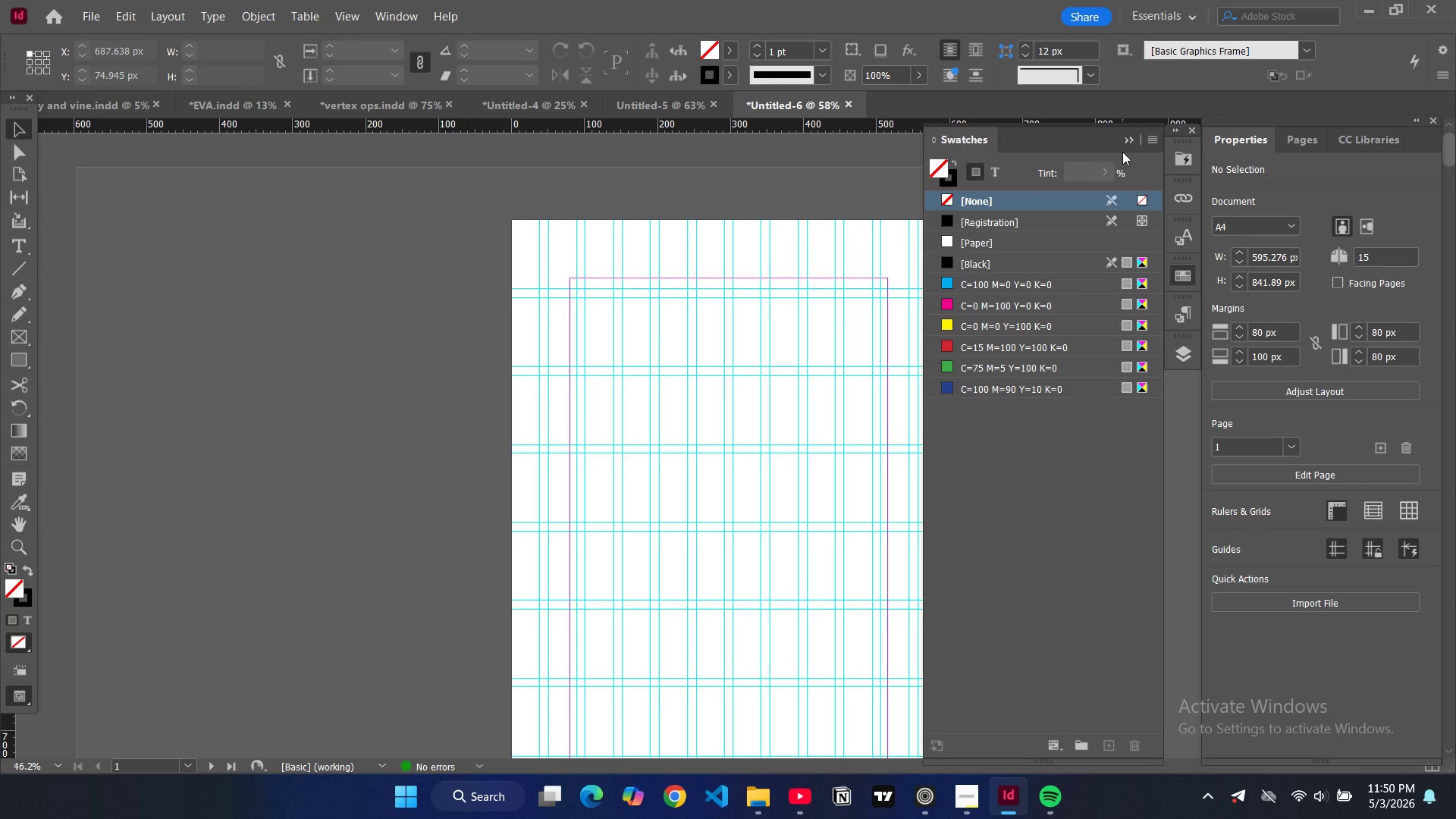 
left_click([1147, 142])
 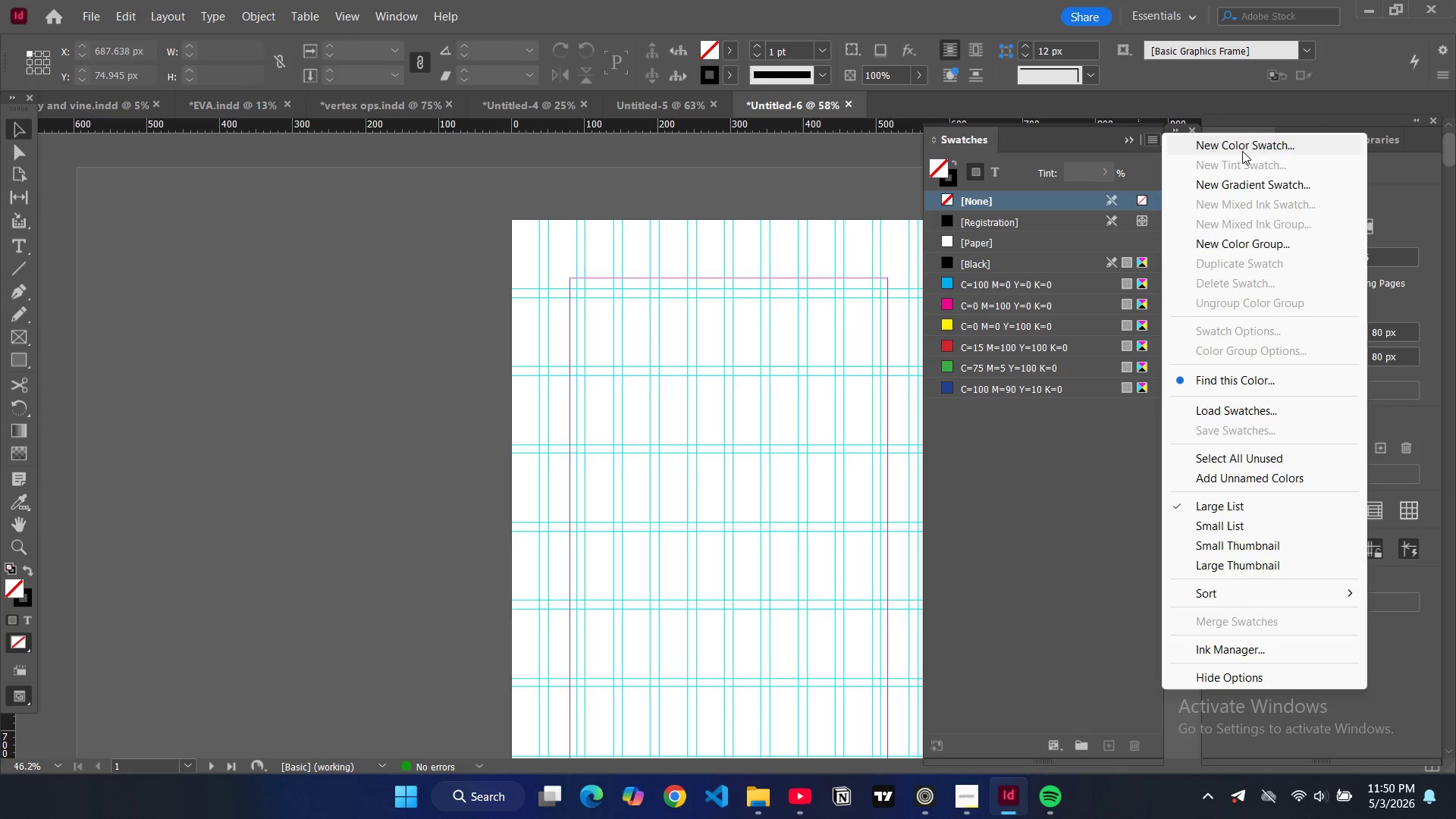 
left_click([1242, 151])
 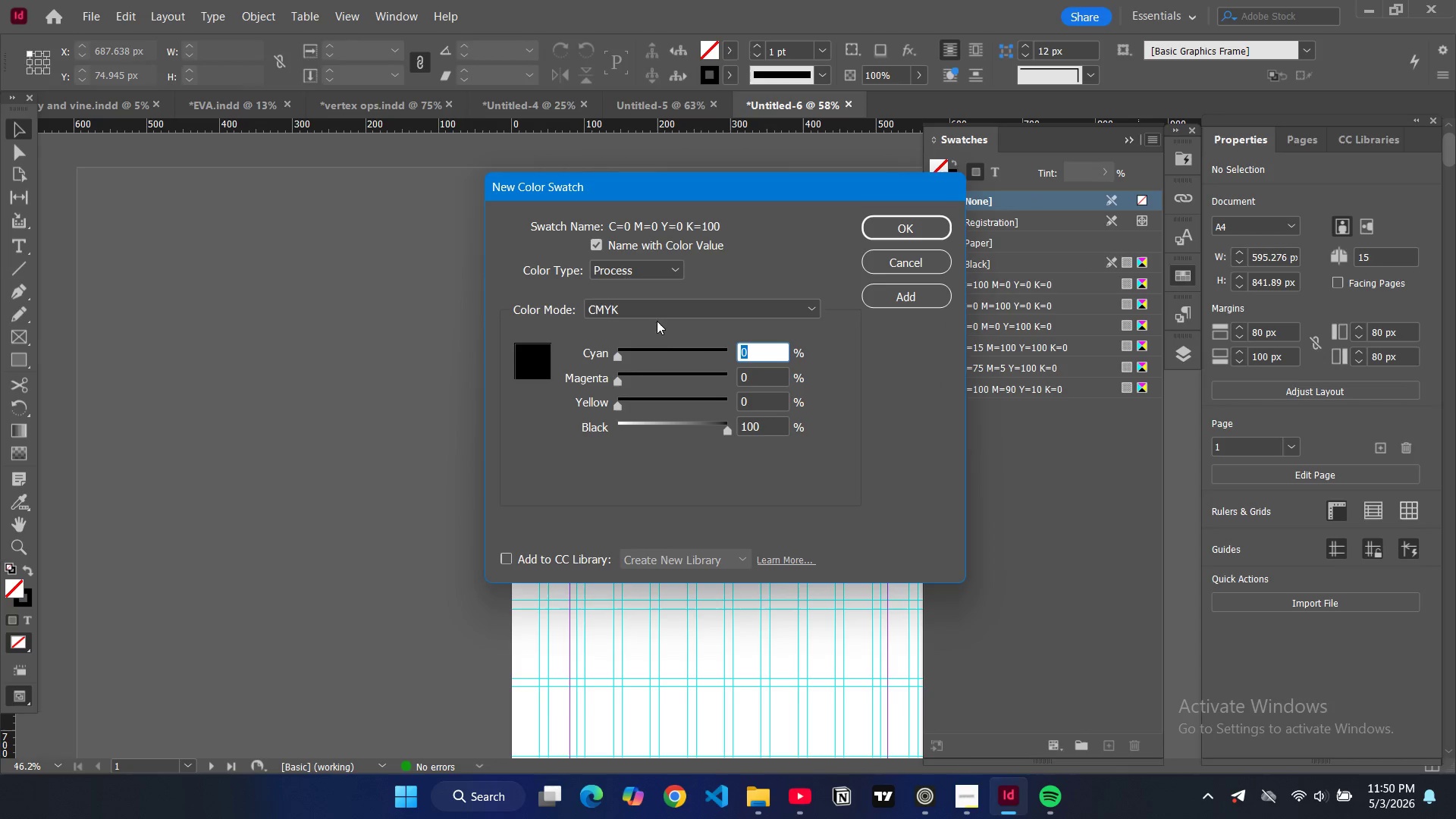 
left_click([716, 311])
 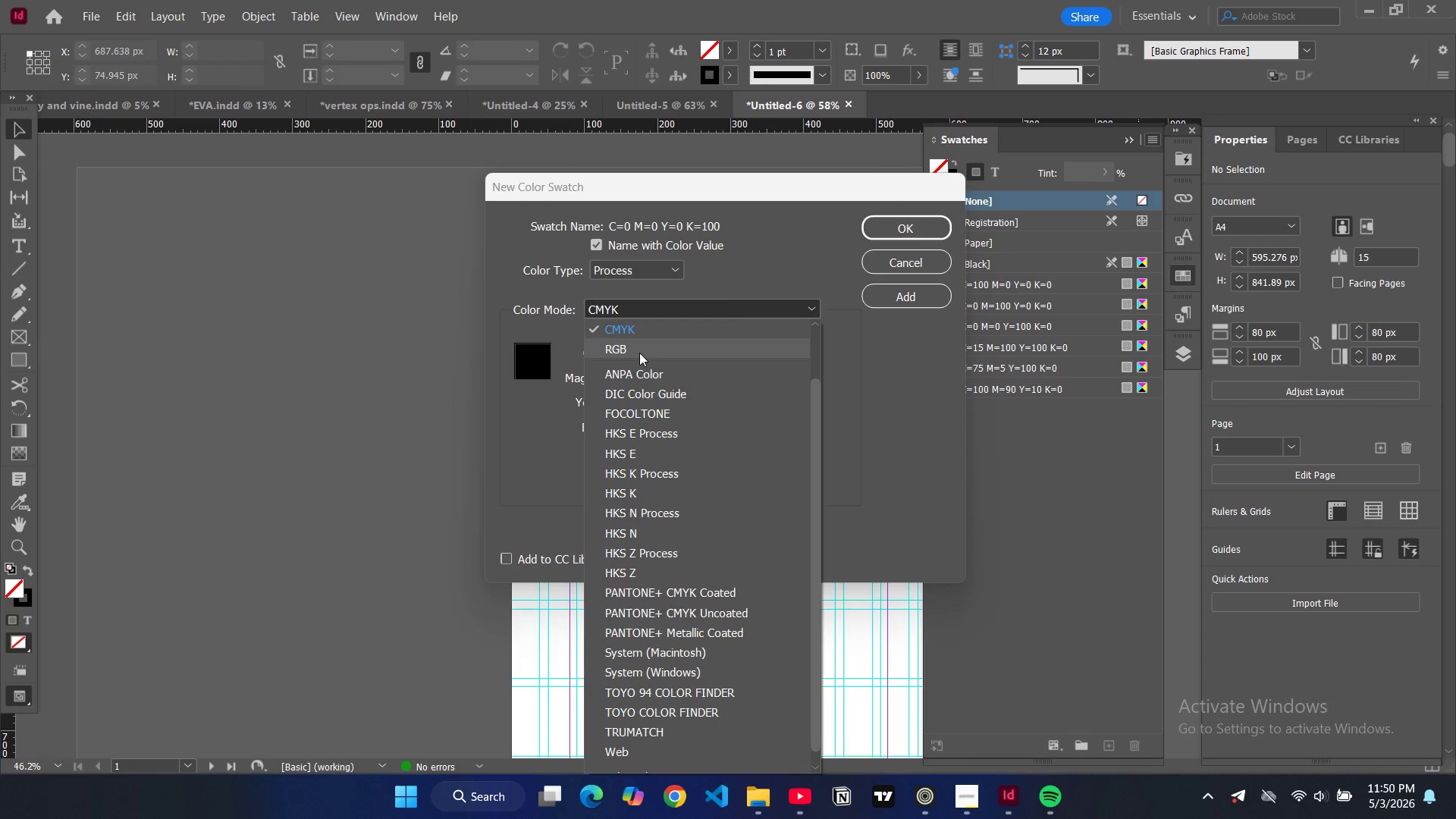 
left_click([639, 353])
 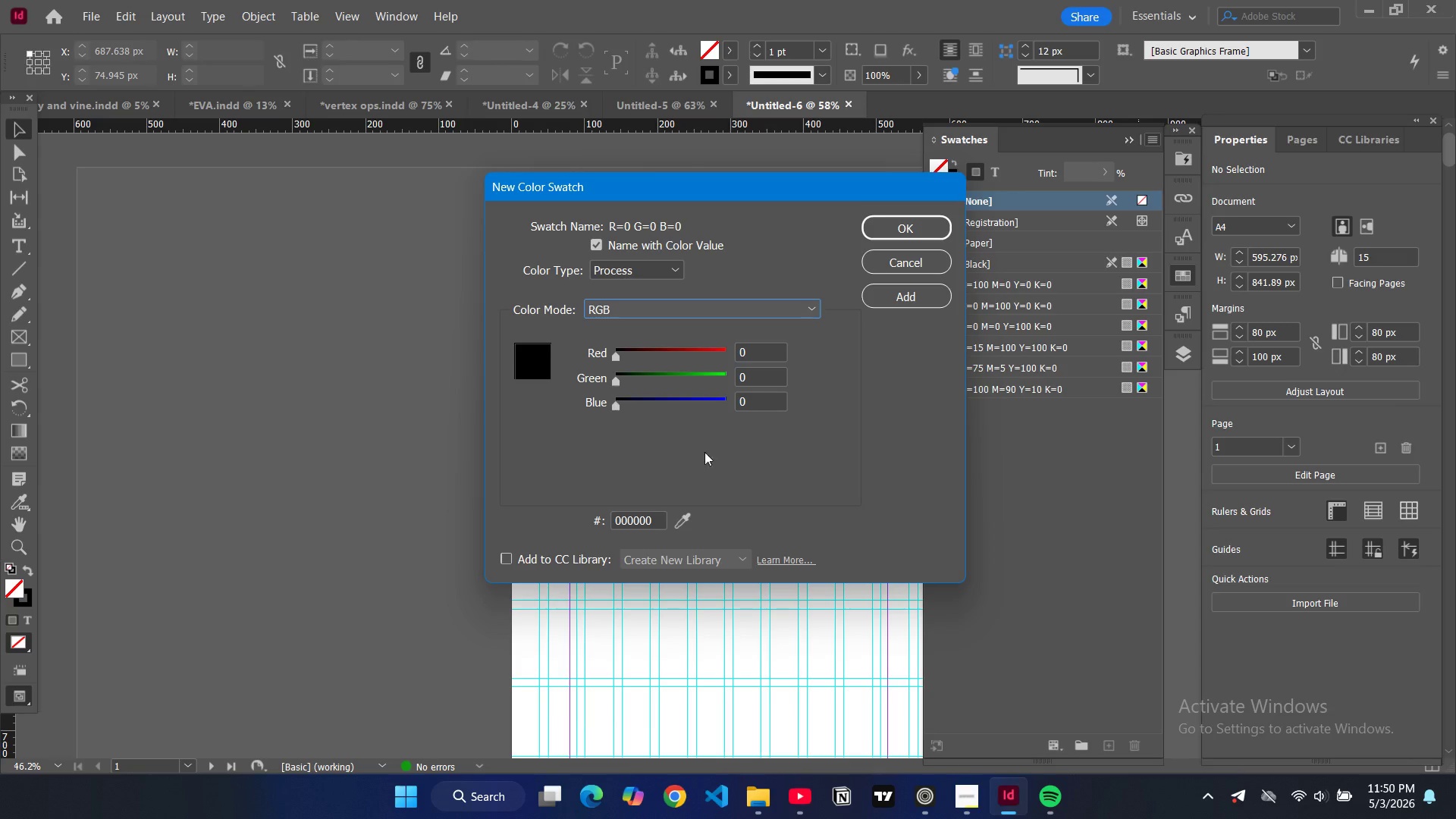 
double_click([639, 525])
 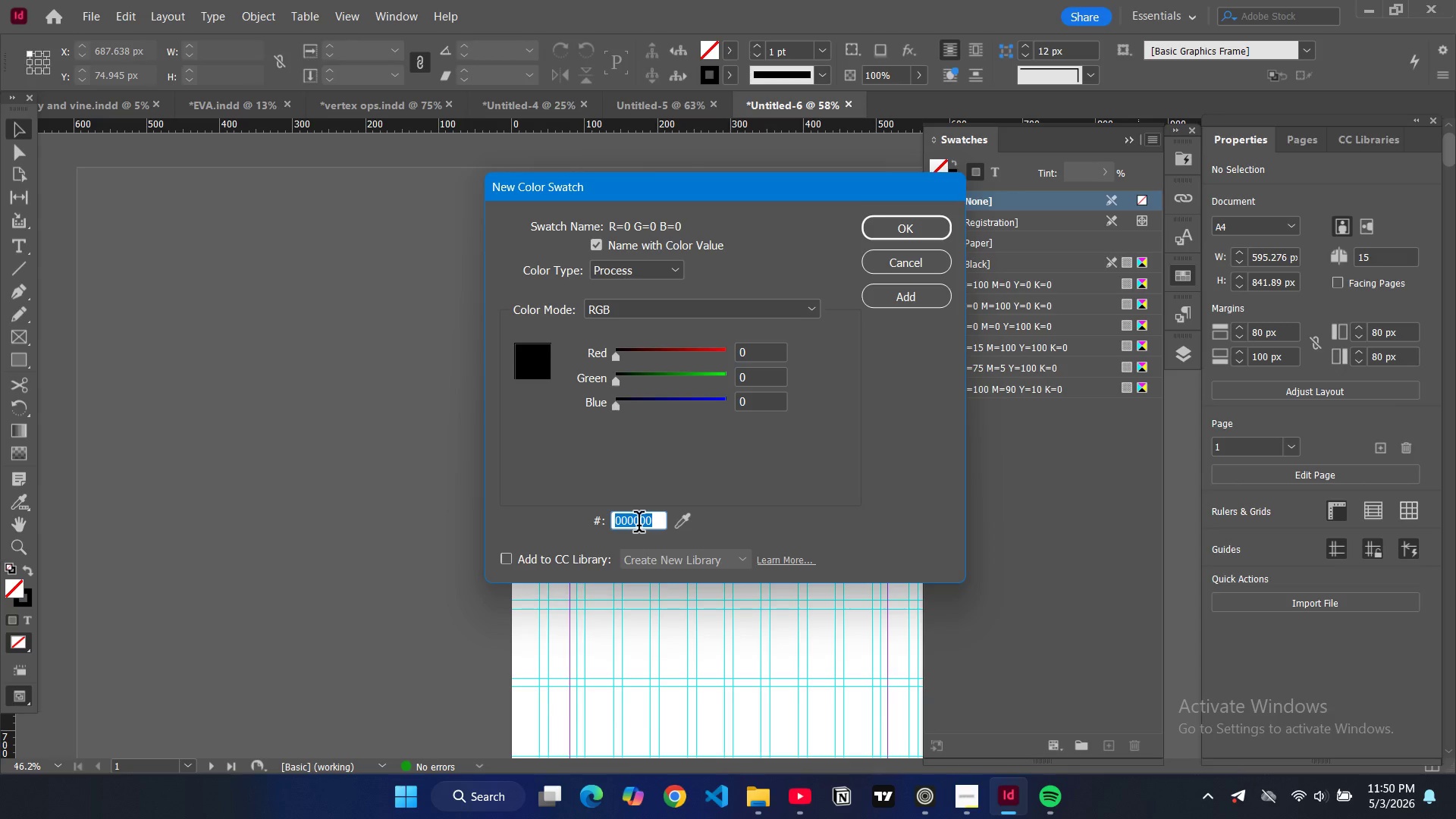 
type(2f)
 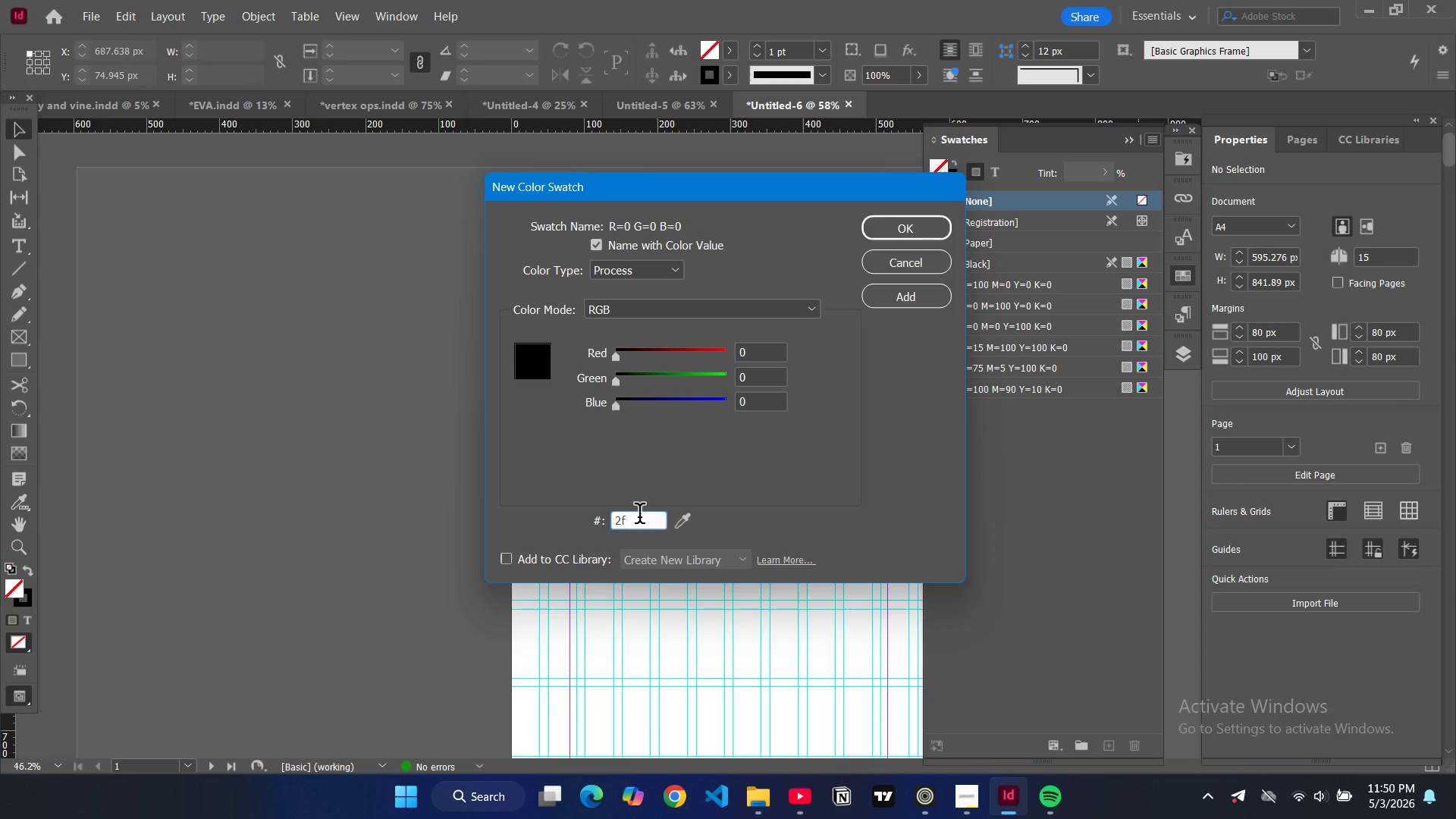 
type(3e)
 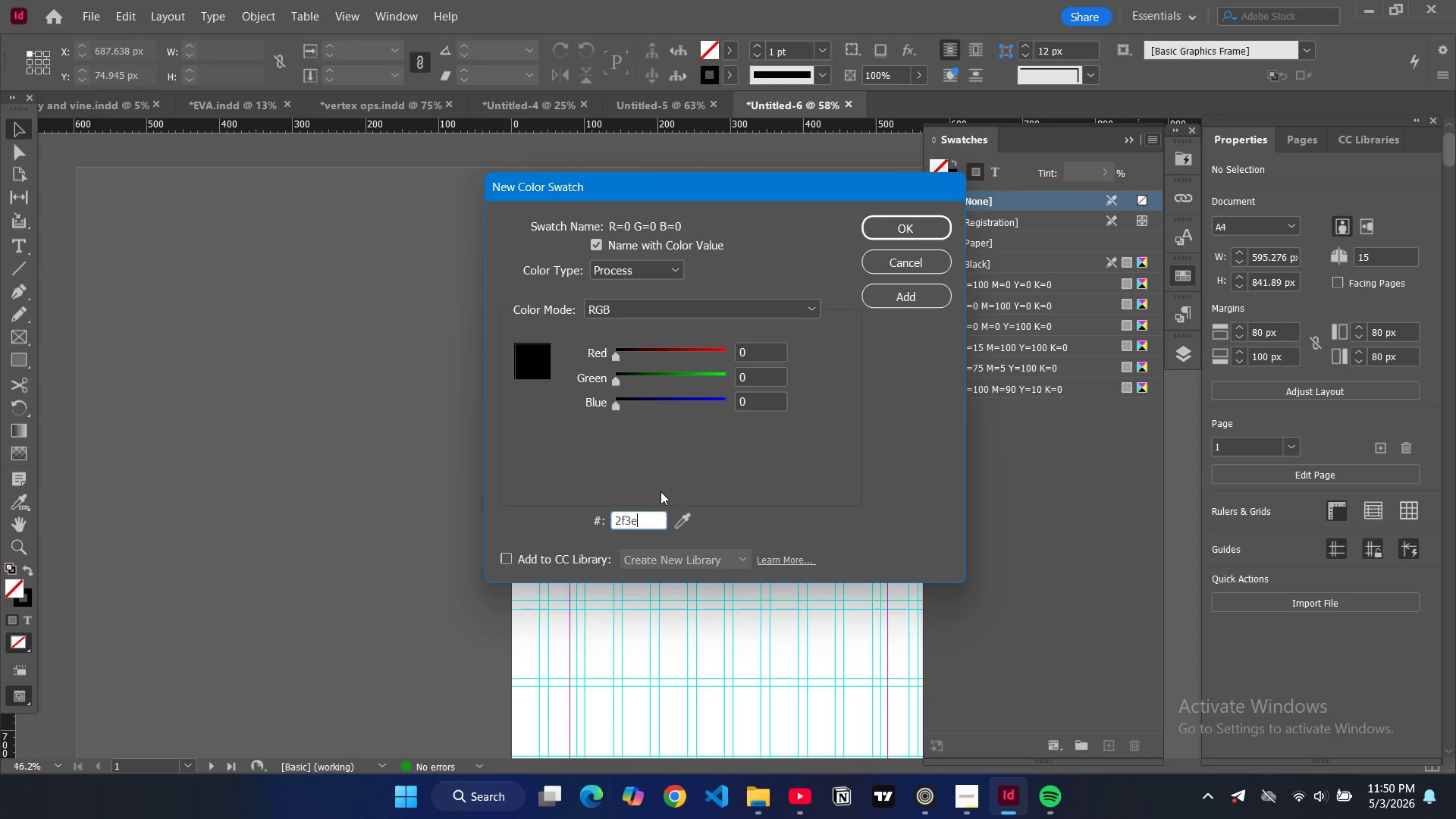 
type(34)
 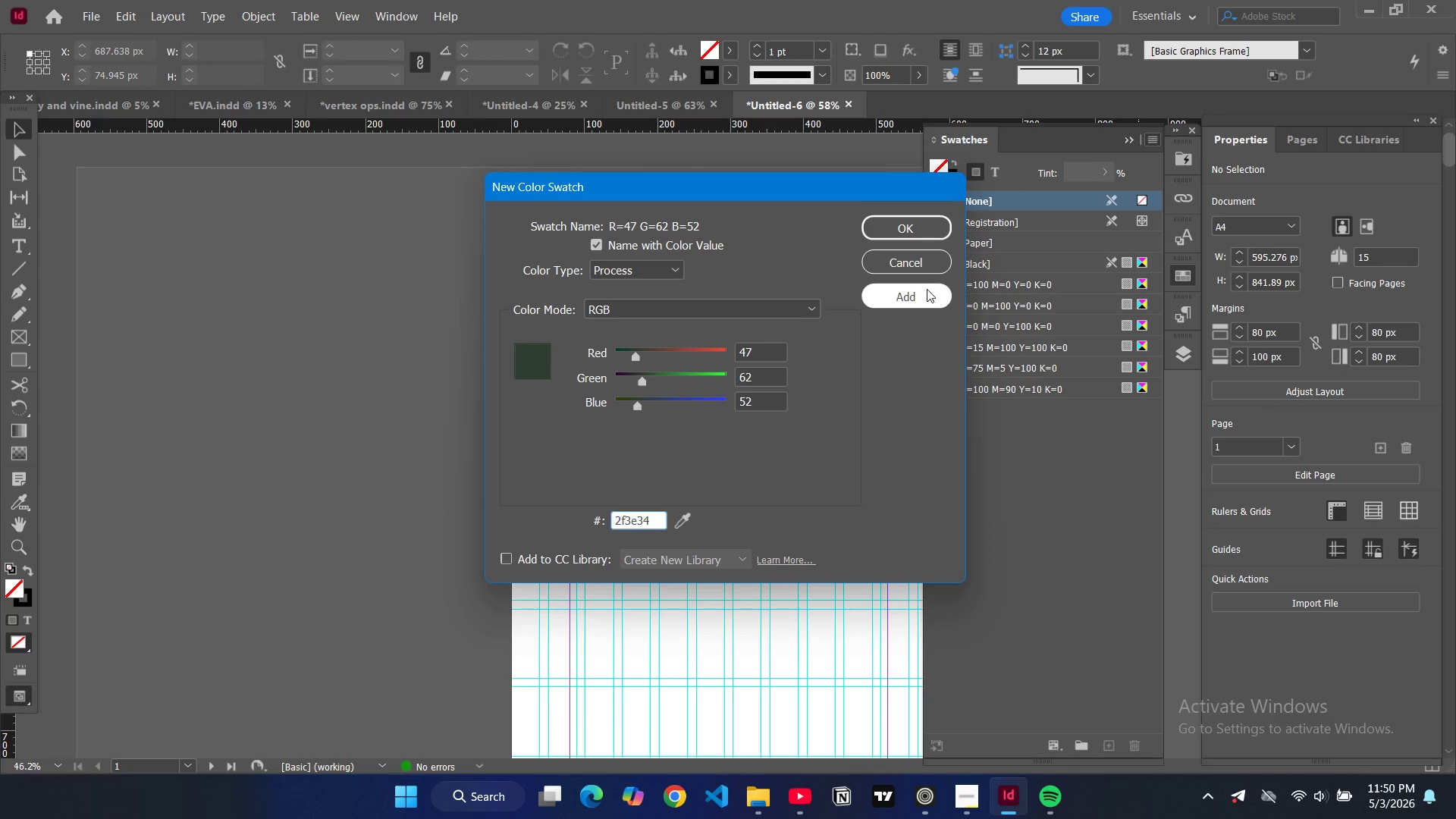 
left_click([925, 292])
 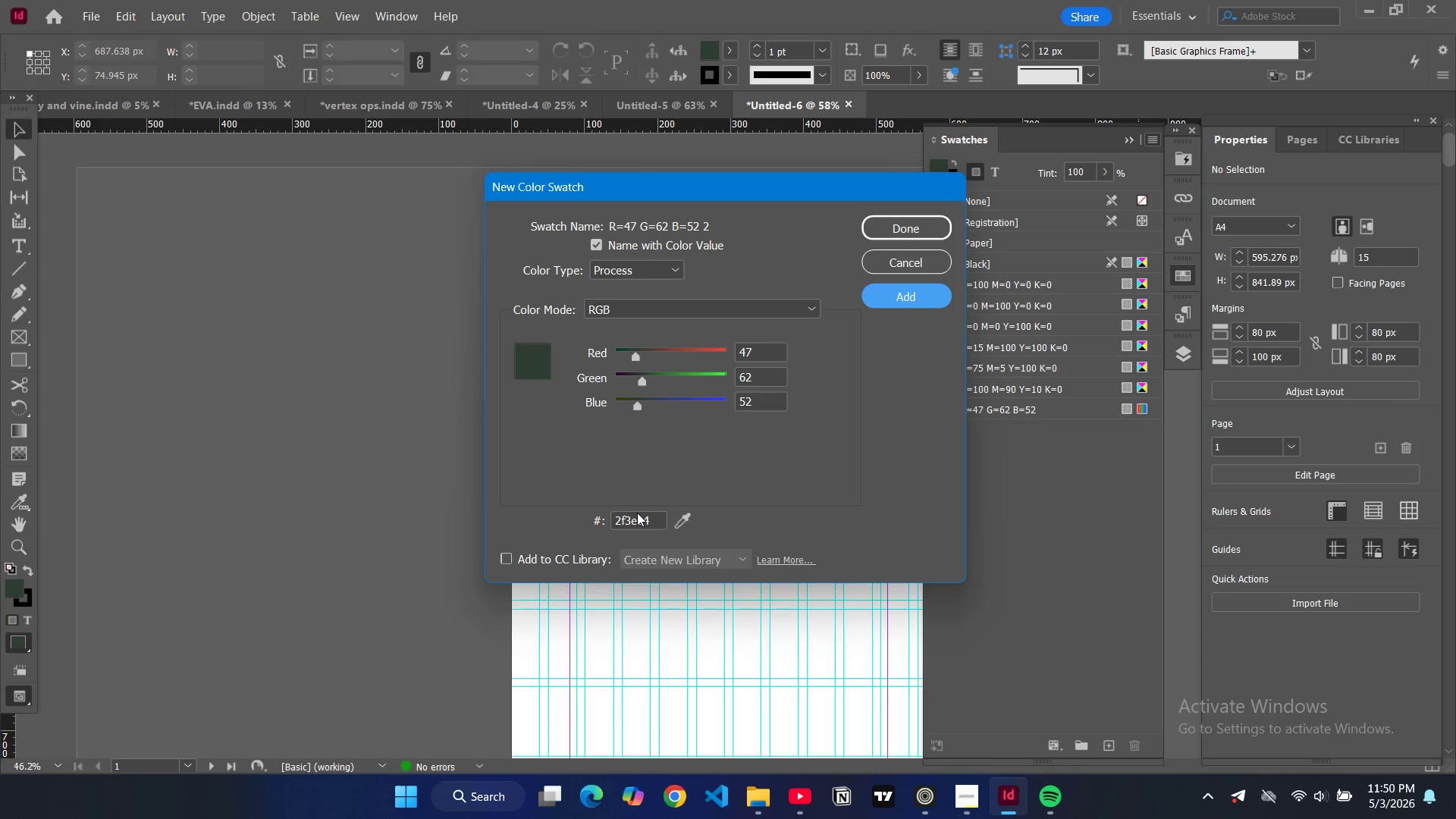 
double_click([637, 513])
 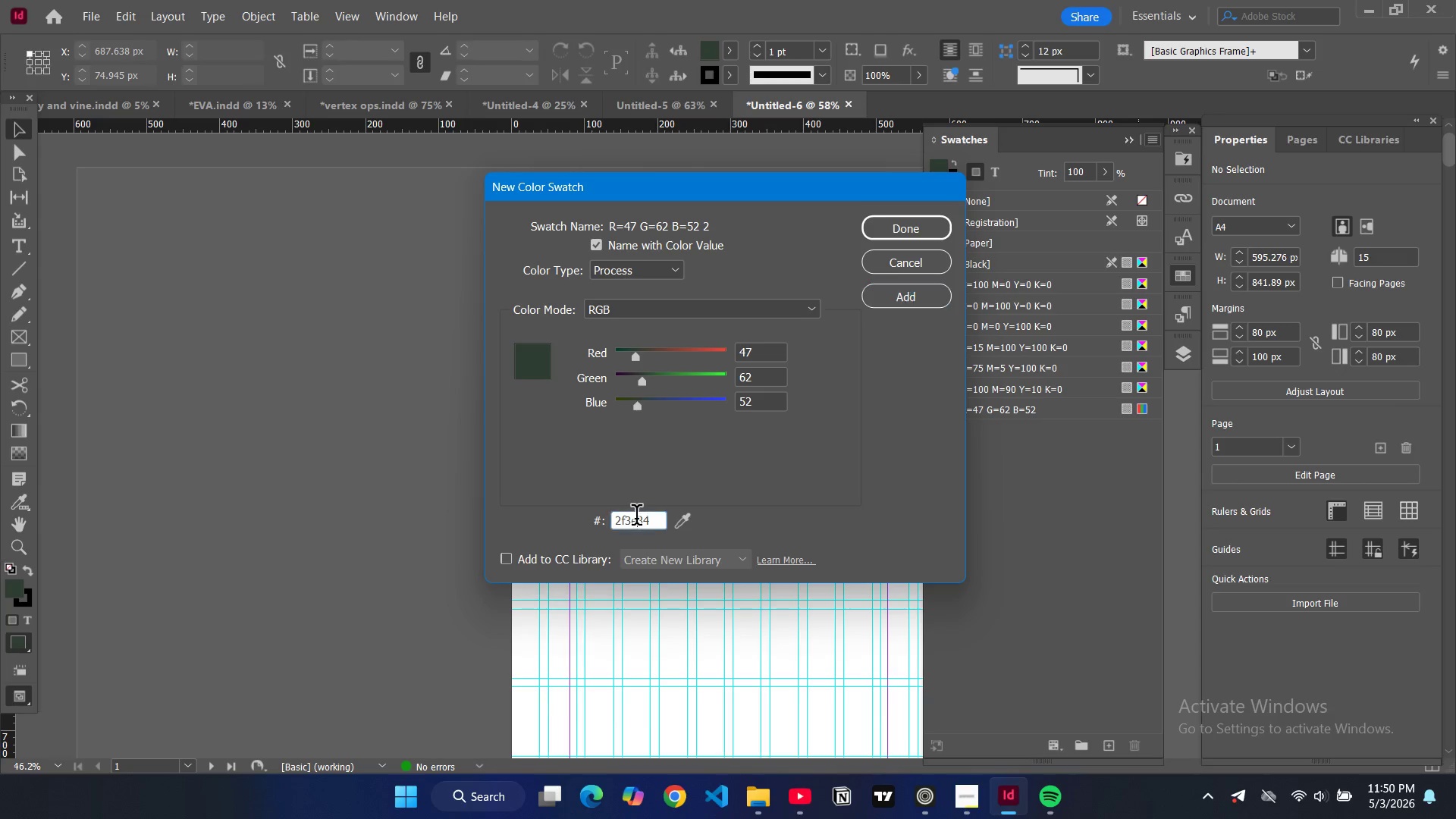 
triple_click([636, 518])
 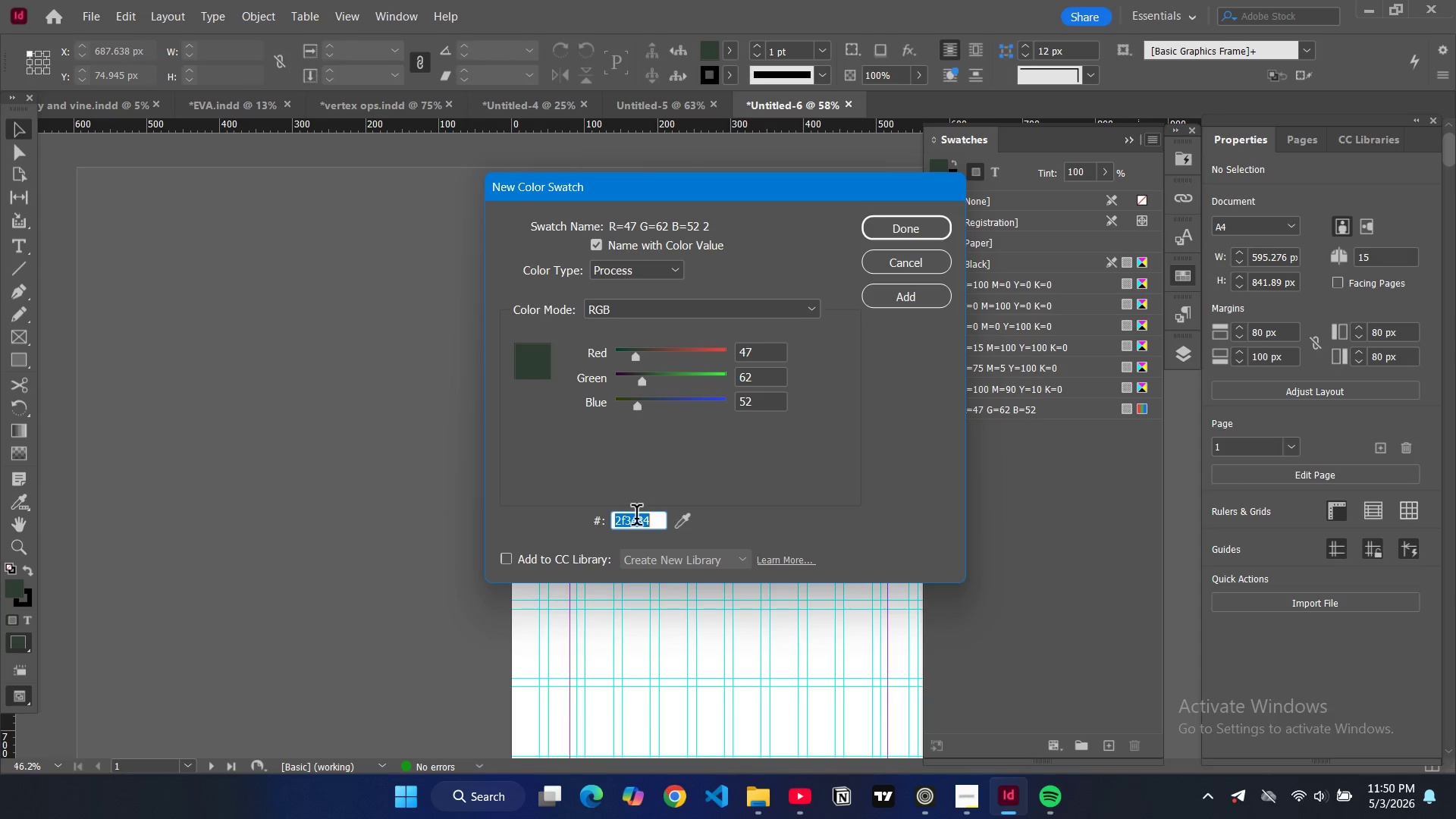 
triple_click([636, 518])
 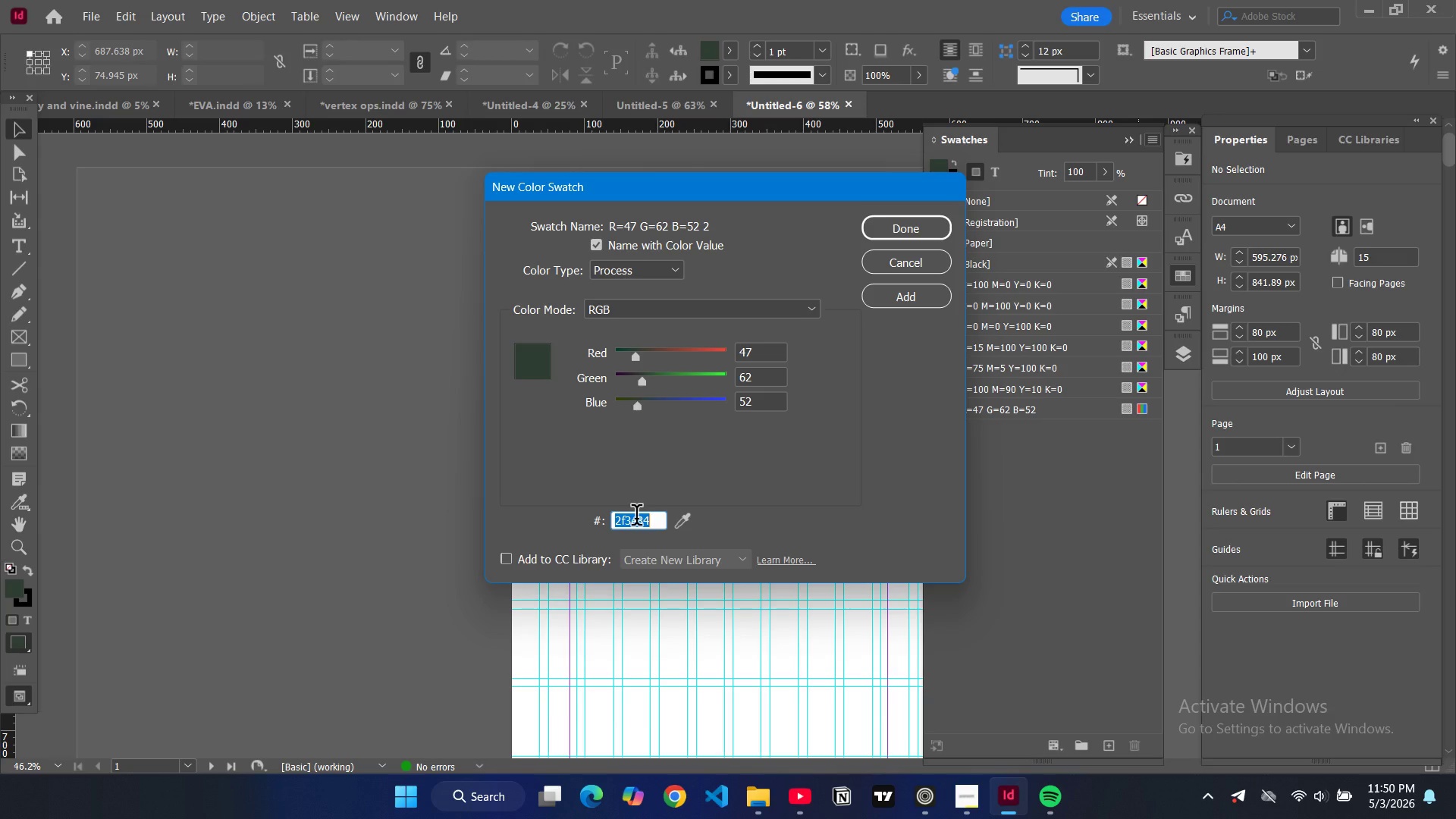 
triple_click([636, 518])
 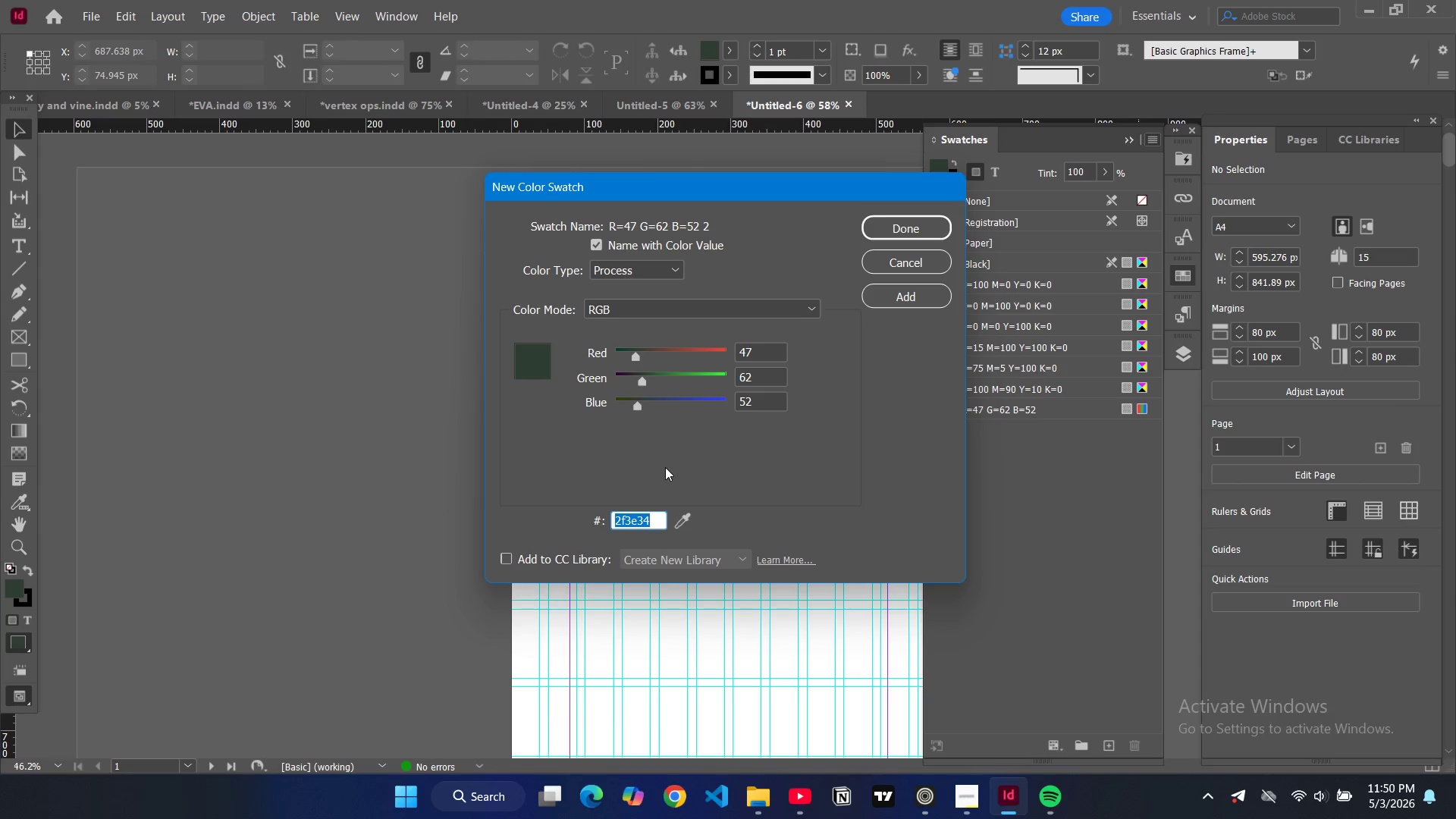 
type(d8)
 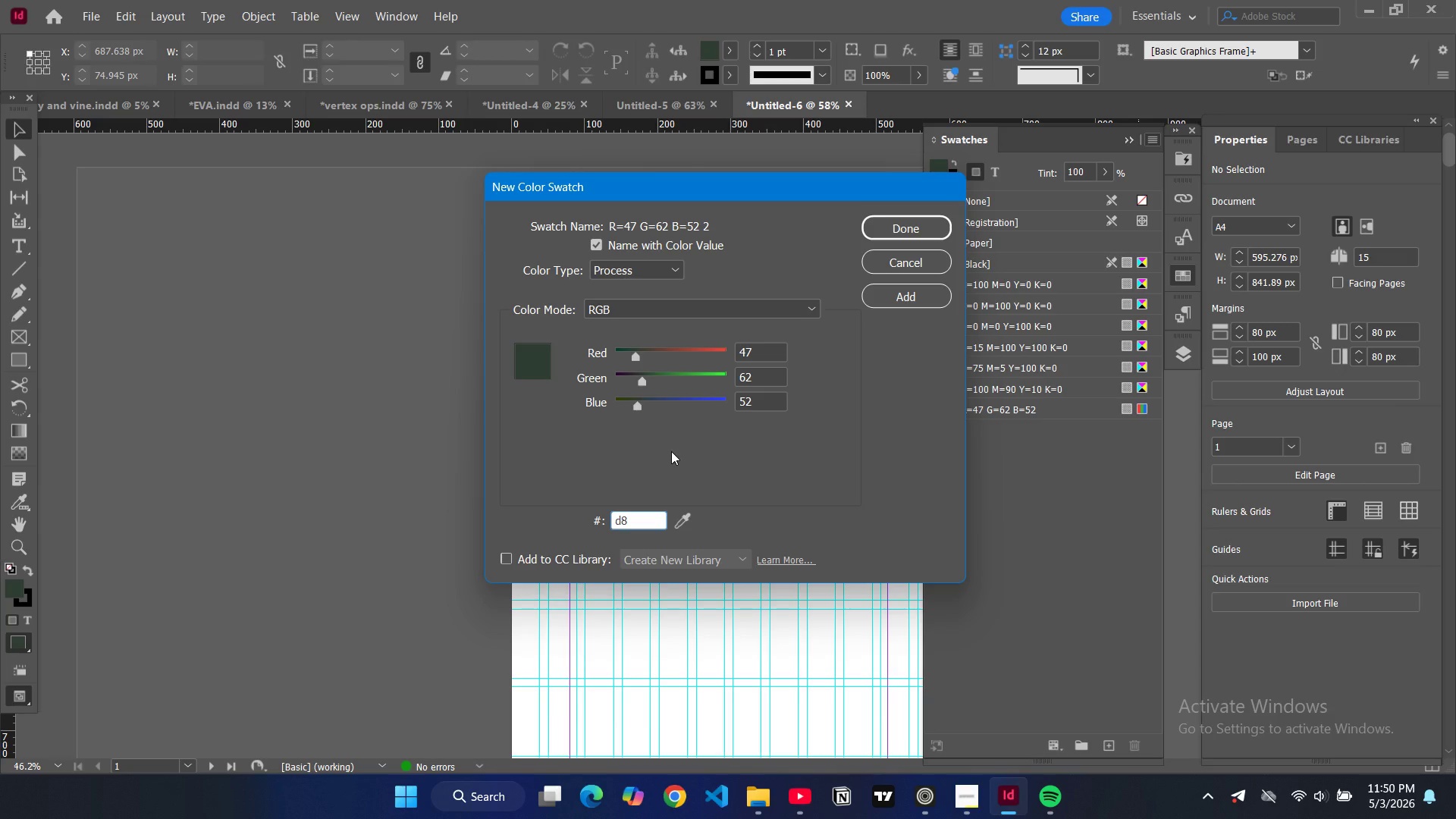 
type(d2c)
 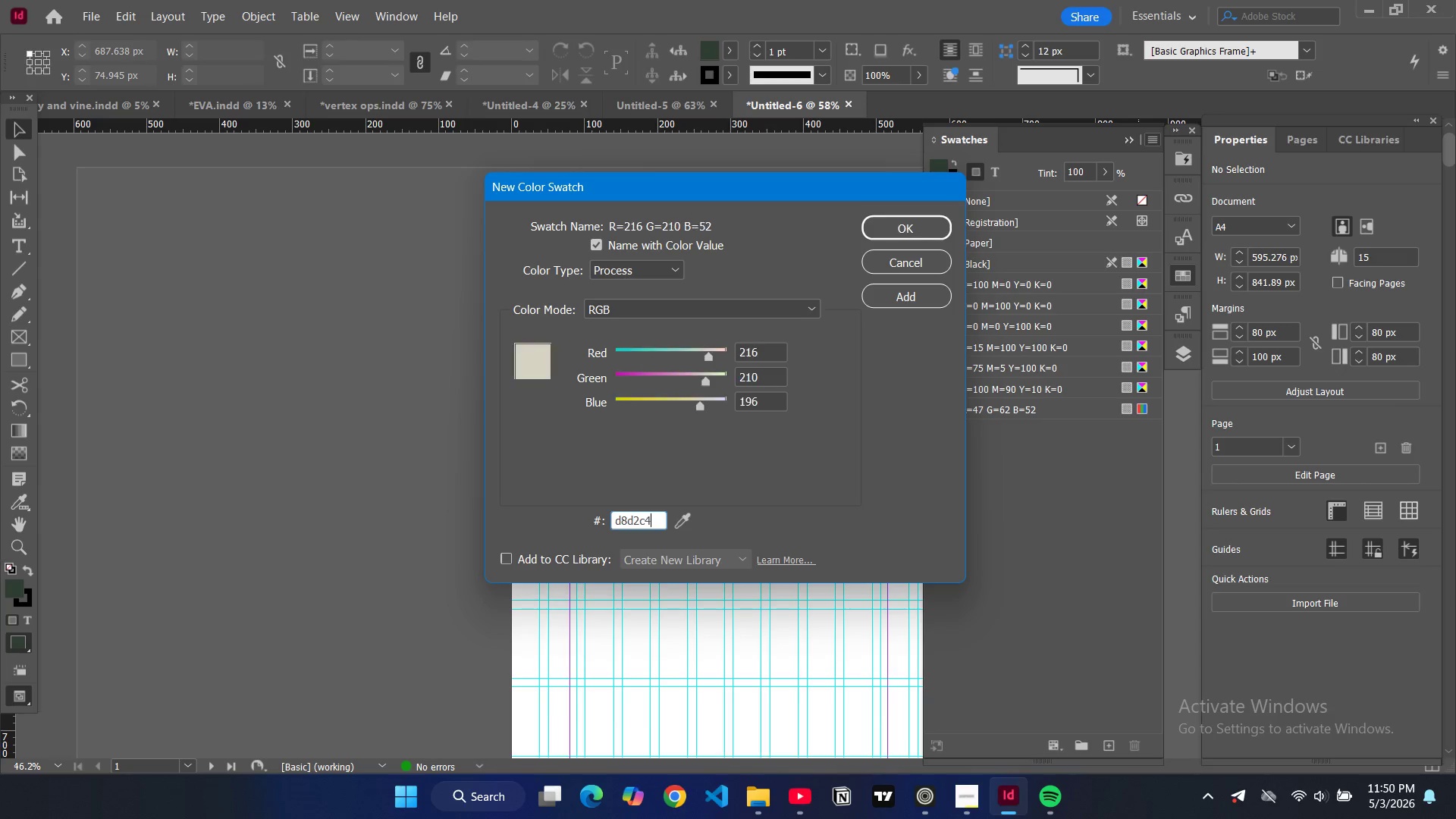 
key(4)
 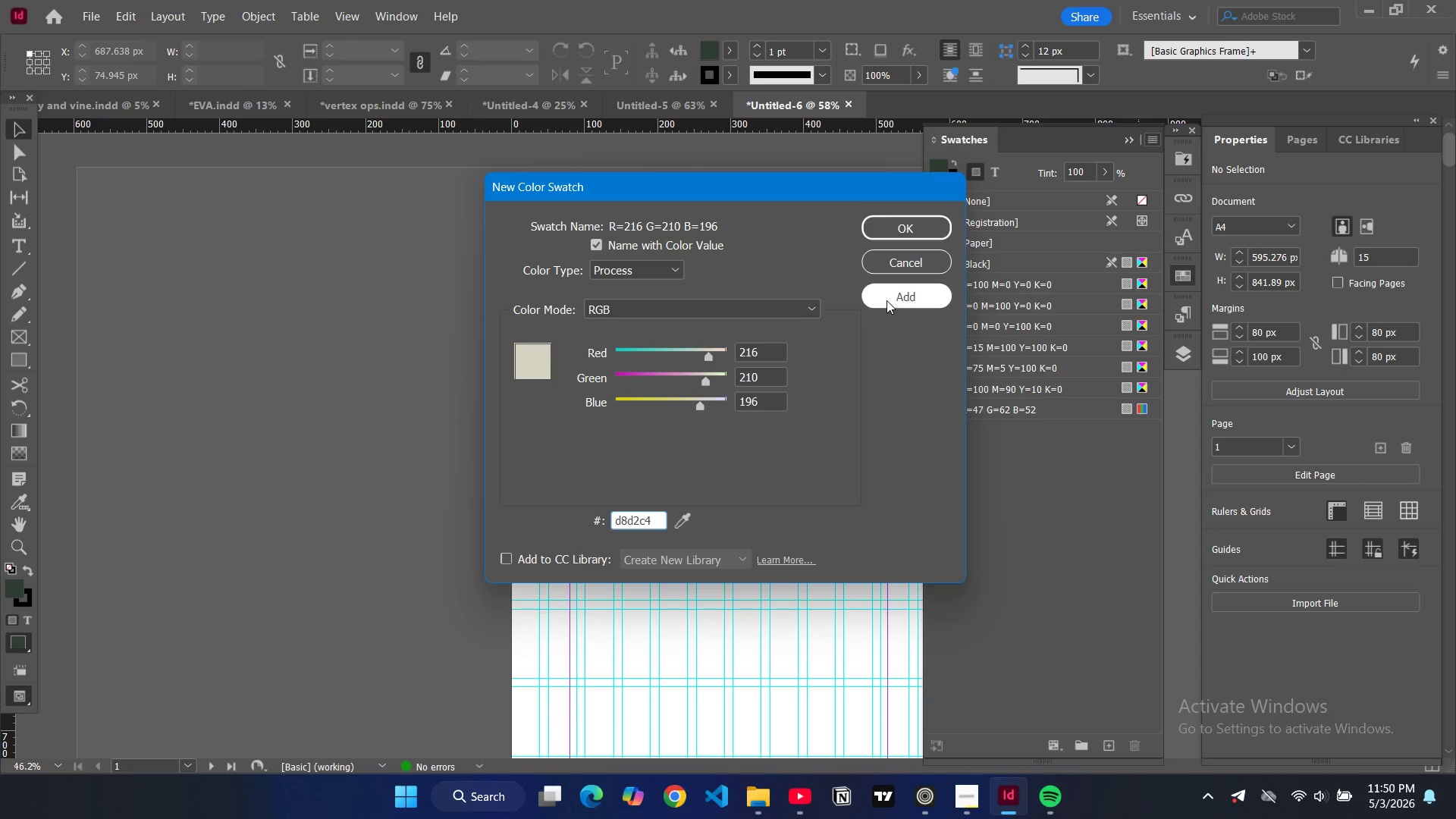 
left_click([886, 300])
 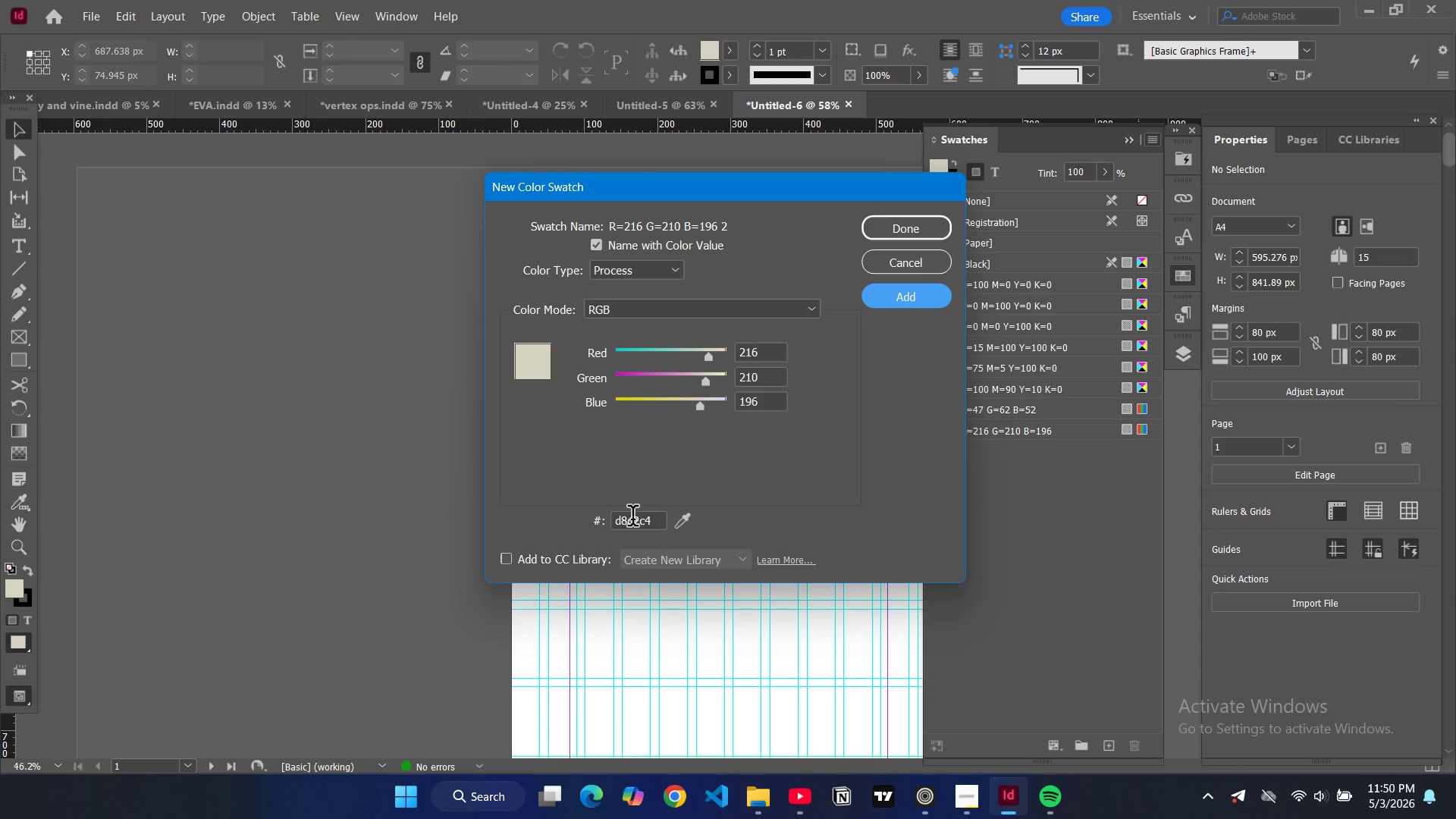 
double_click([632, 519])
 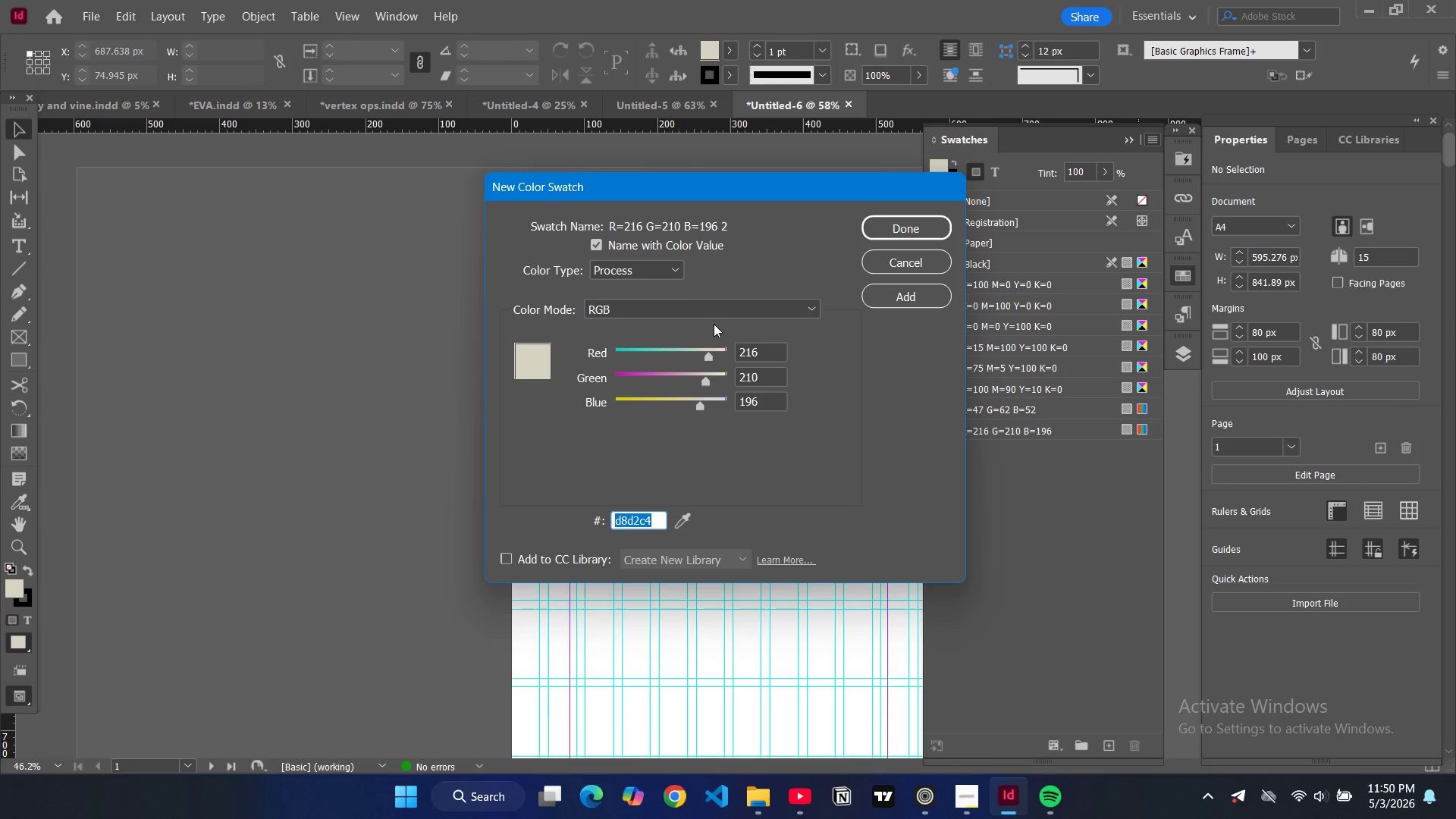 
key(F)
 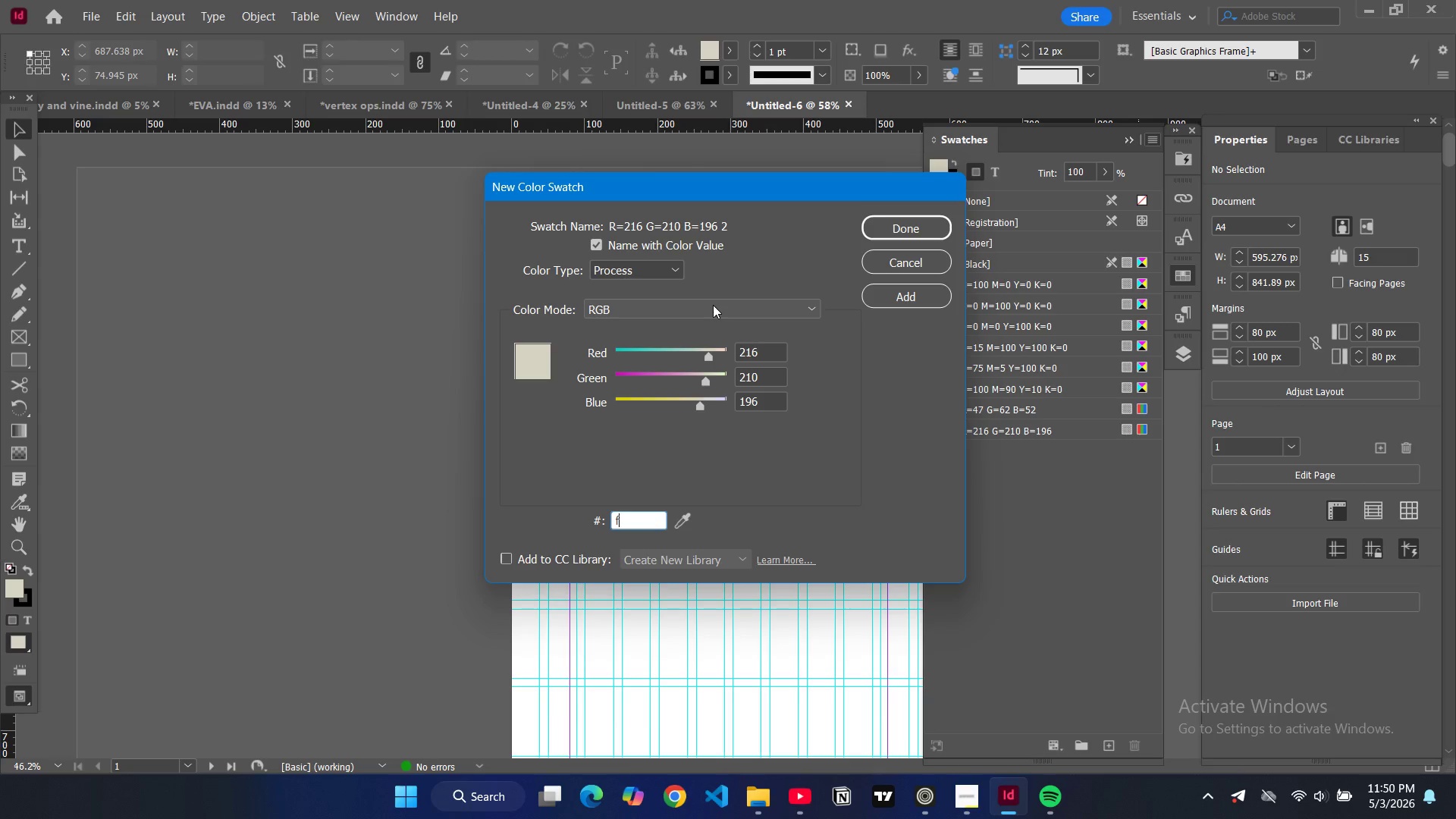 
type(5f2e)
 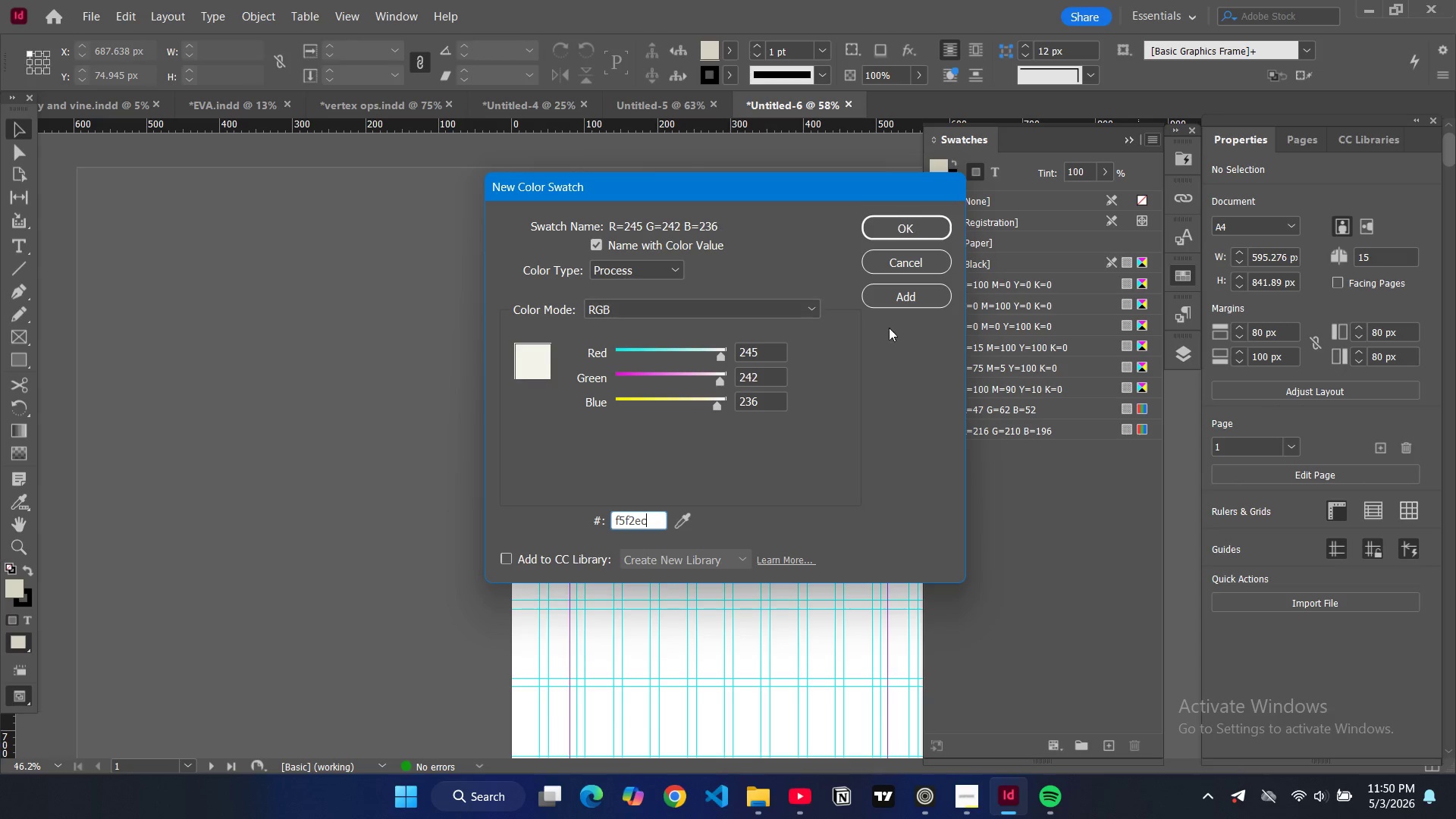 
key(C)
 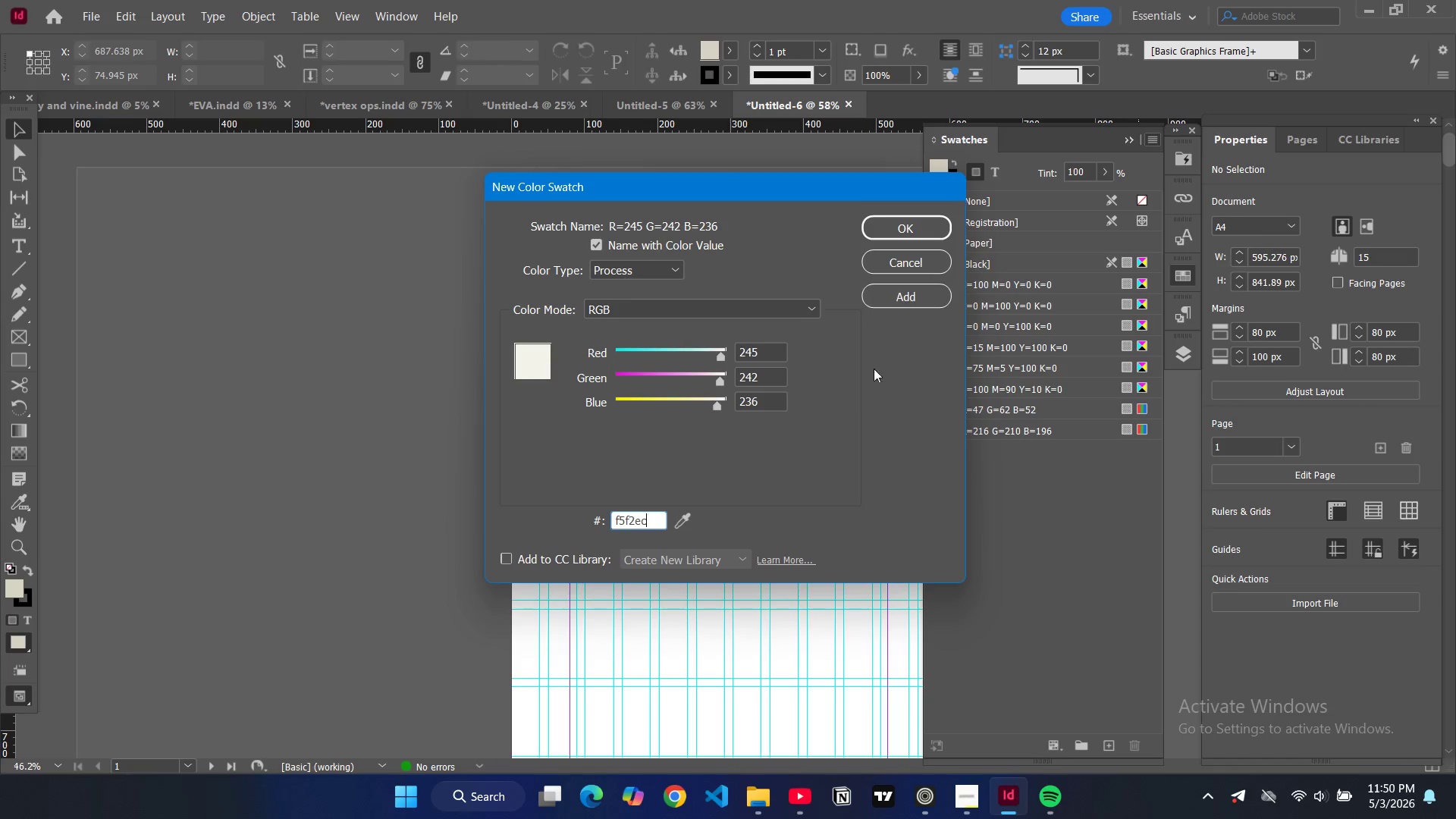 
left_click([857, 403])
 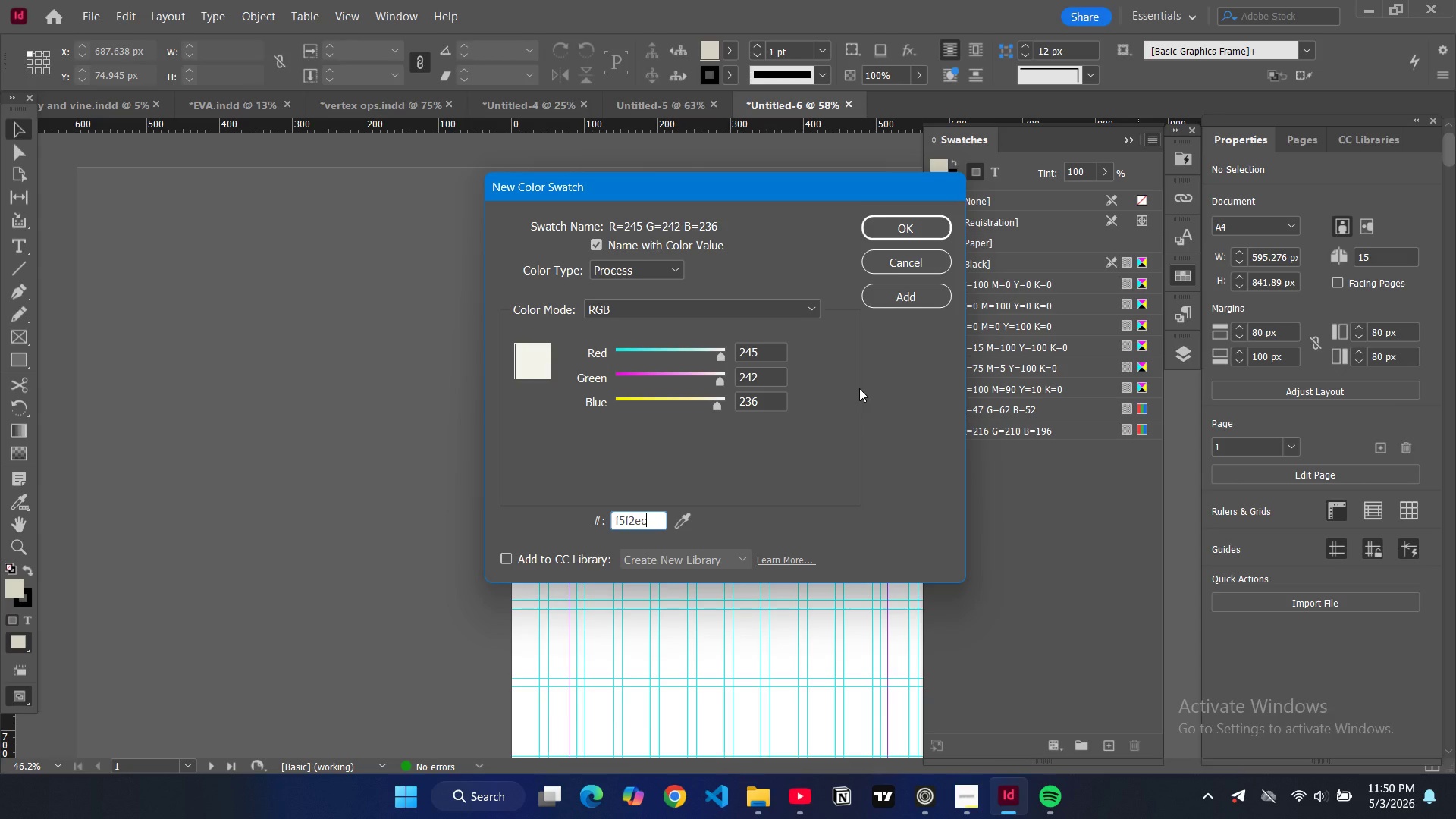 
left_click([894, 297])
 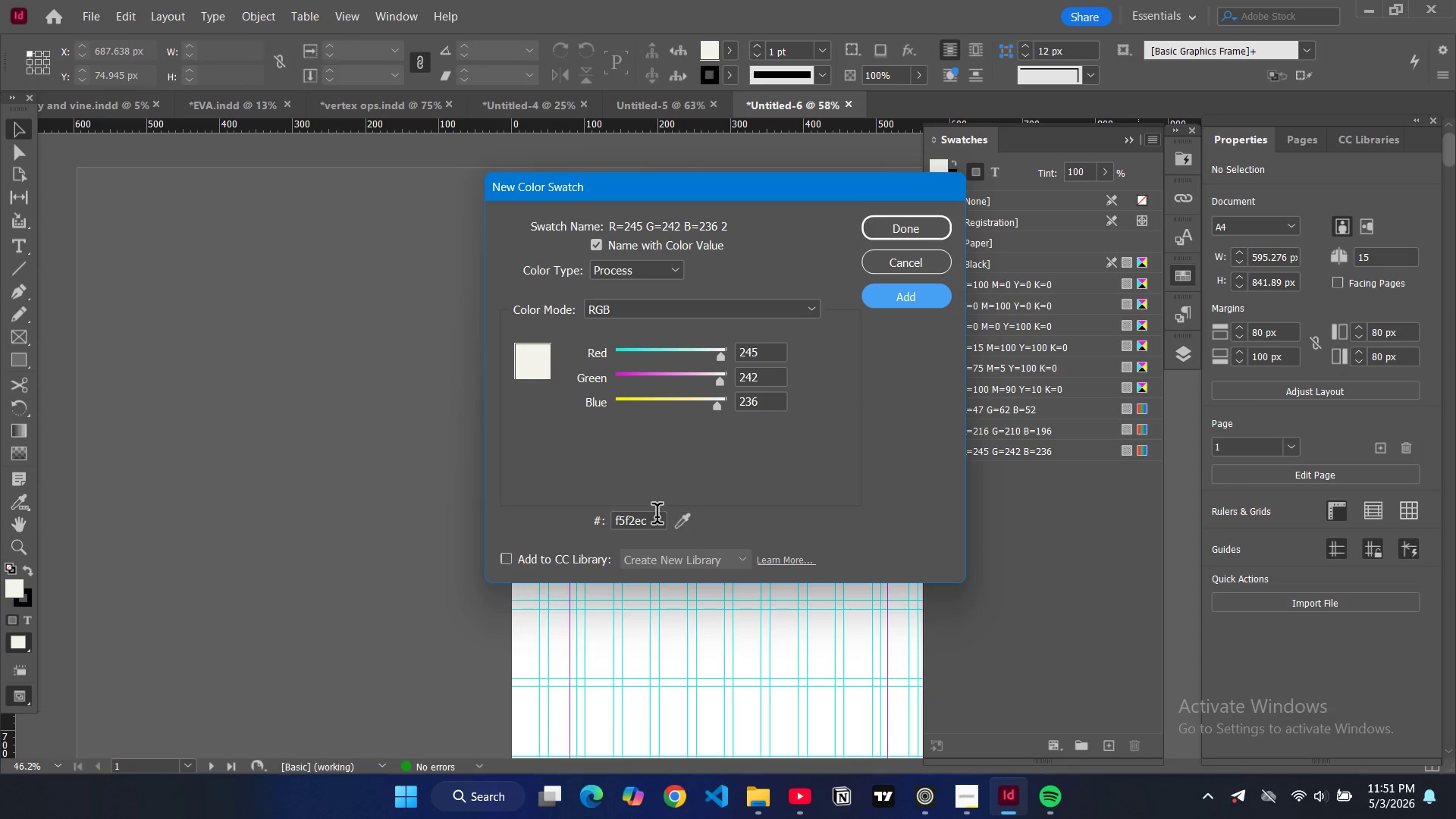 
double_click([633, 516])
 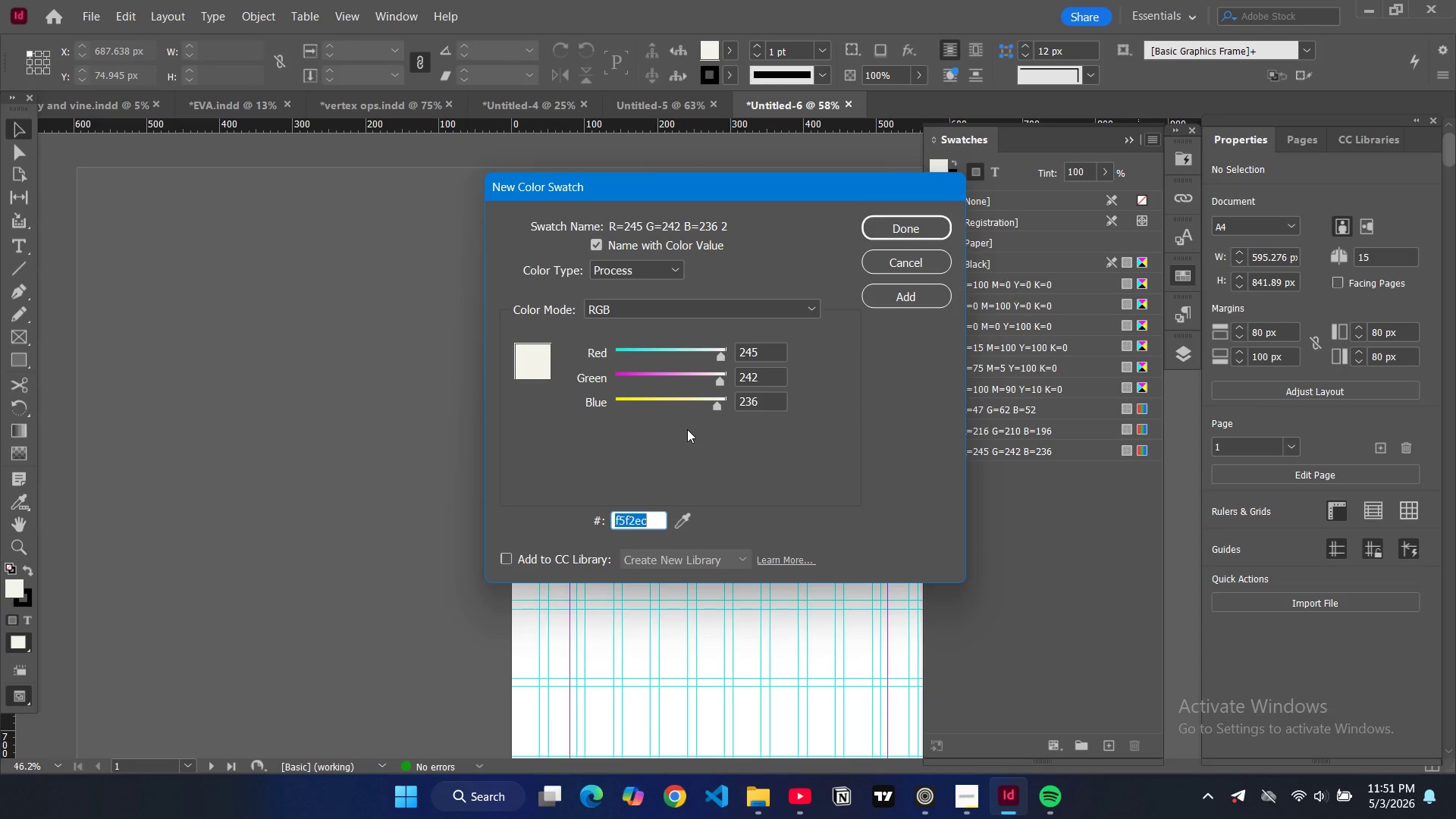 
type(c2)
 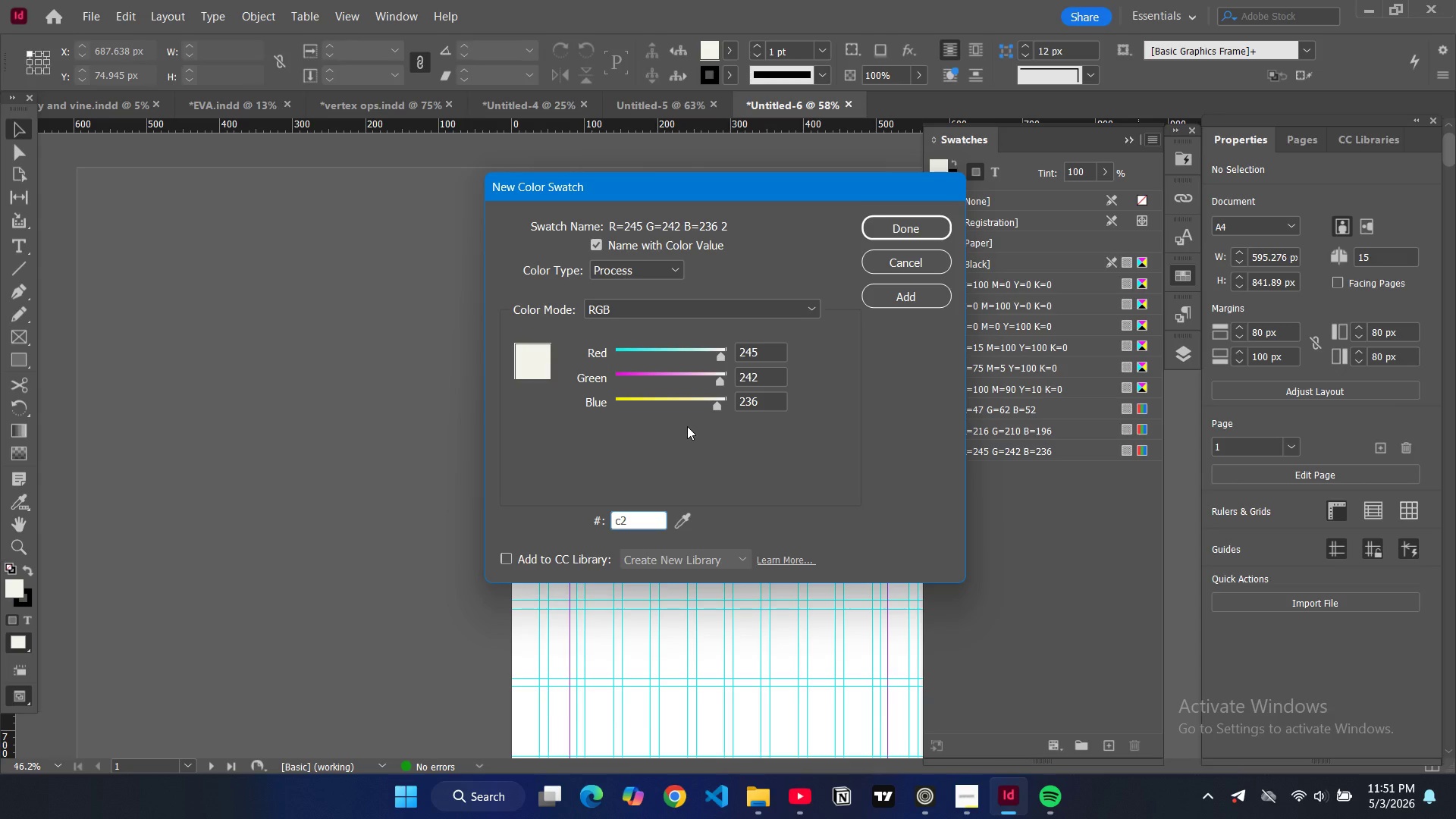 
type(bba)
 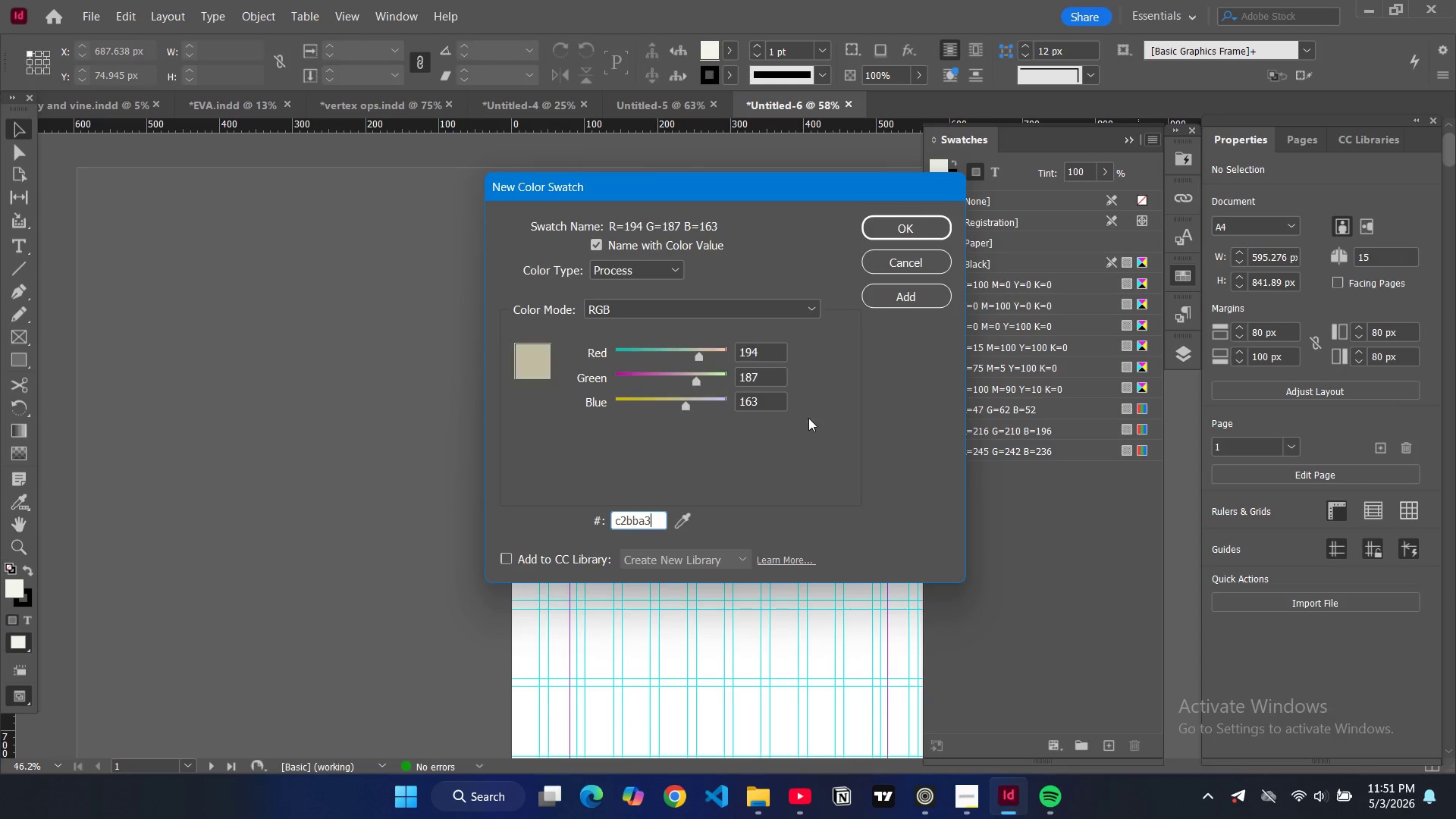 
key(3)
 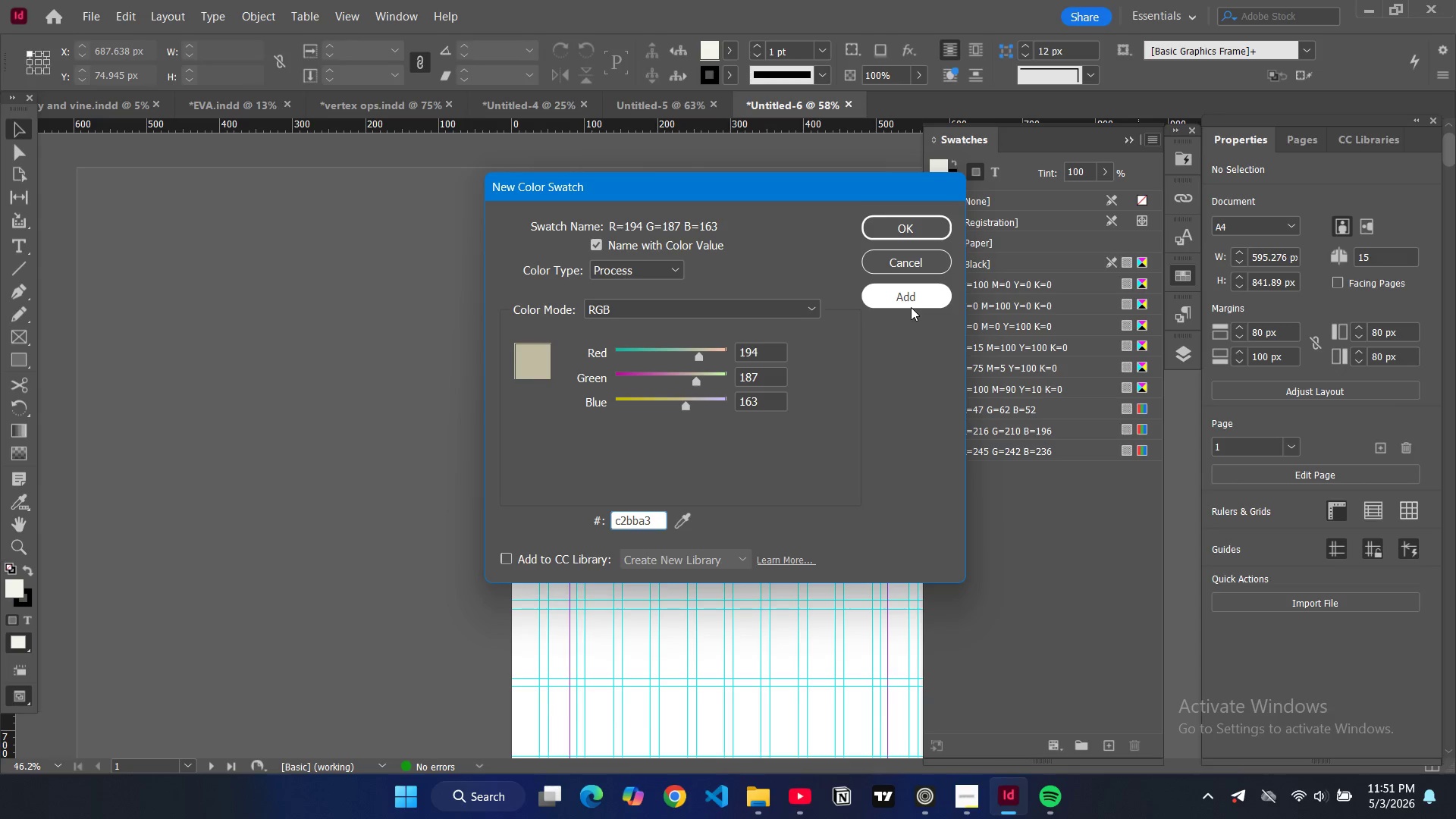 
left_click([911, 307])
 